 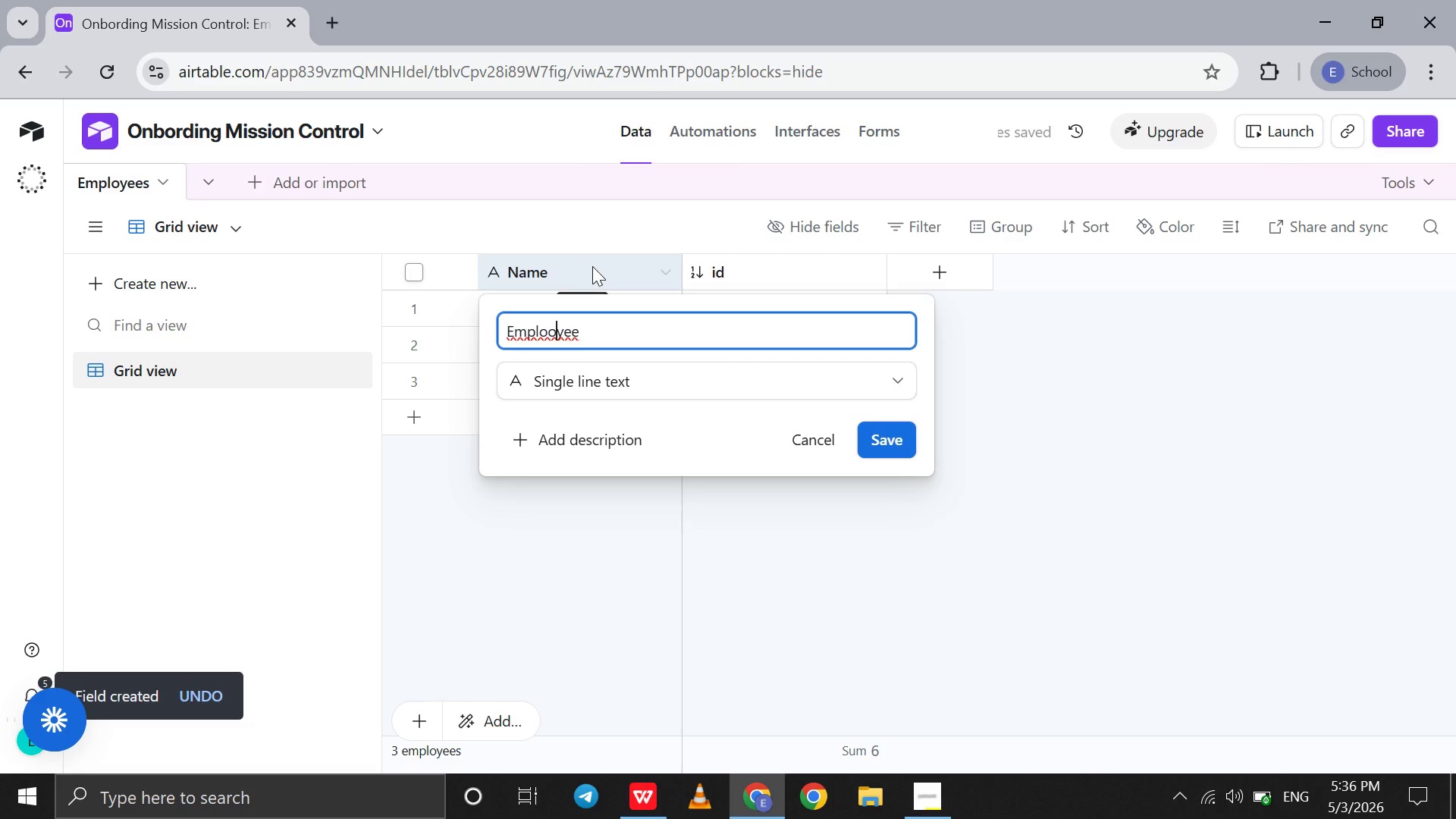 
key(Backspace)
 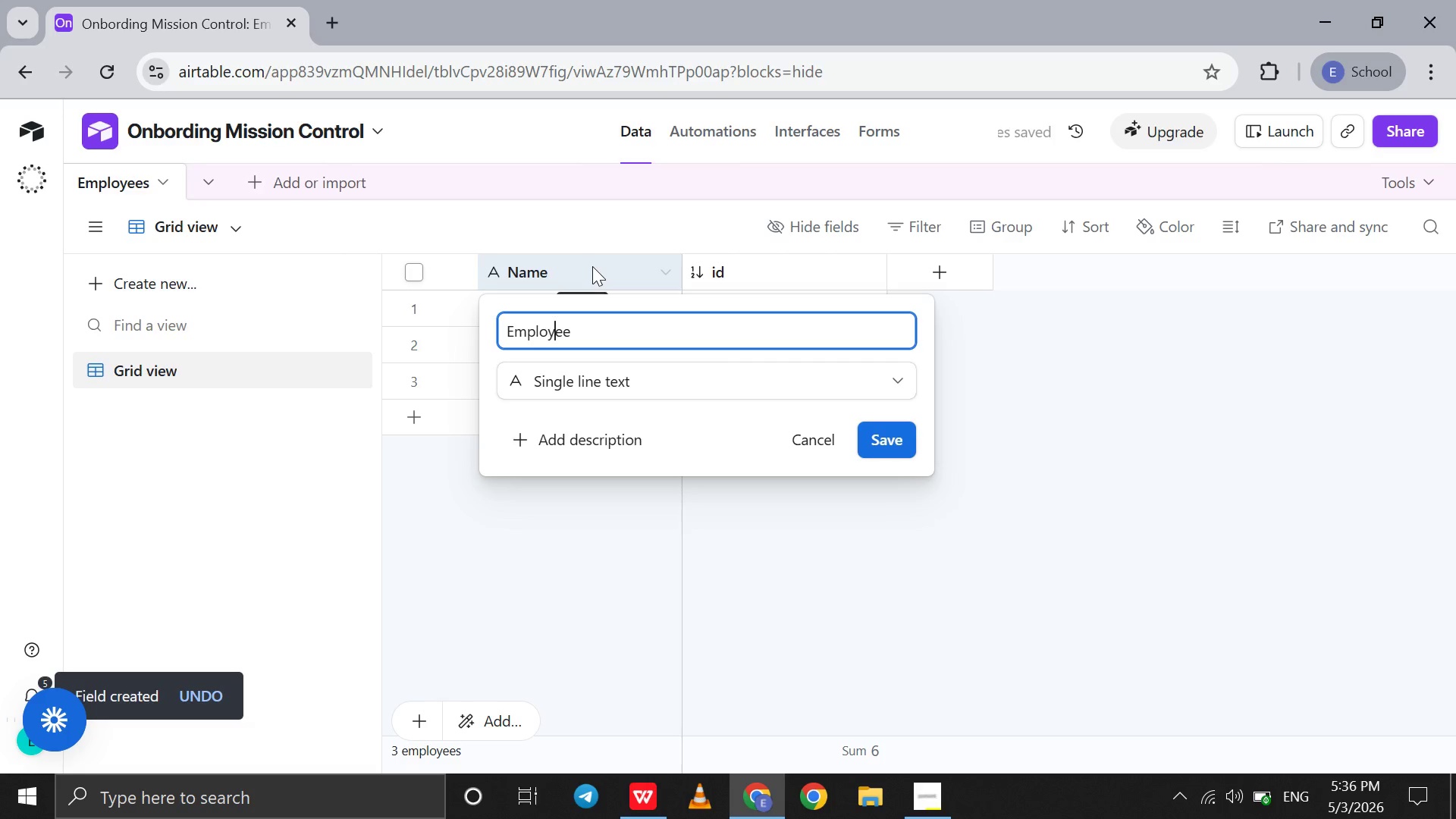 
key(ArrowRight)
 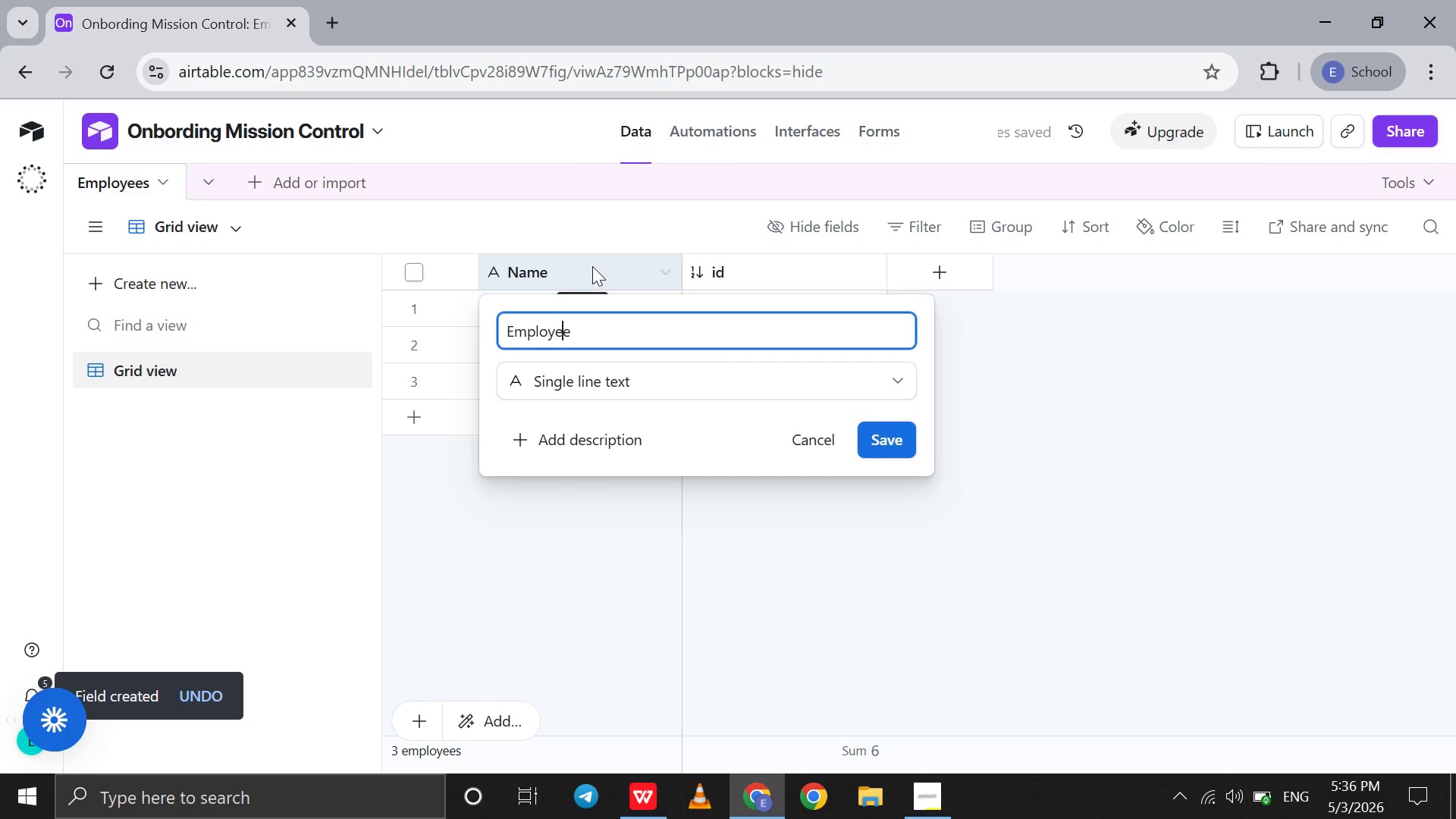 
key(ArrowRight)
 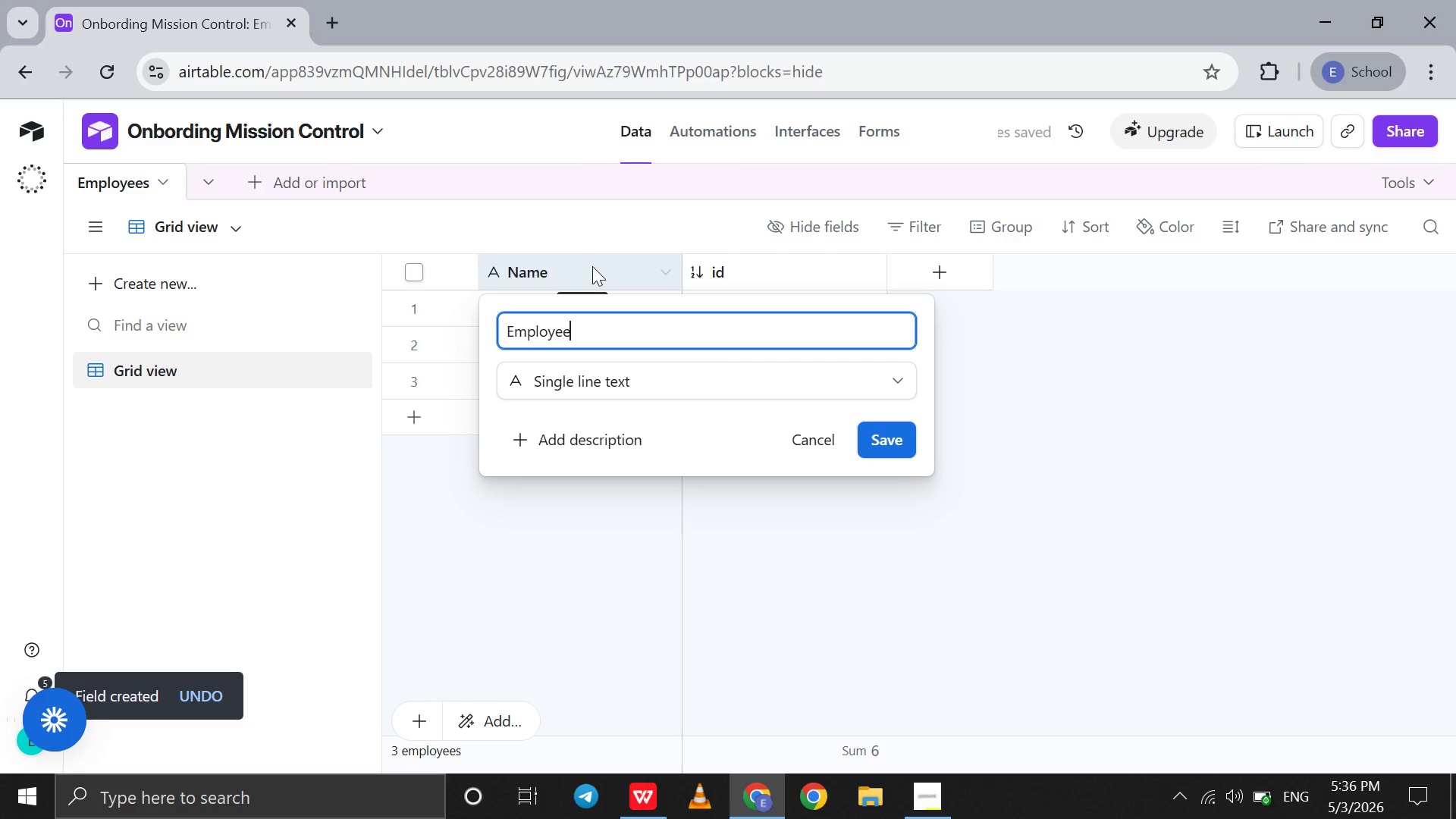 
key(ArrowRight)
 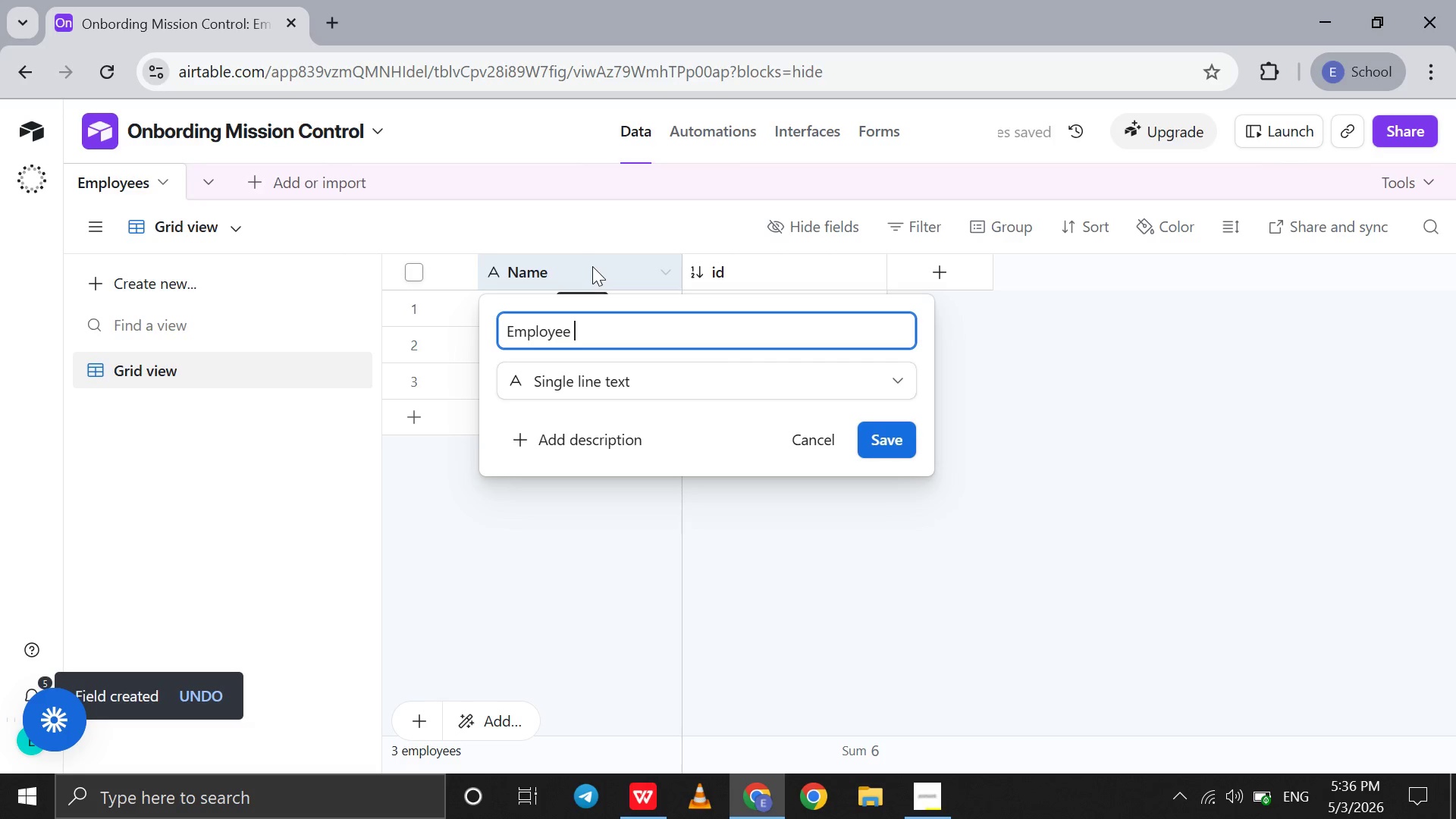 
type( ID)
 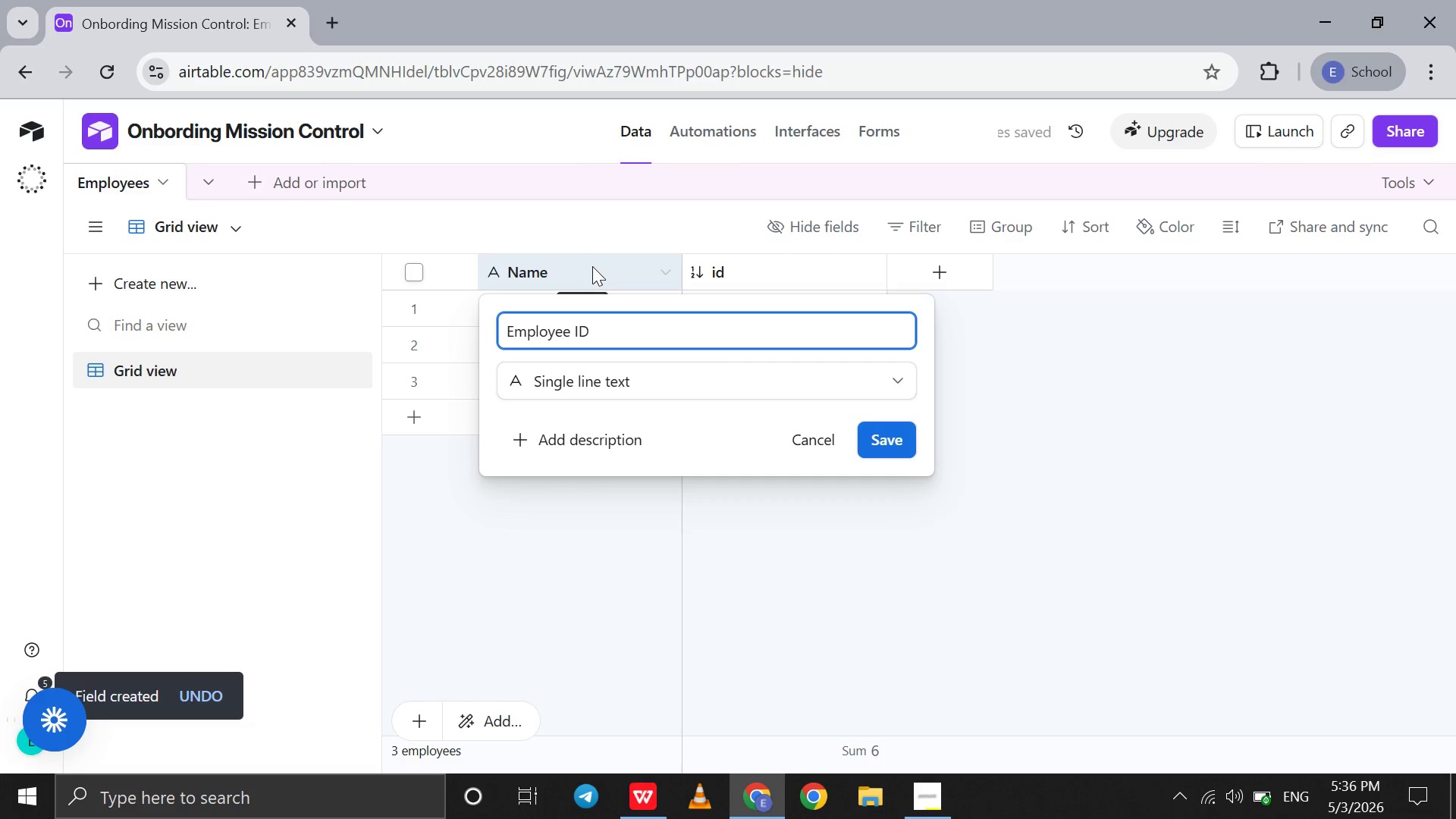 
left_click([606, 394])
 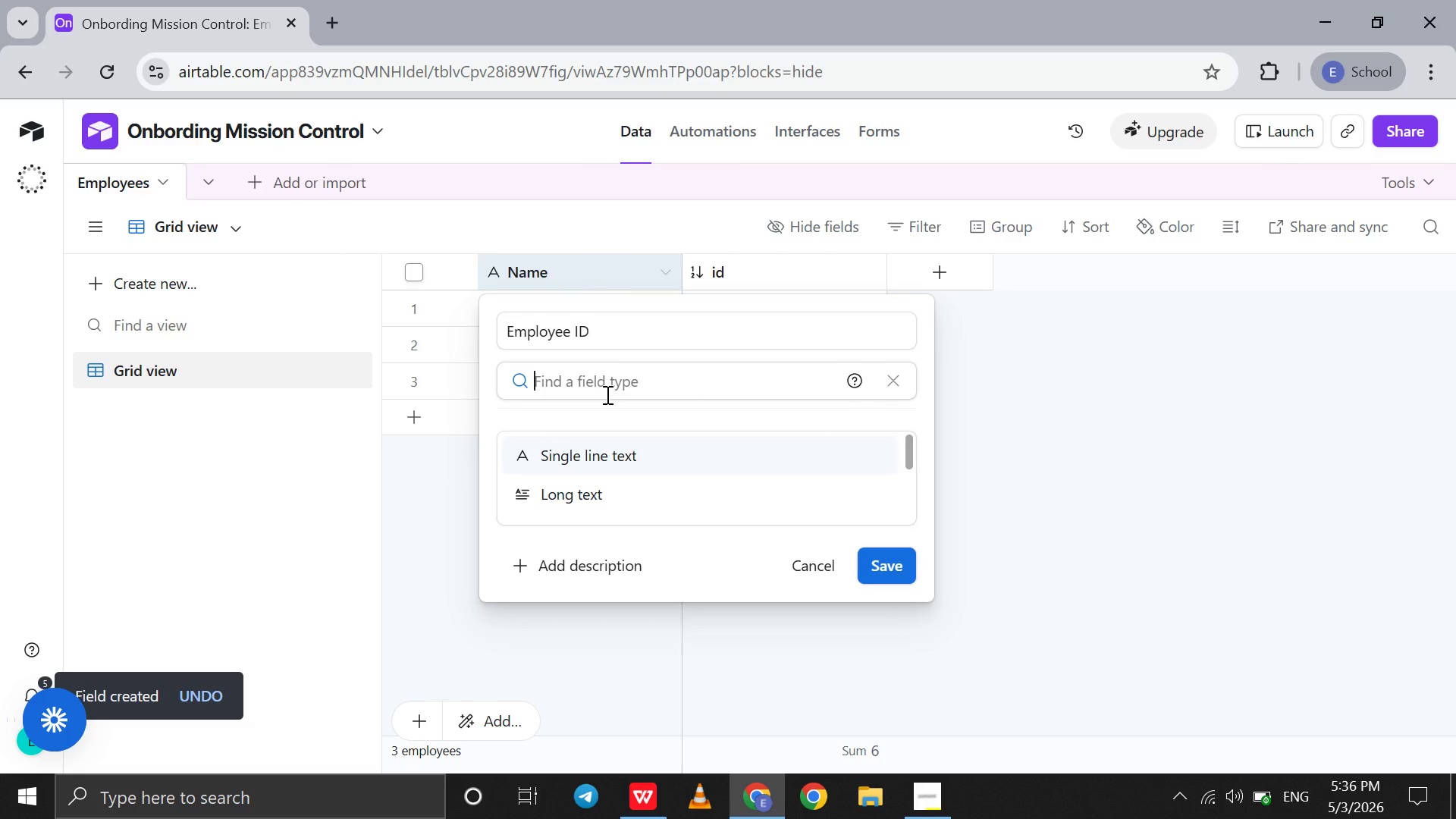 
key(F)
 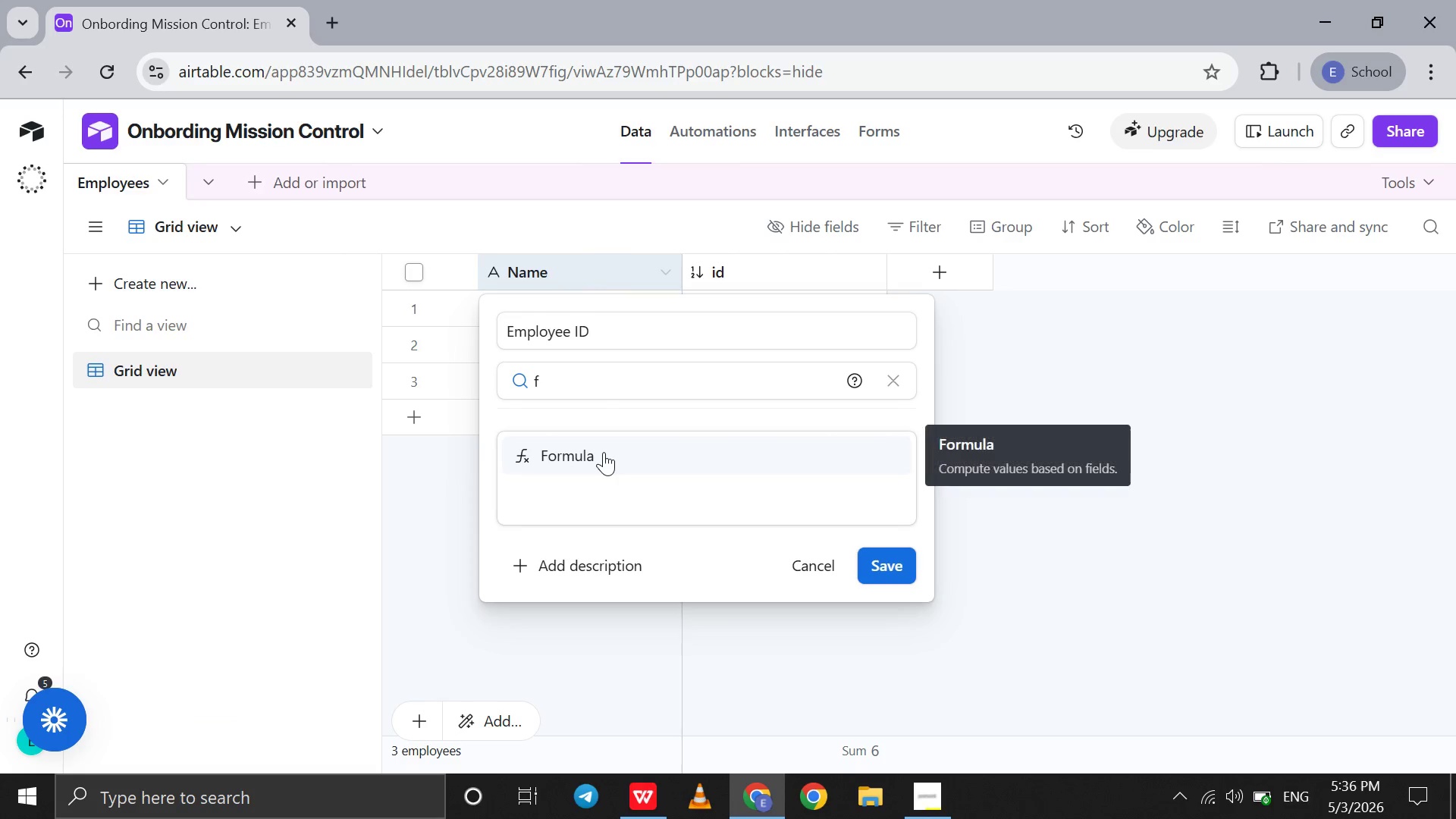 
left_click([604, 452])
 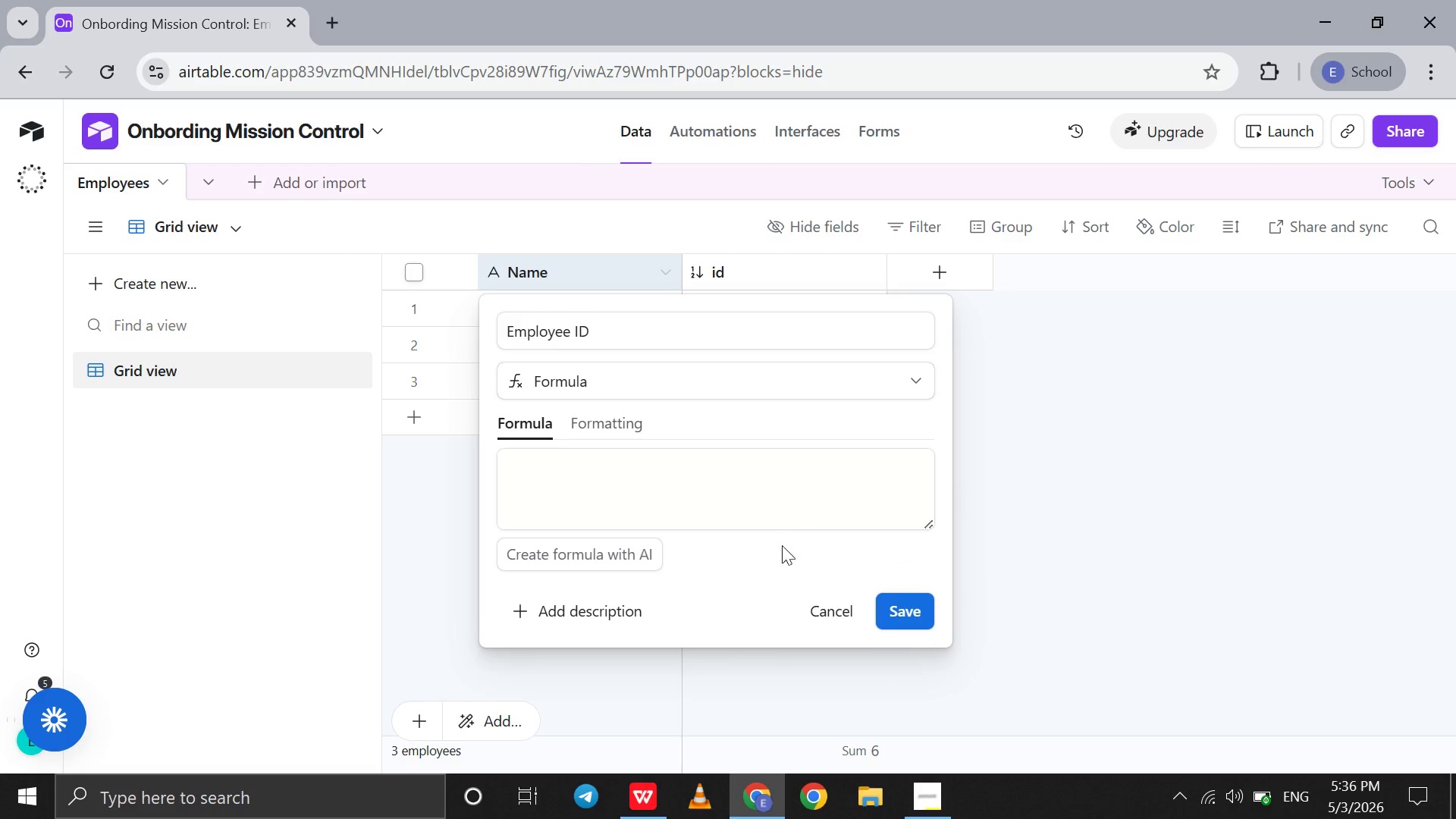 
left_click([733, 501])
 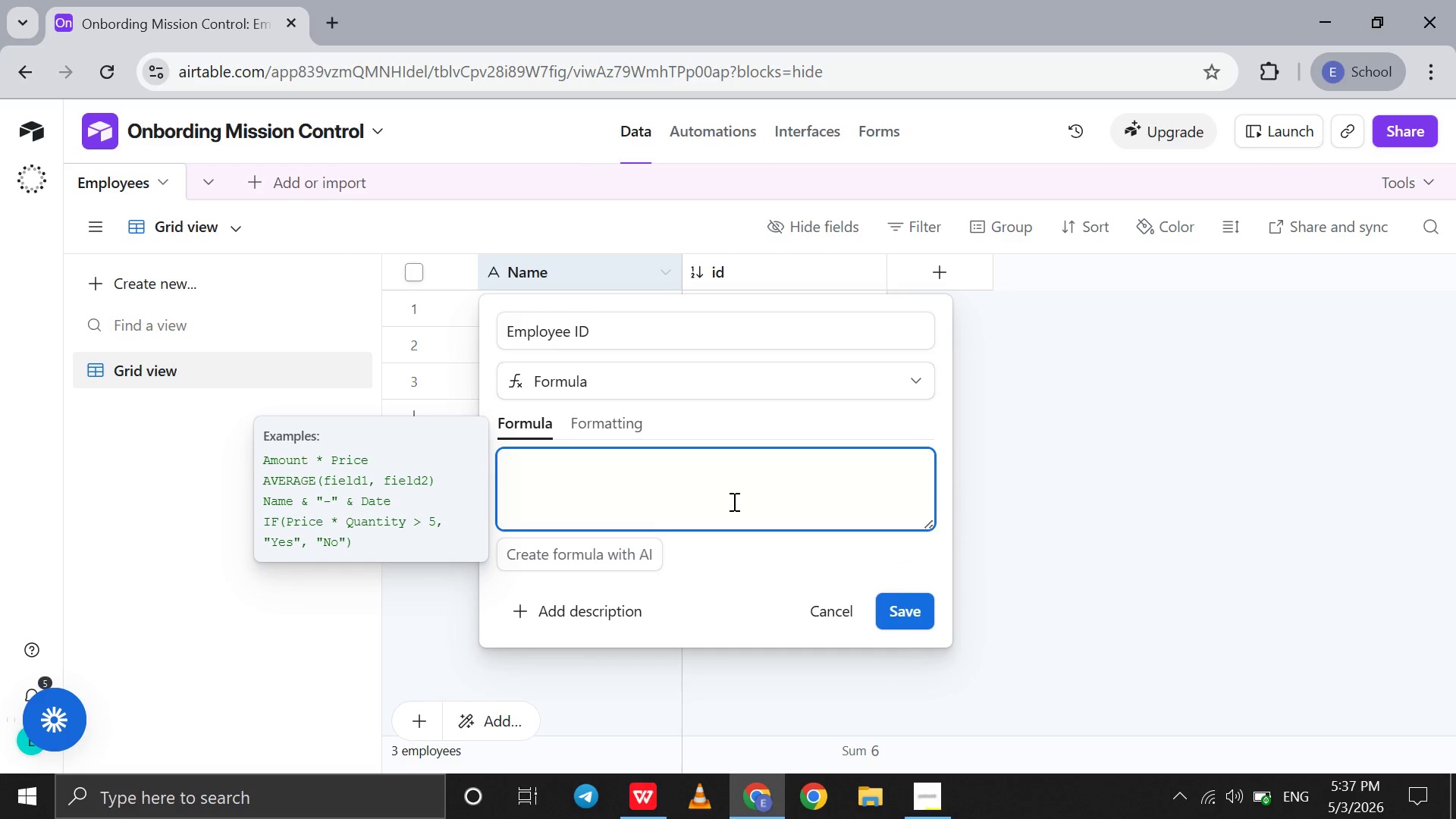 
key(Shift+Quote)
 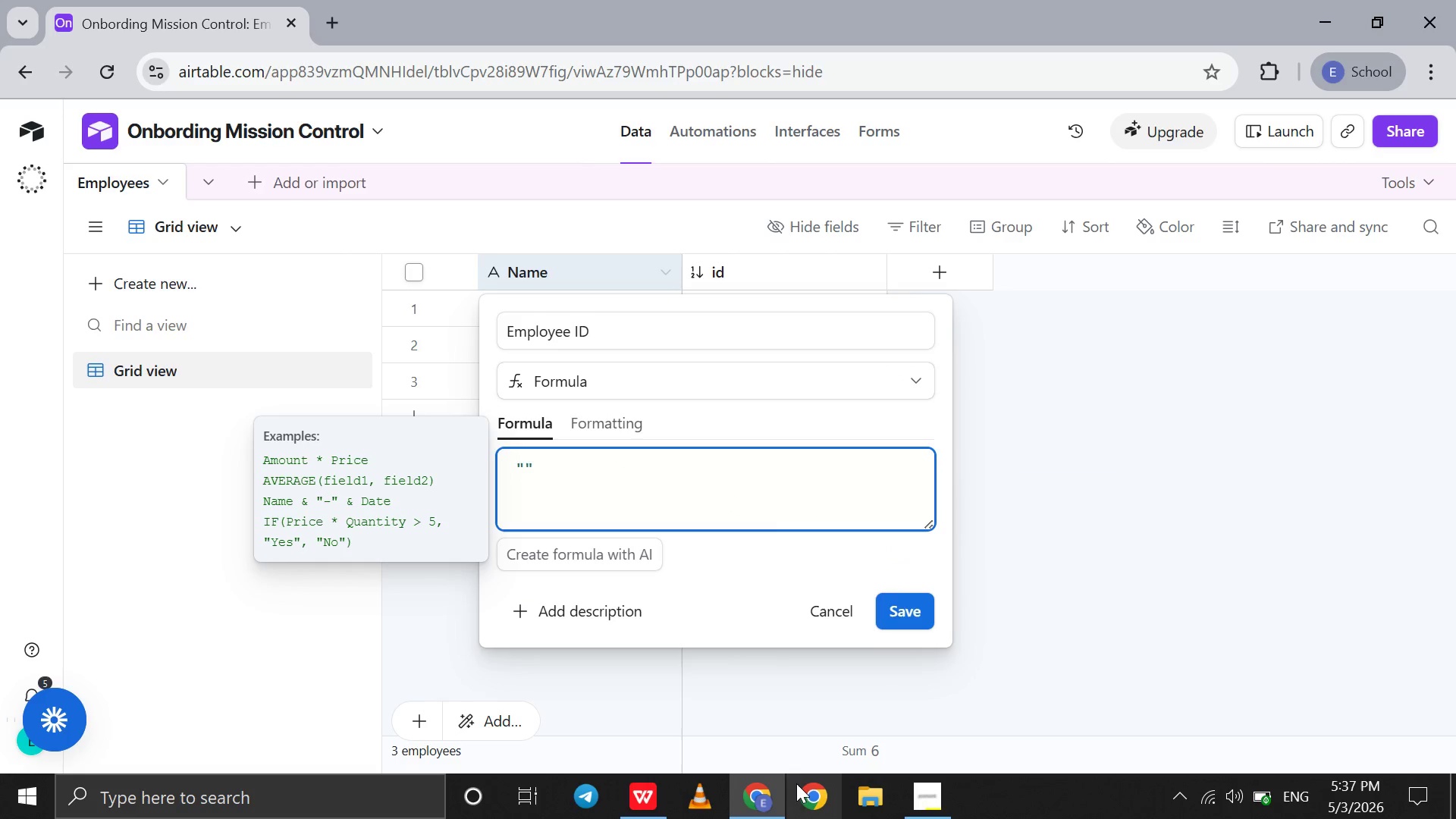 
left_click([935, 784])
 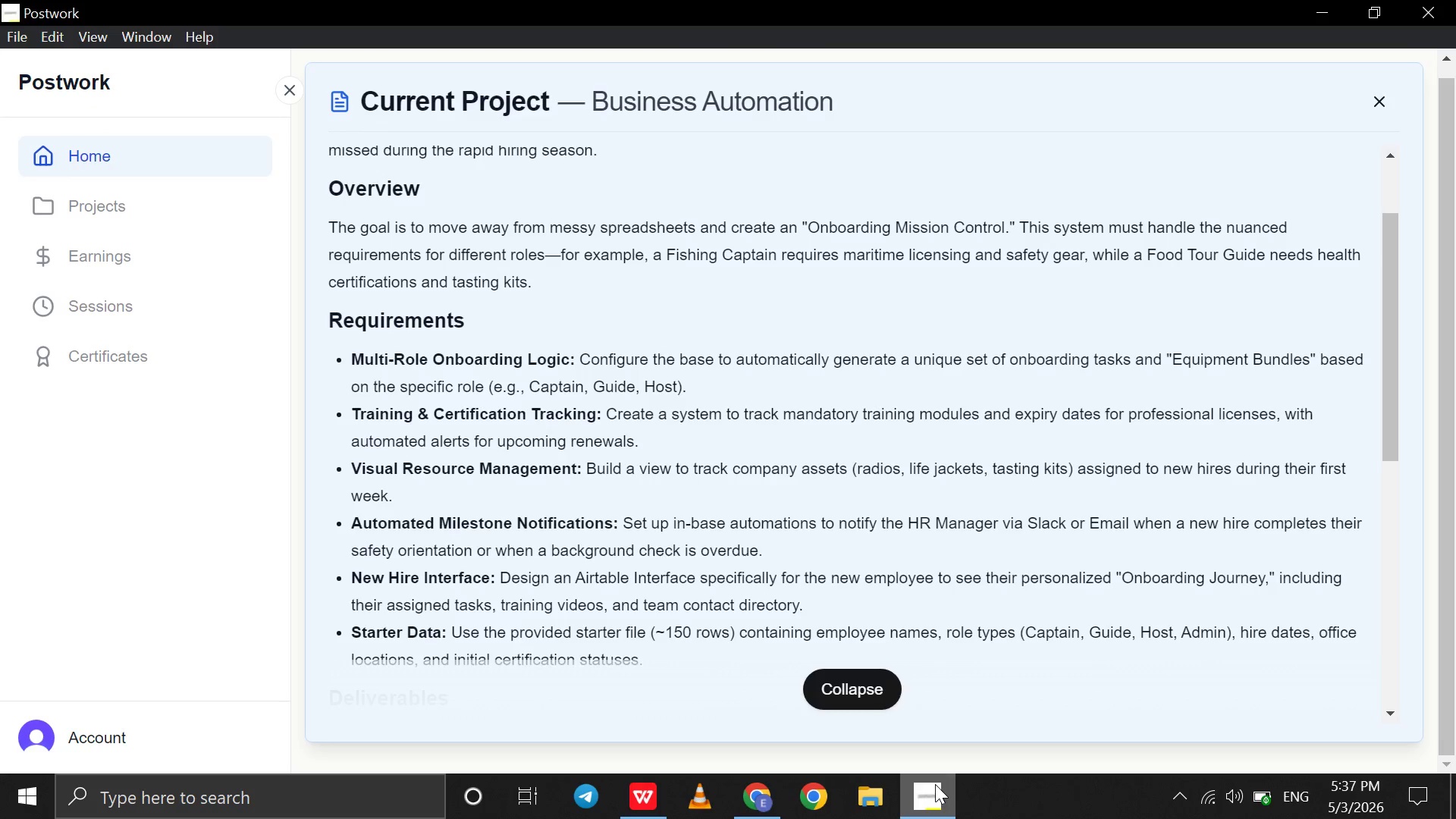 
left_click([935, 784])
 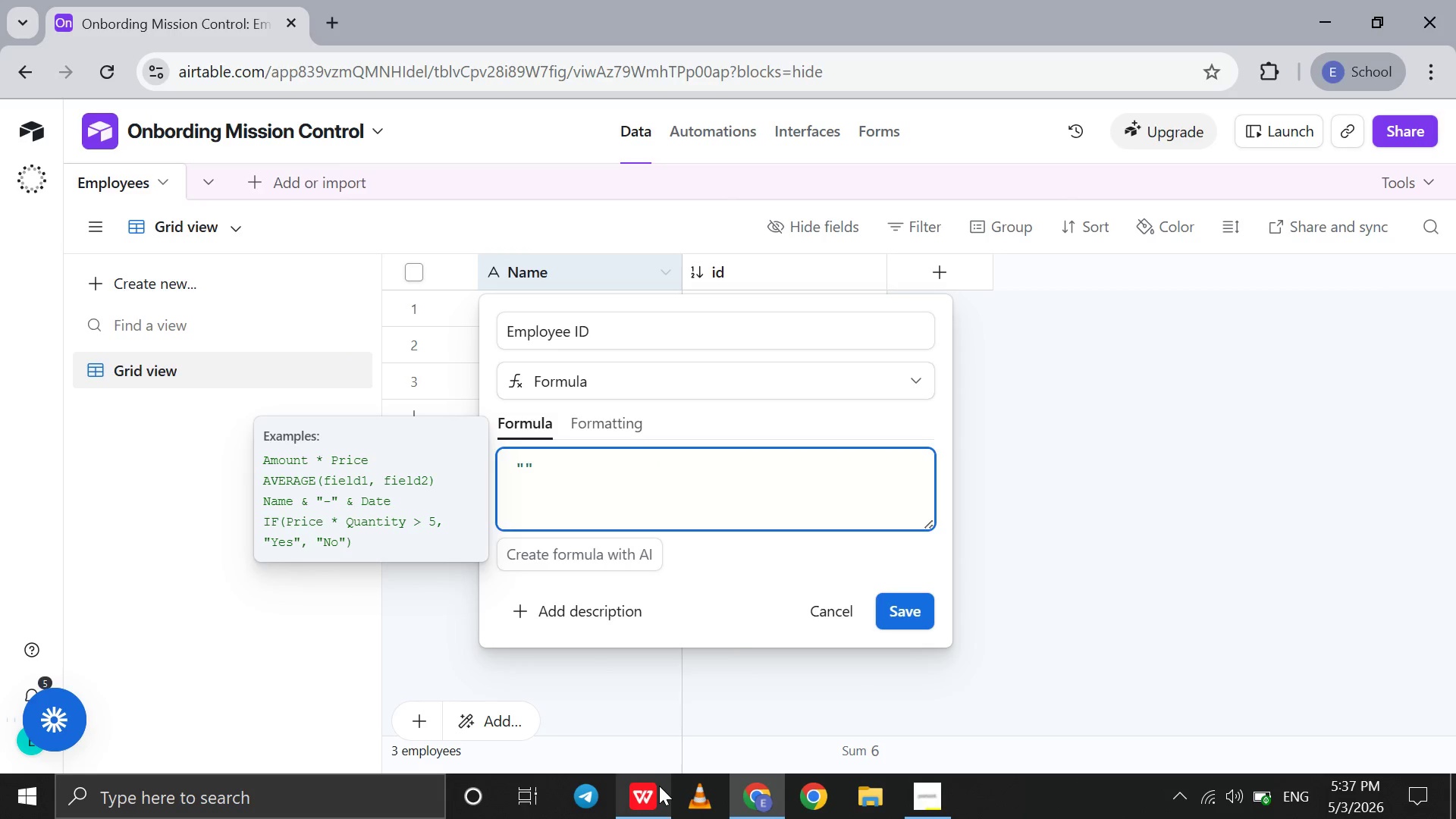 
left_click([659, 786])
 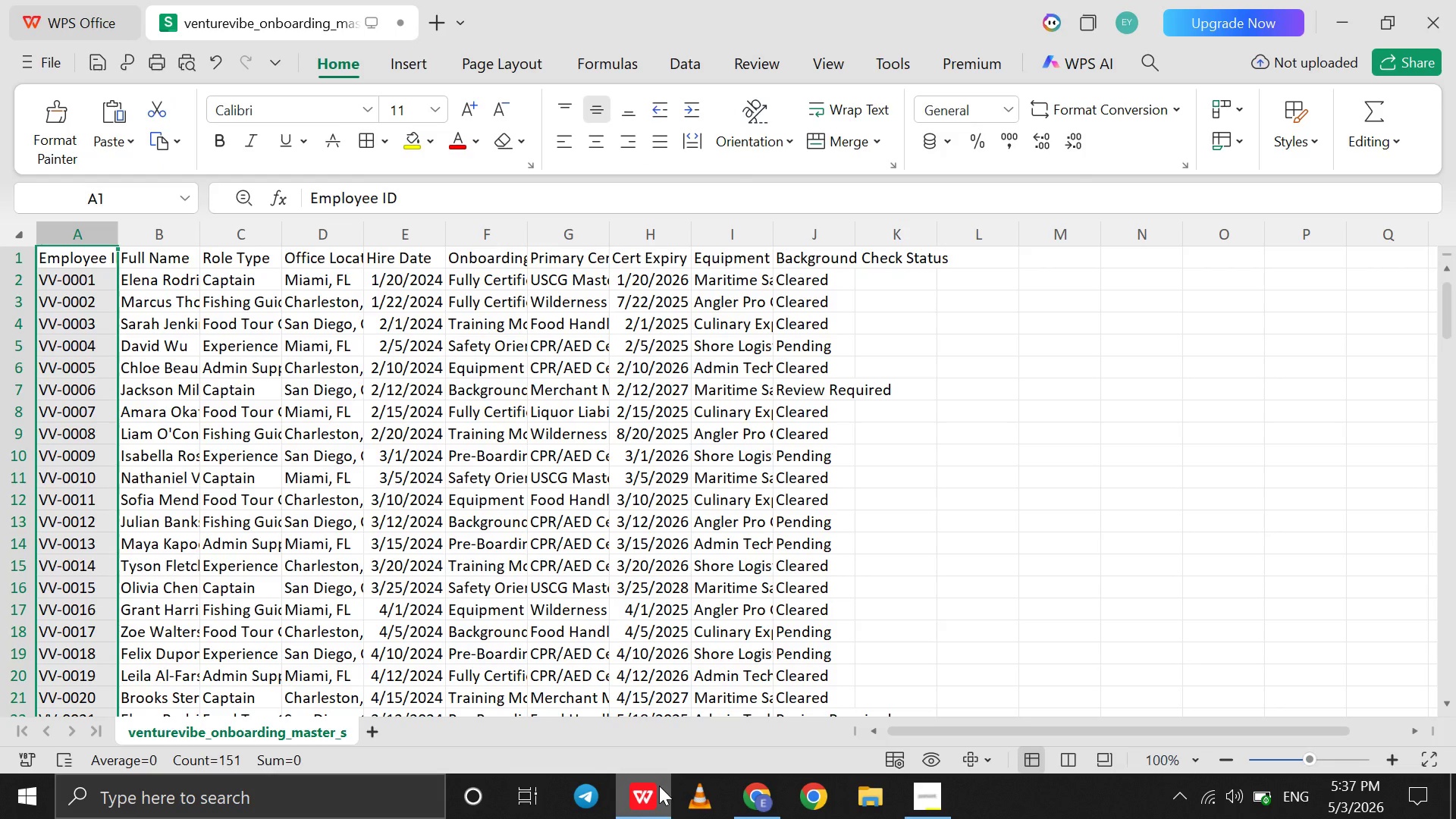 
left_click([659, 786])
 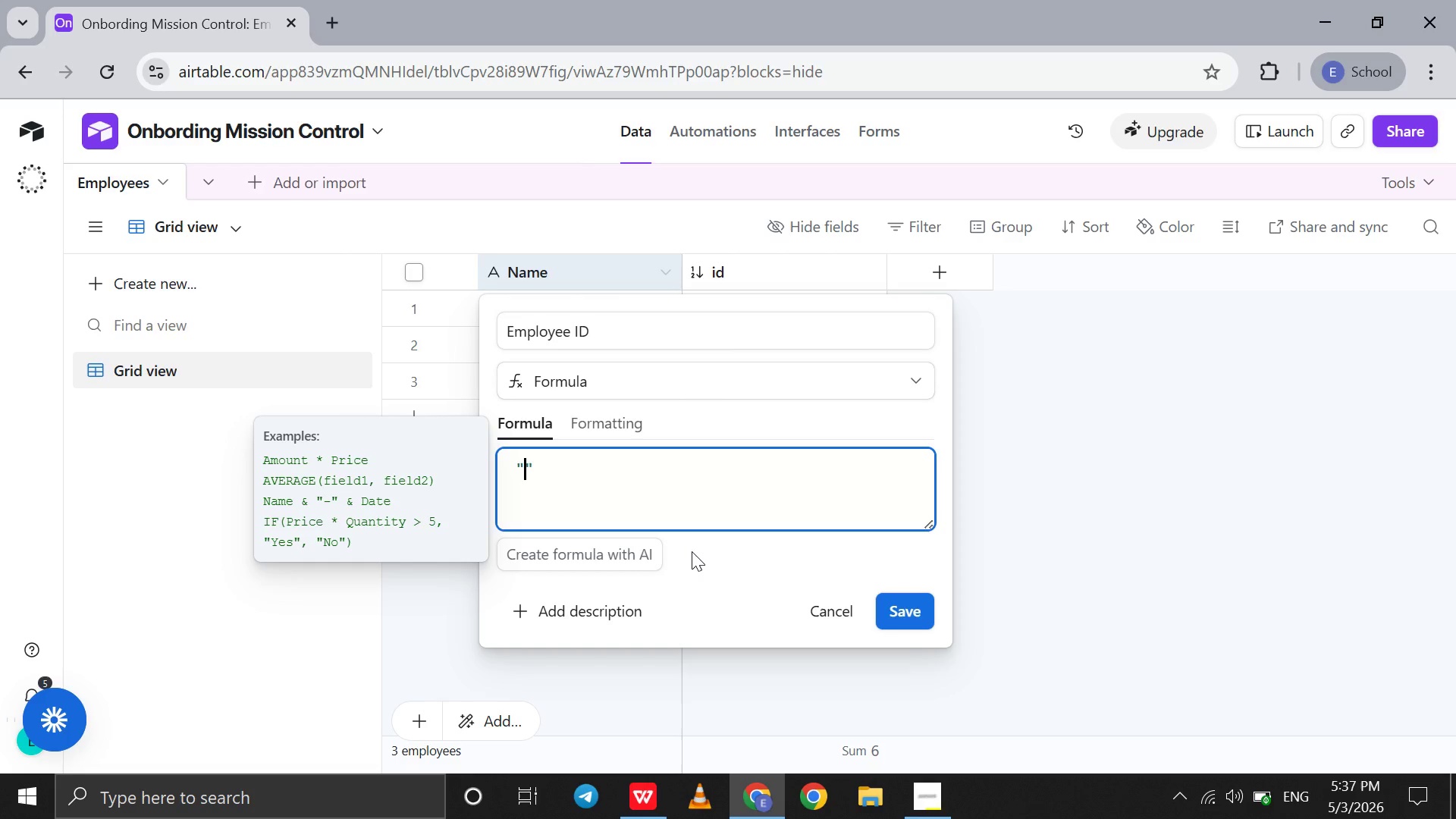 
type(VV-)
 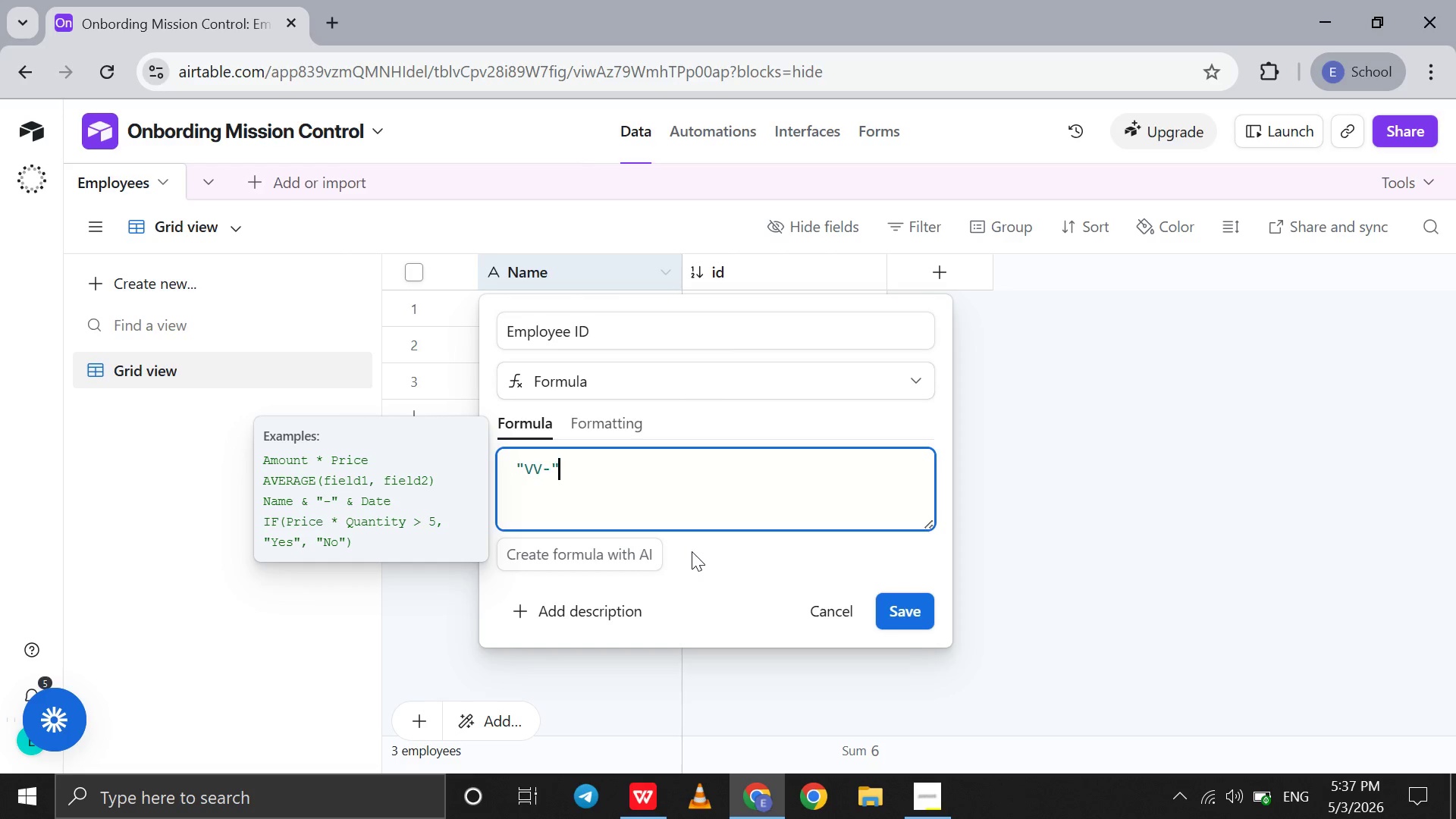 
key(ArrowRight)
 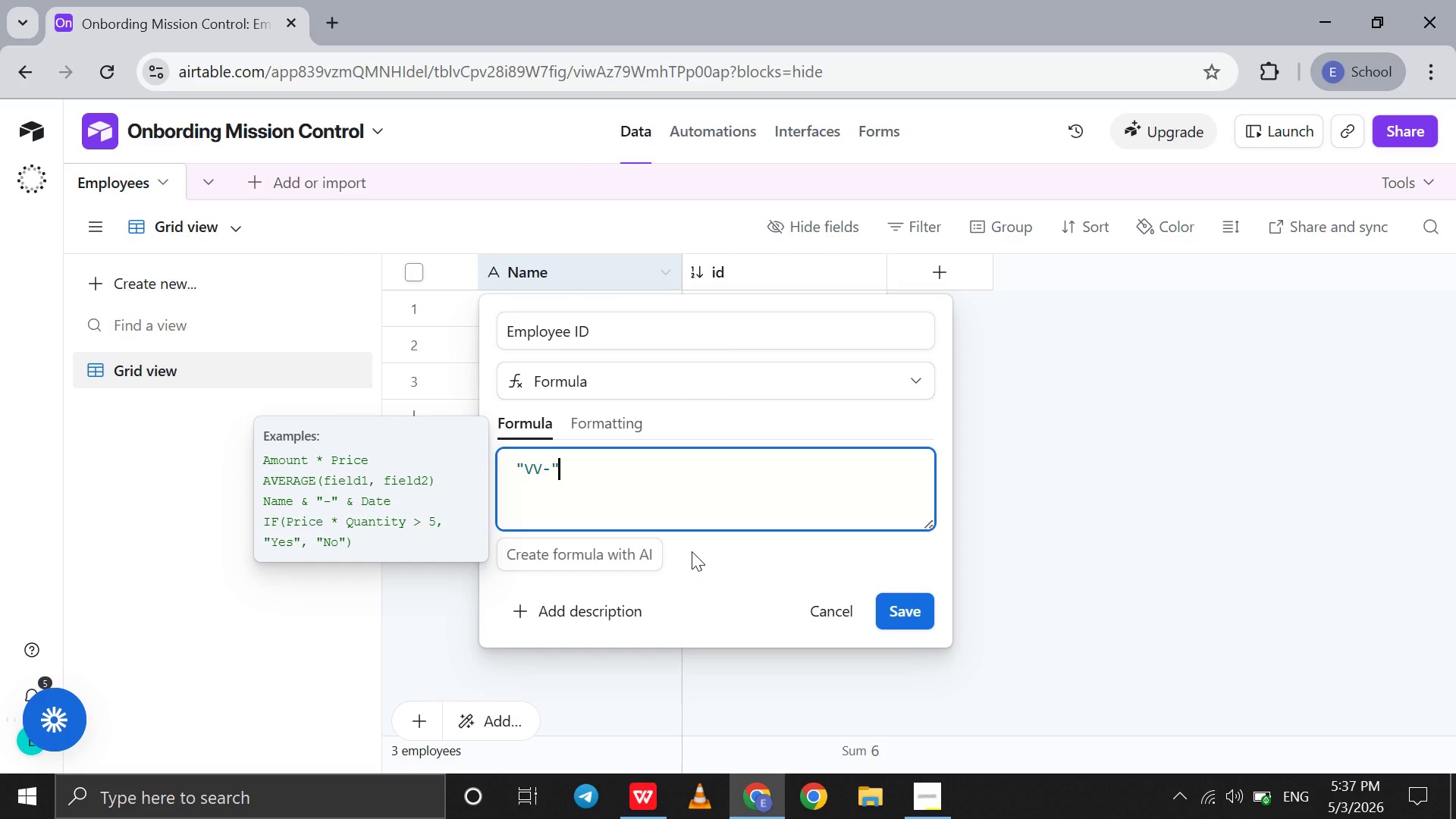 
key(ArrowRight)
 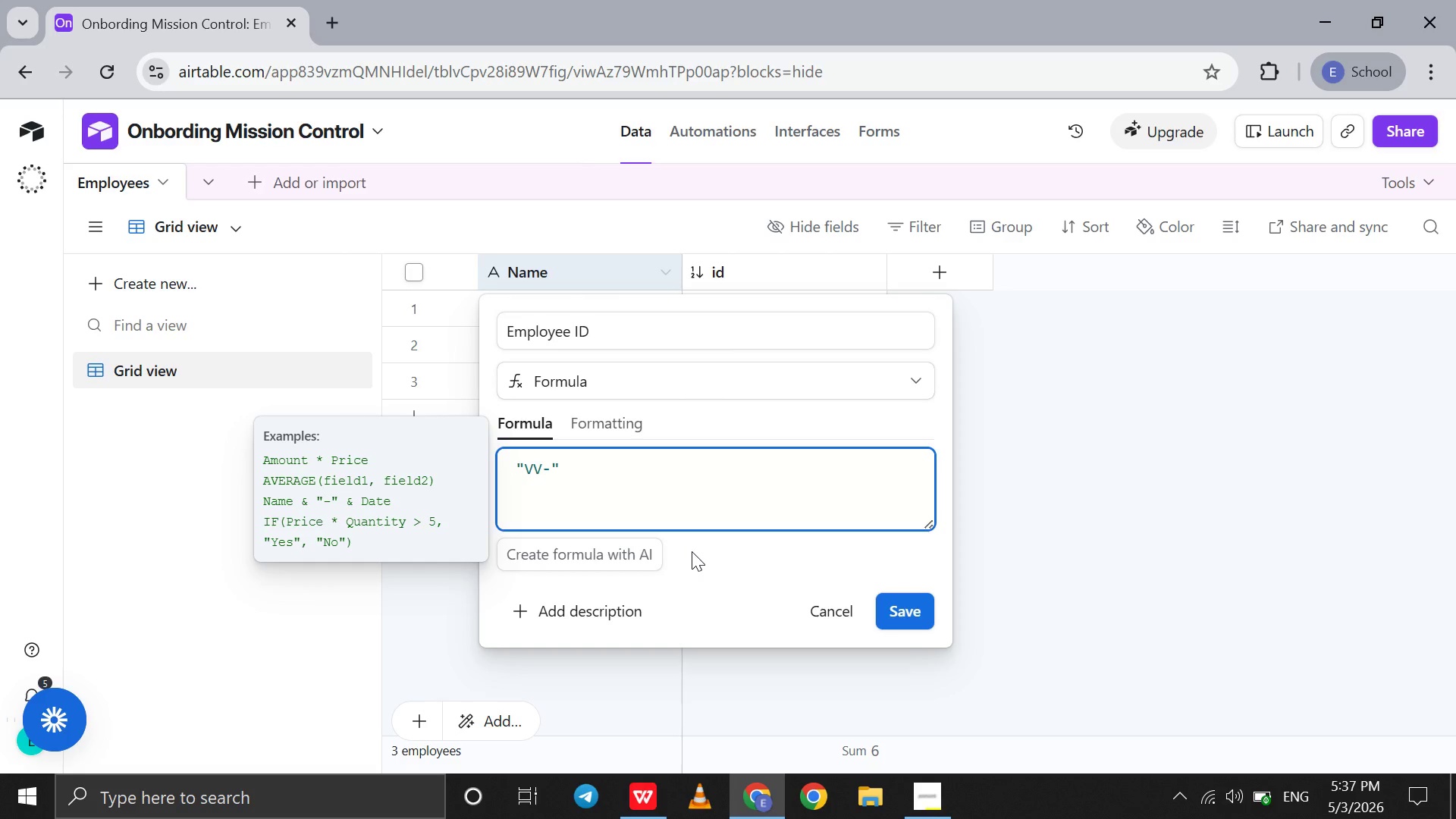 
type(&Right)
 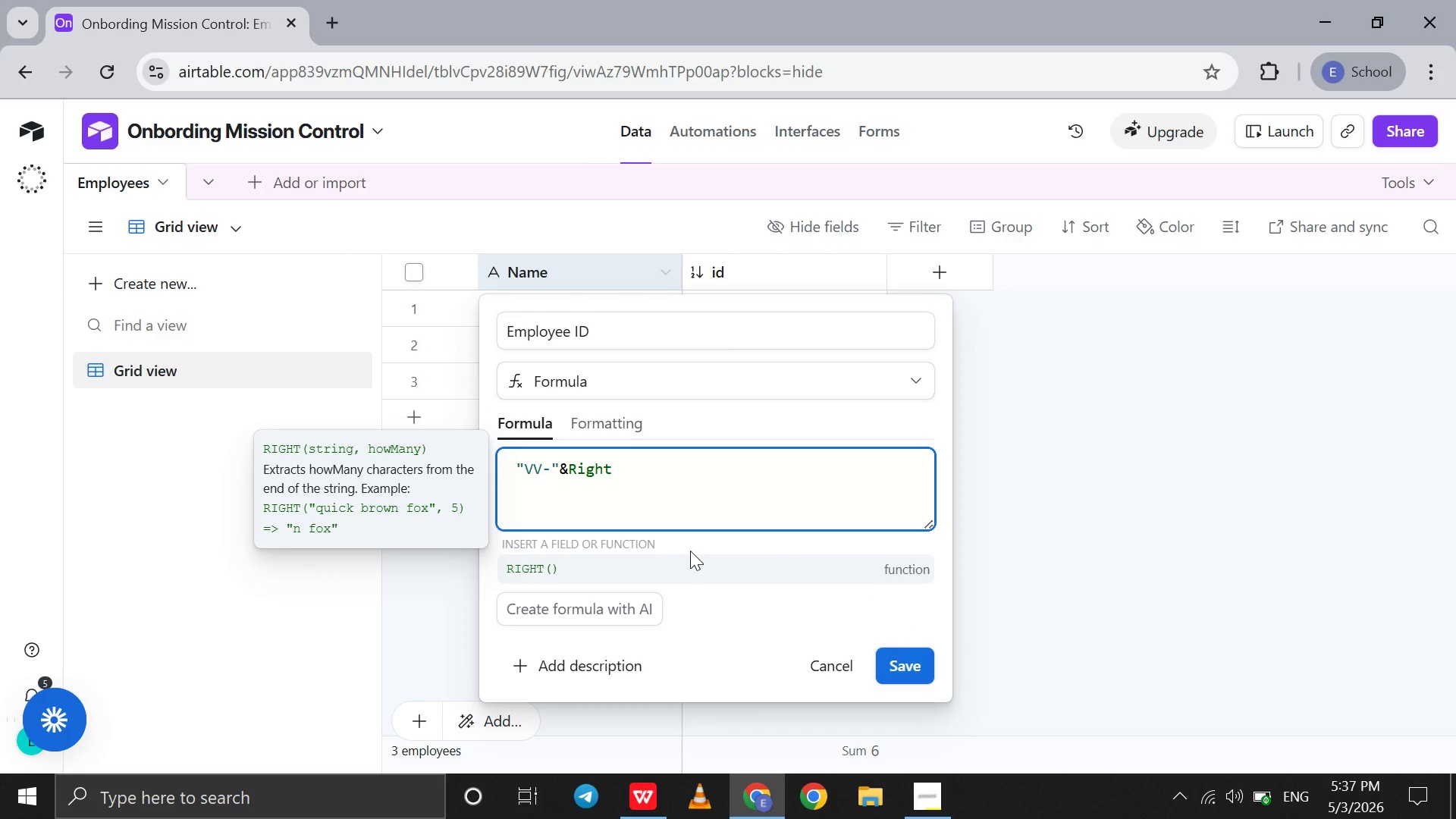 
left_click([661, 551])
 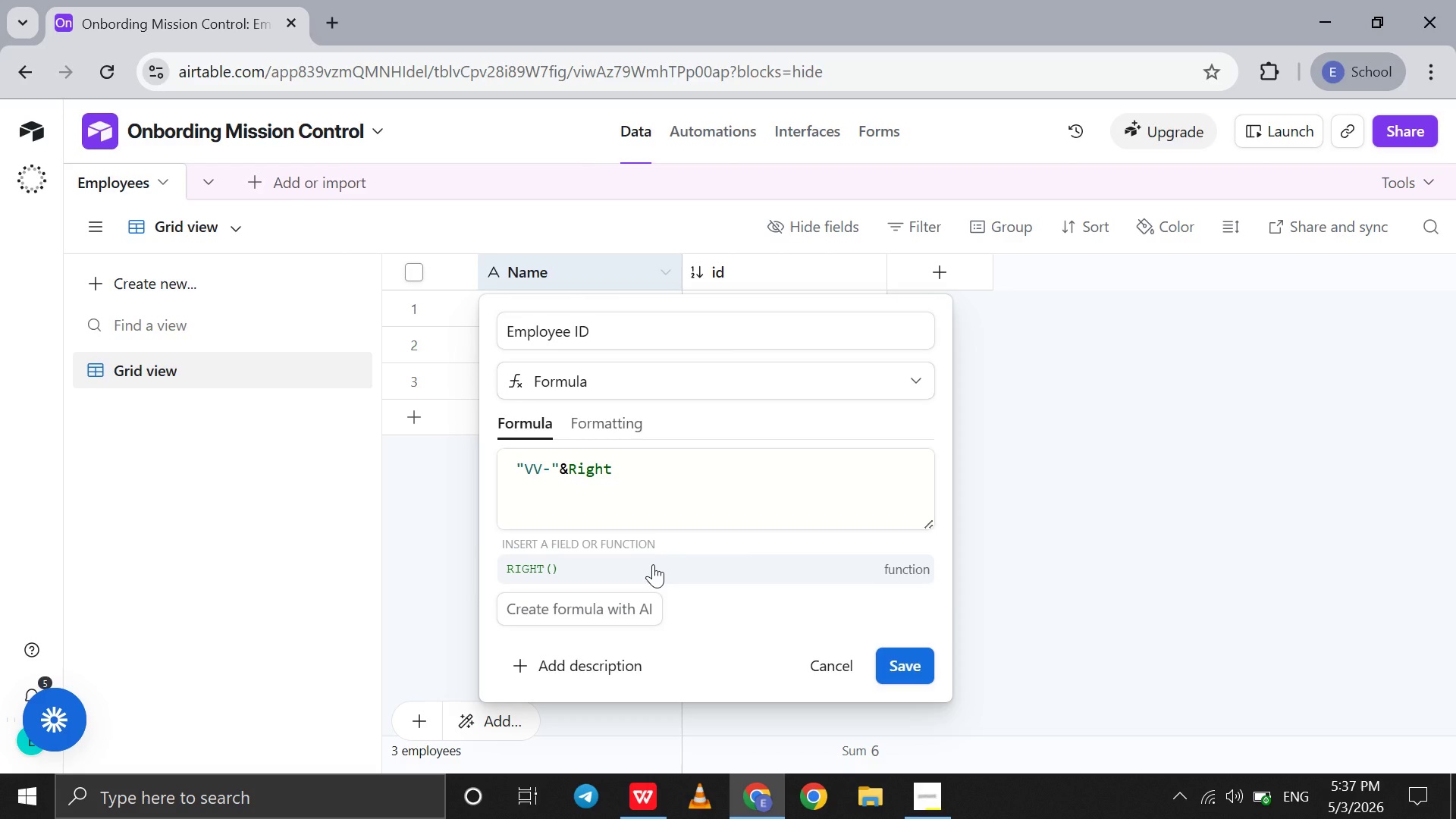 
left_click([653, 564])
 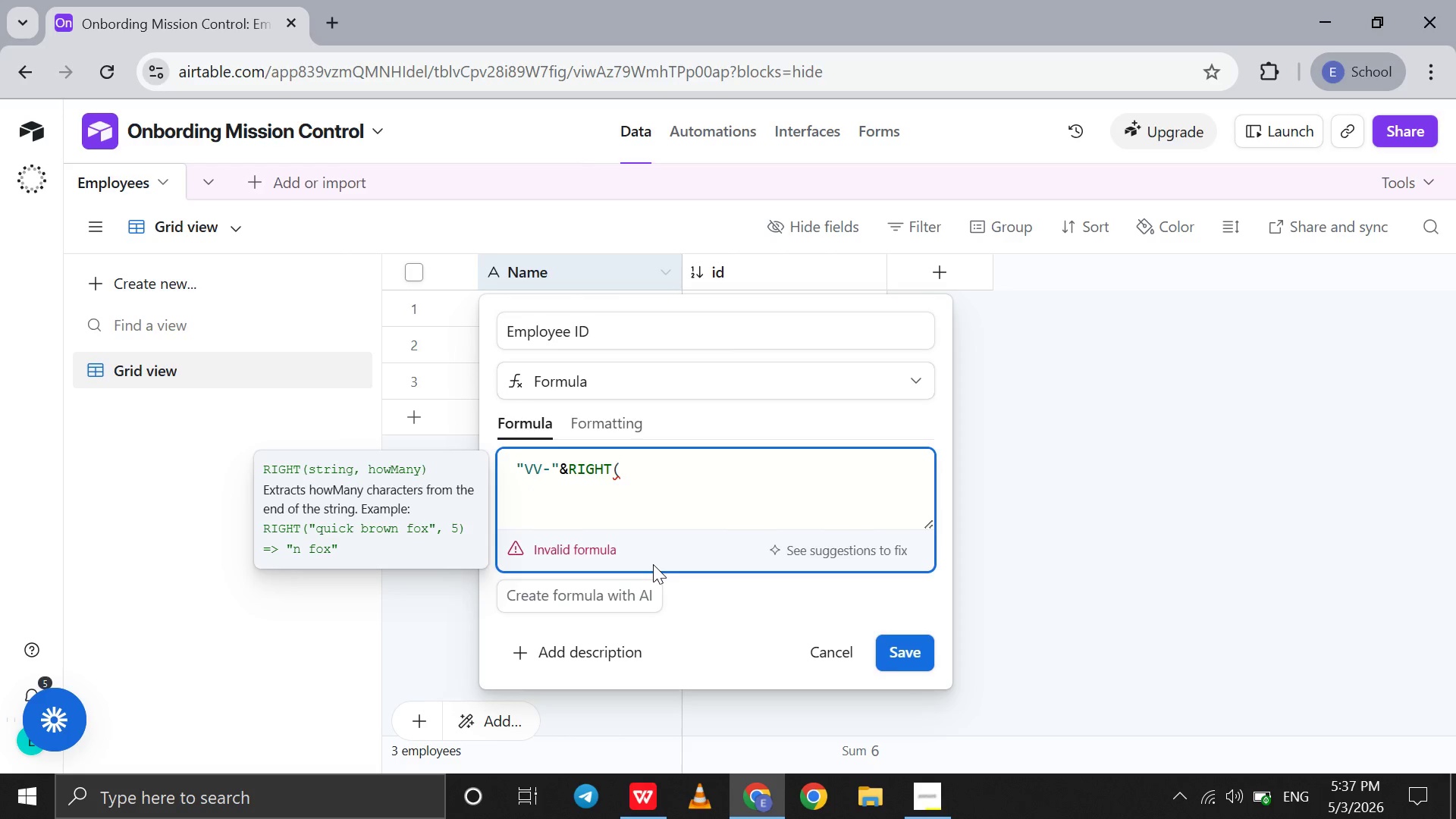 
type("0000)
 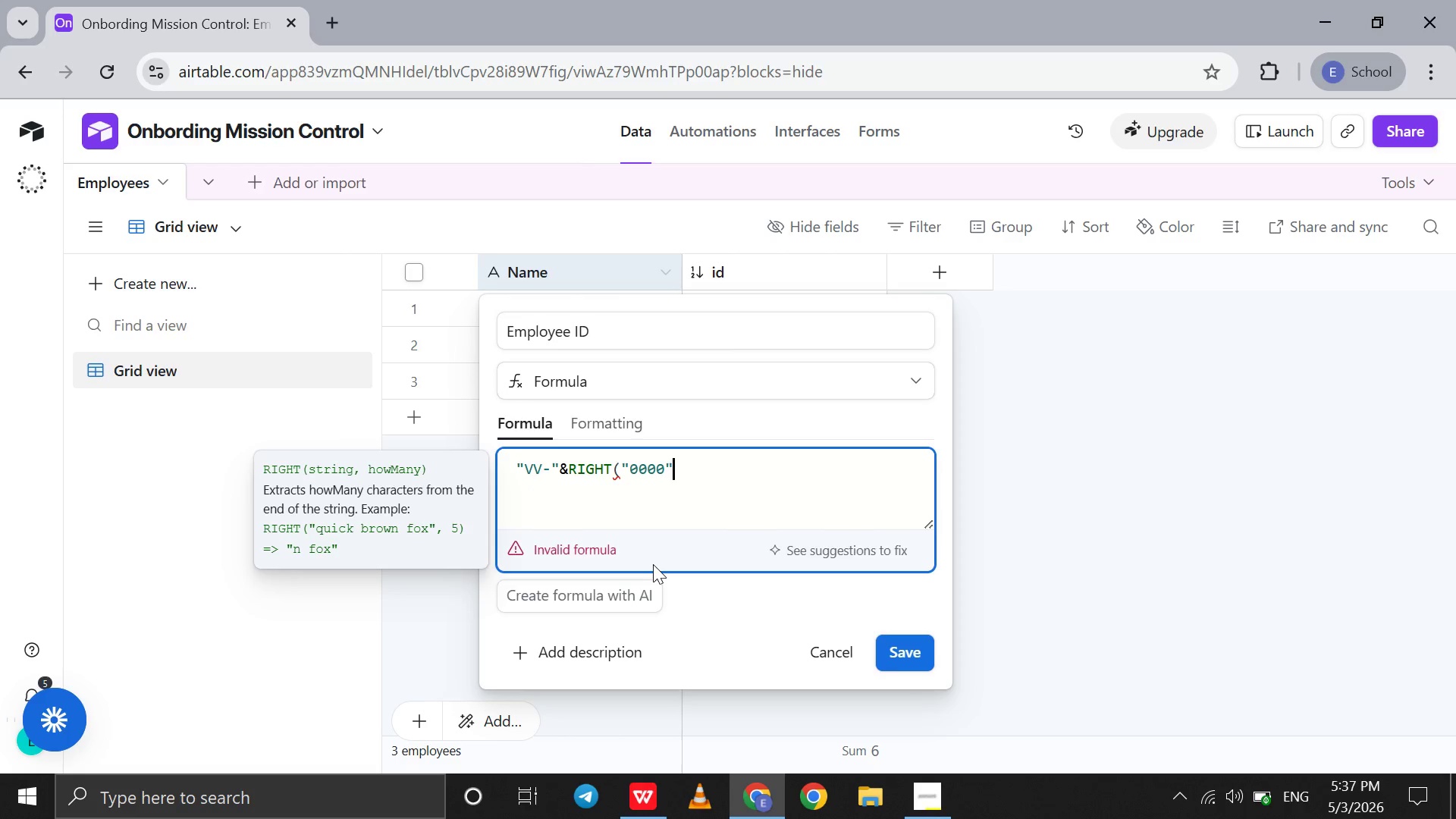 
key(ArrowRight)
 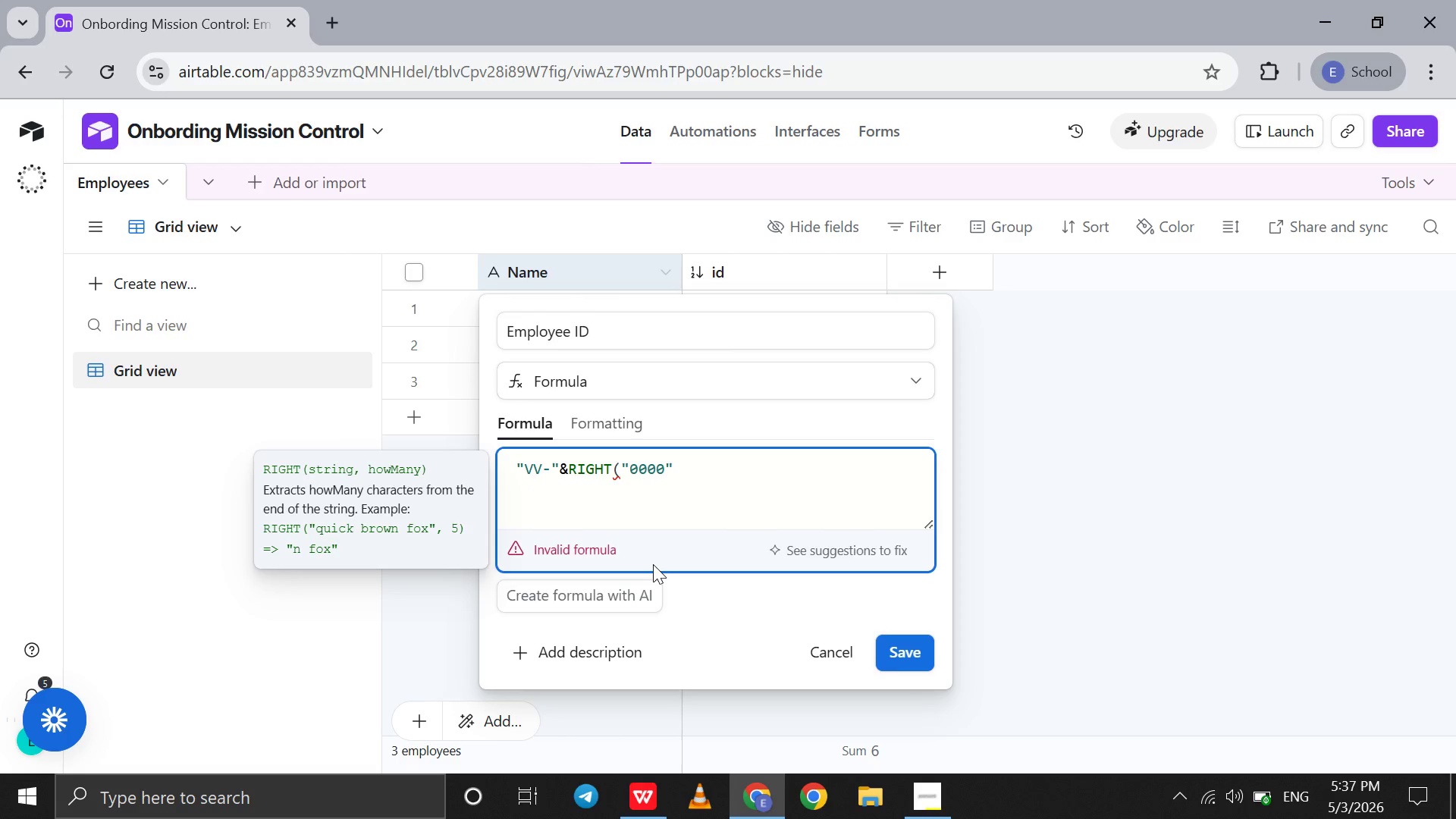 
type(&id)
 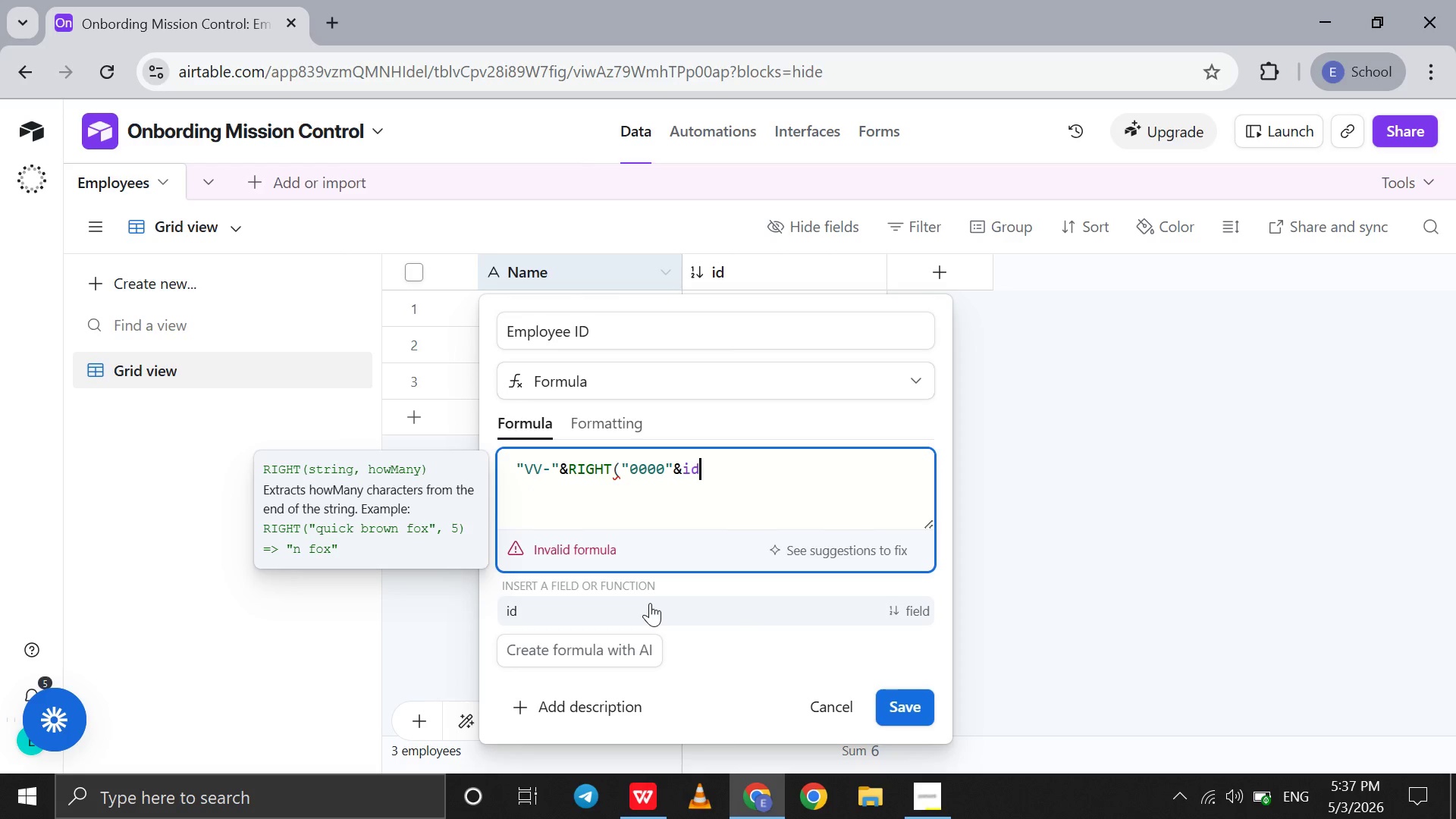 
left_click([650, 603])
 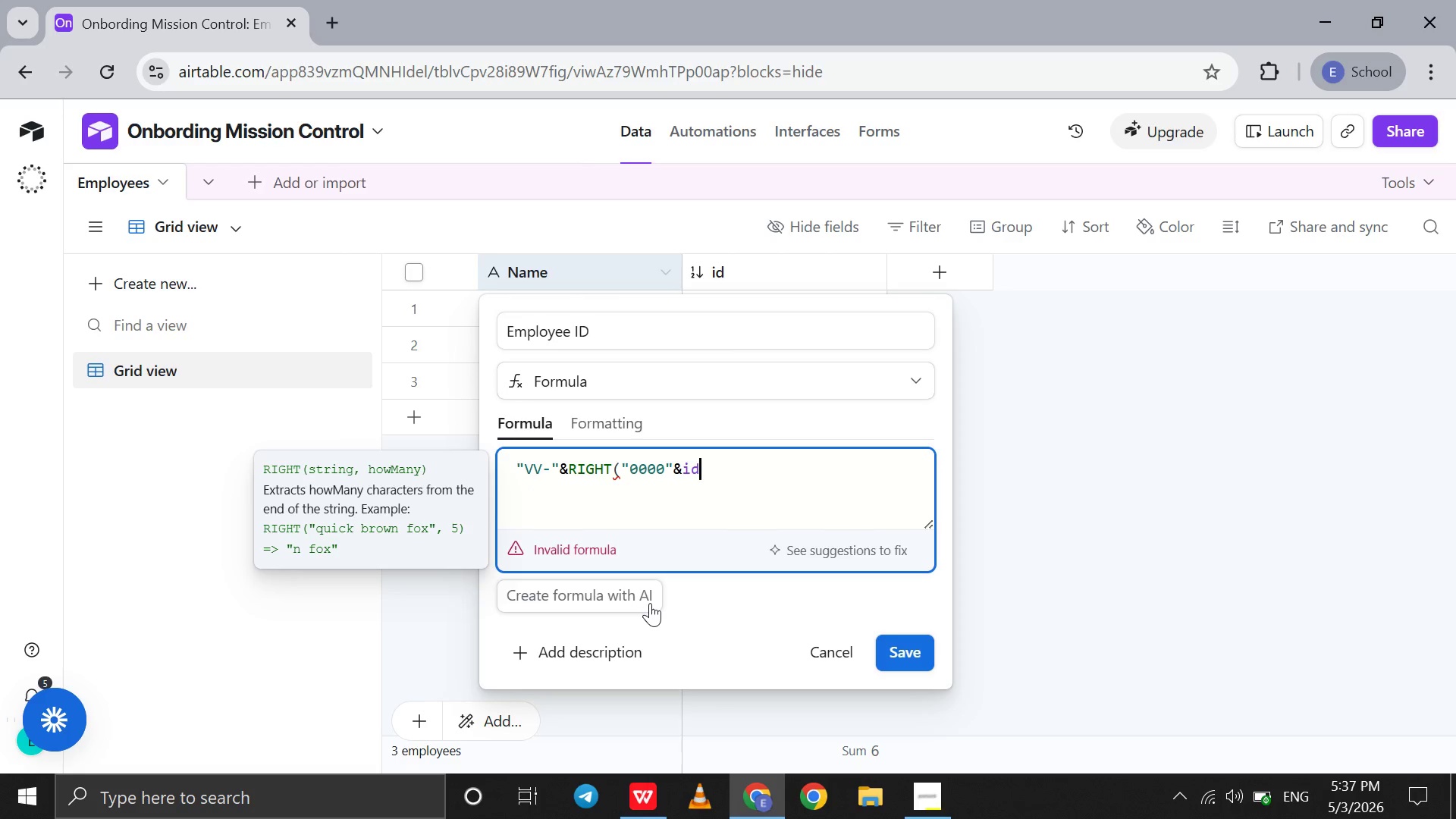 
key(Comma)
 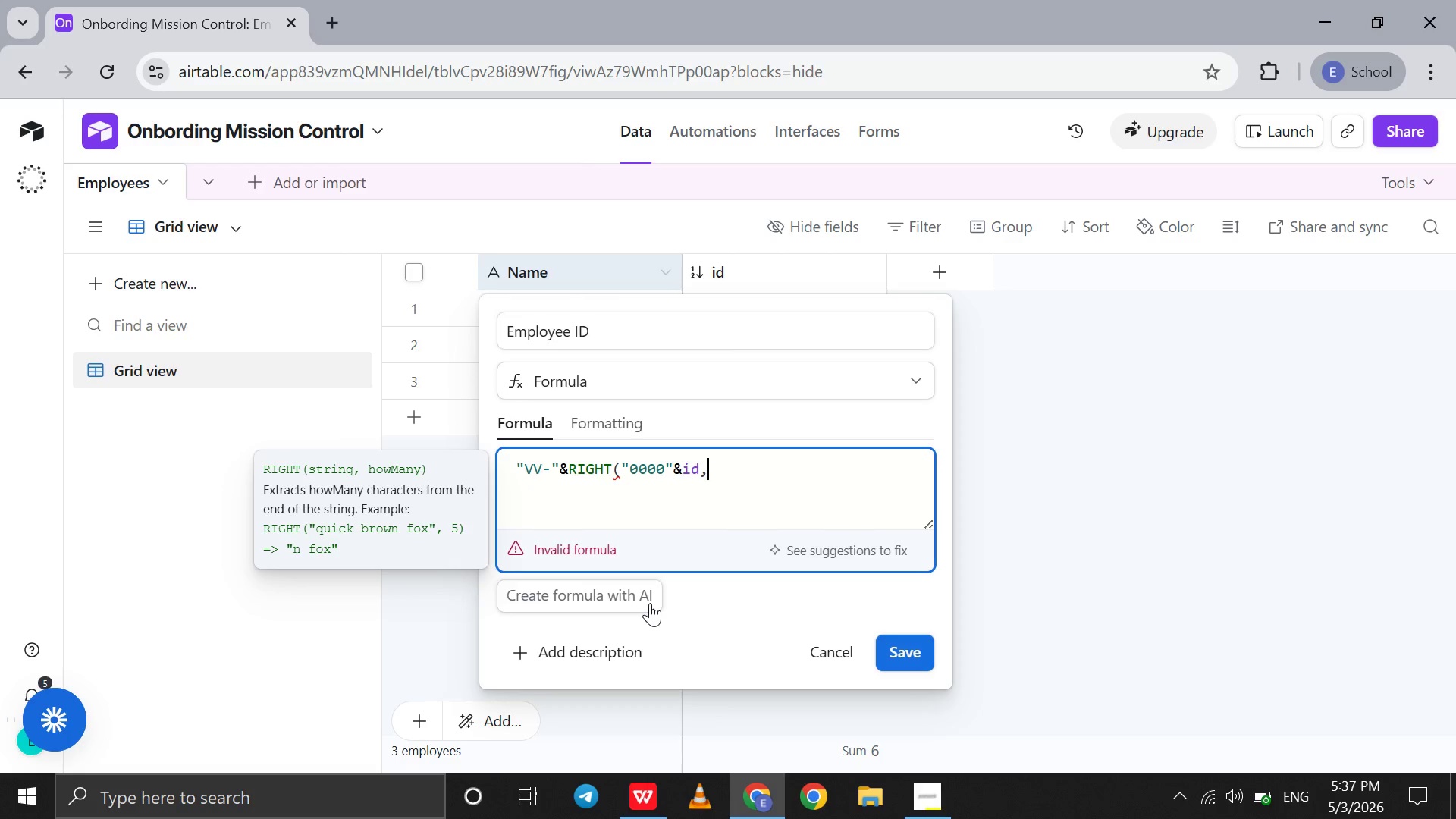 
key(4)
 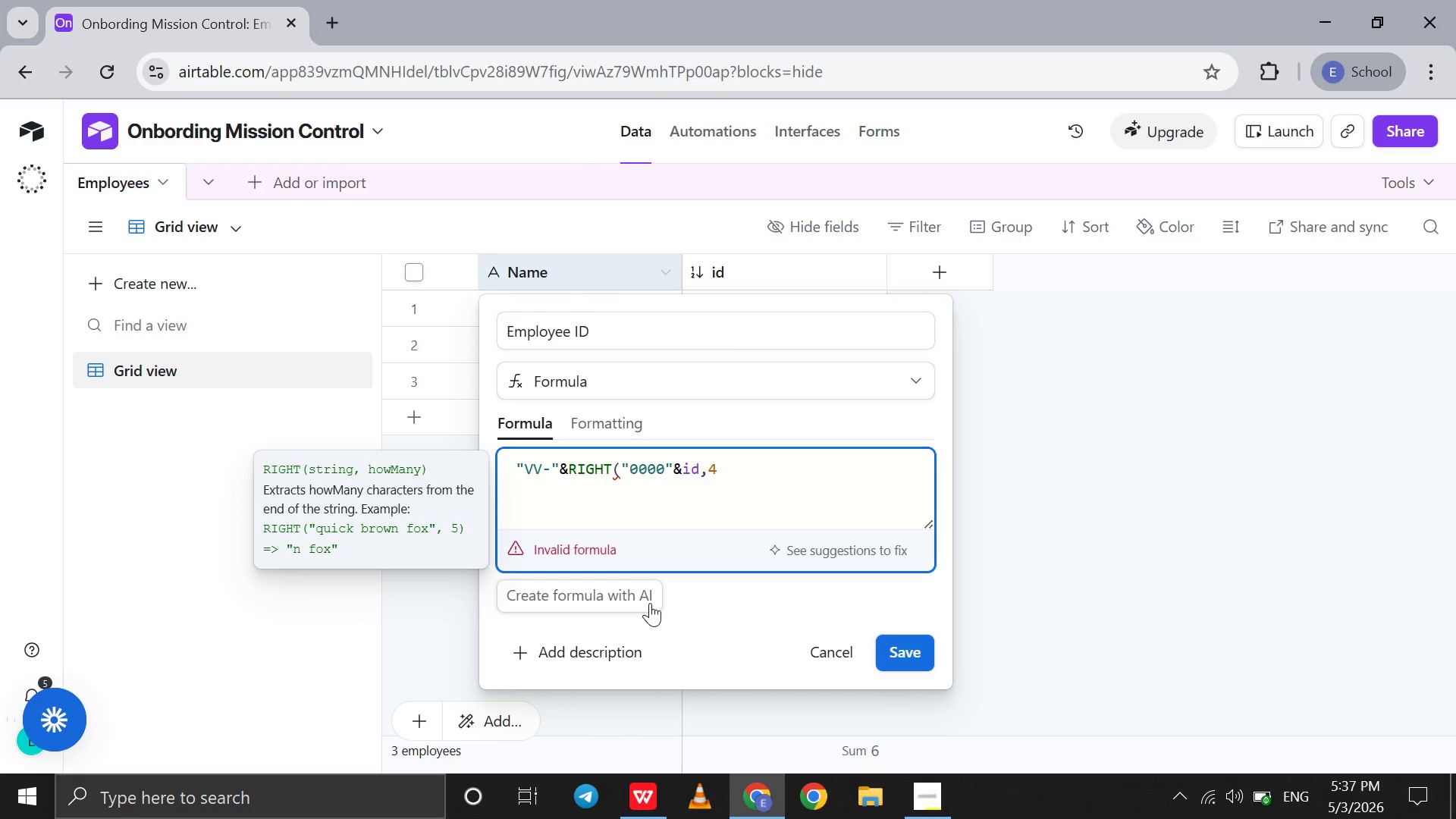 
wait(25.77)
 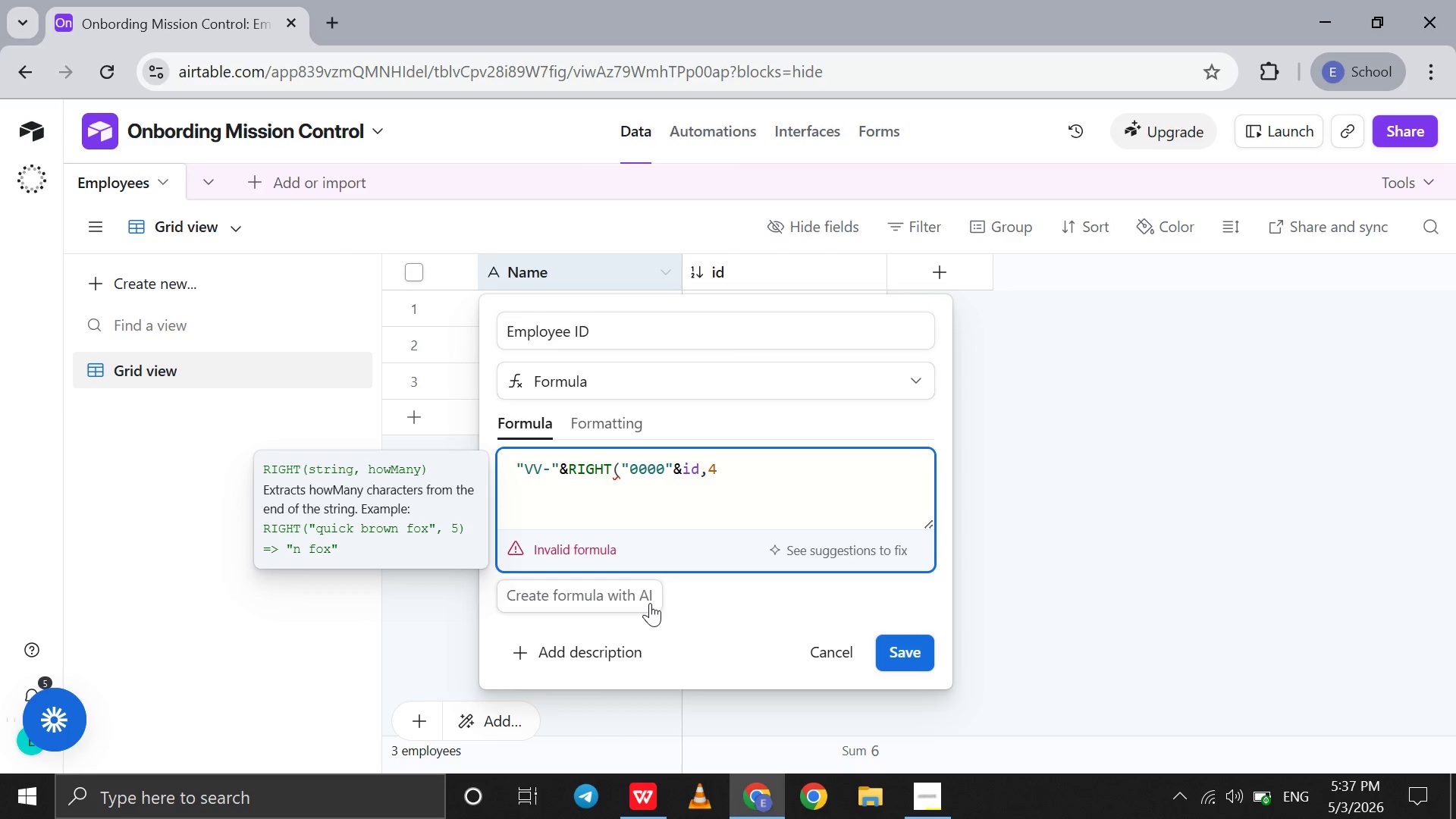 
key(Shift+0)
 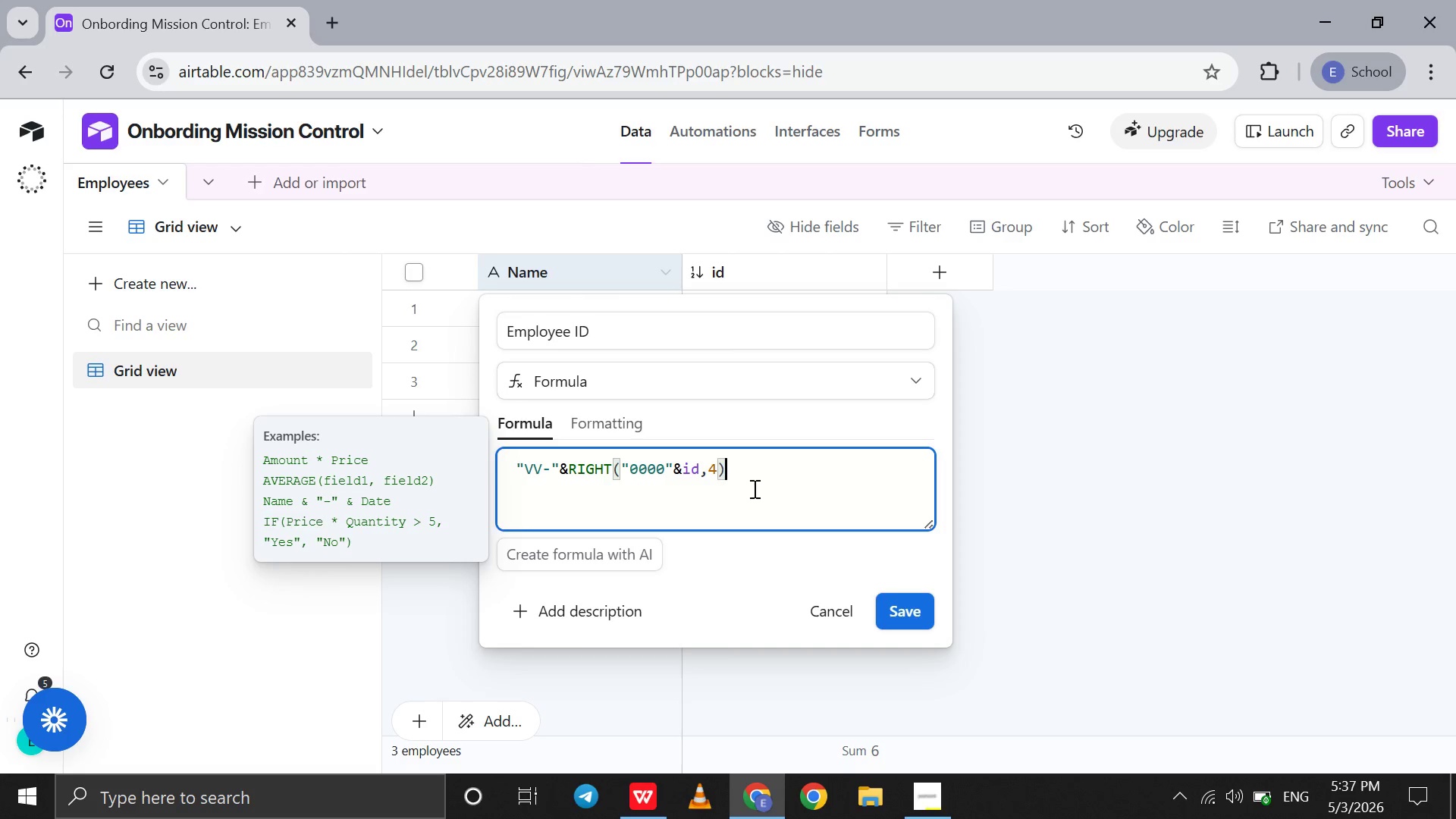 
key(Enter)
 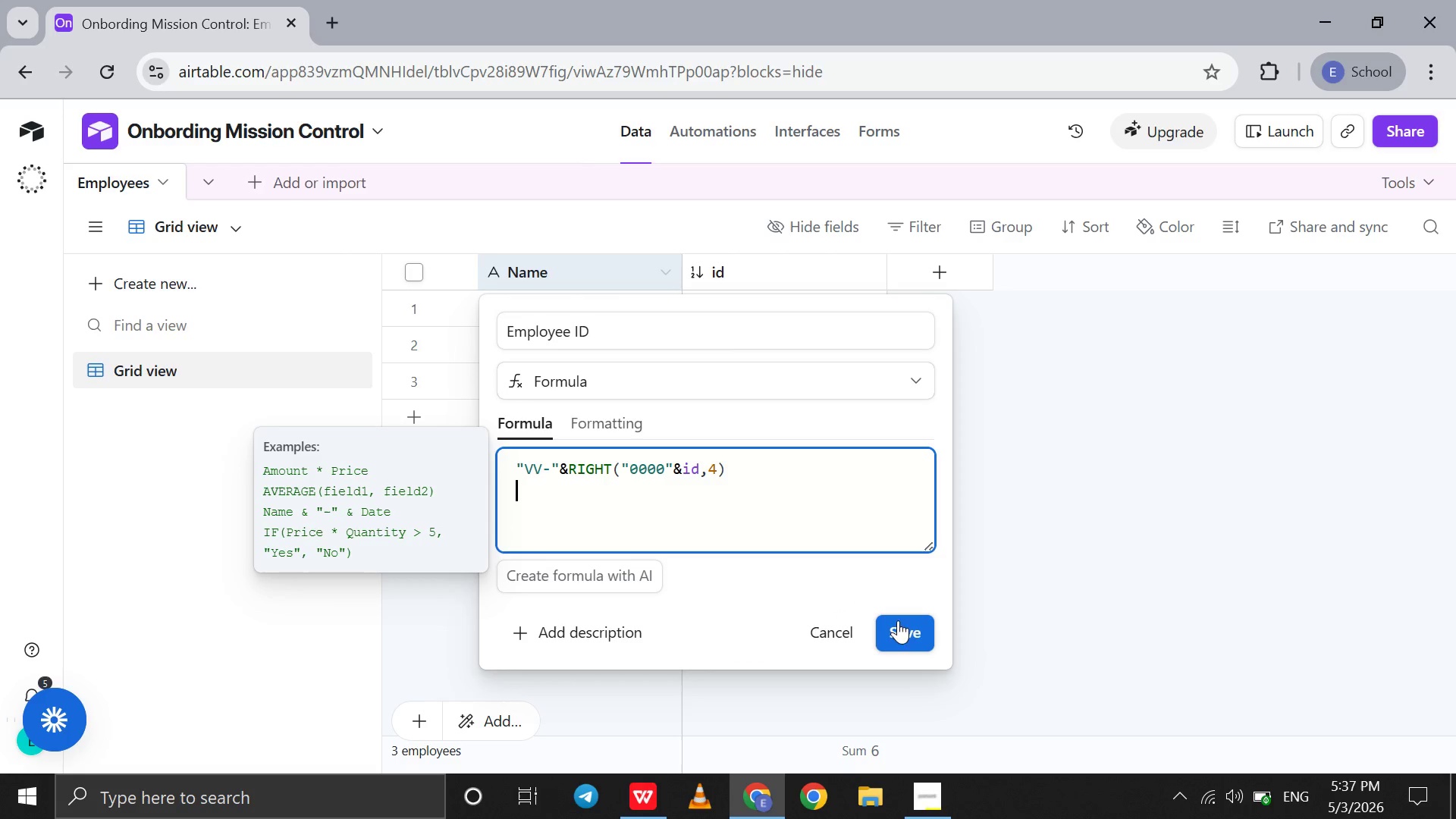 
left_click([902, 630])
 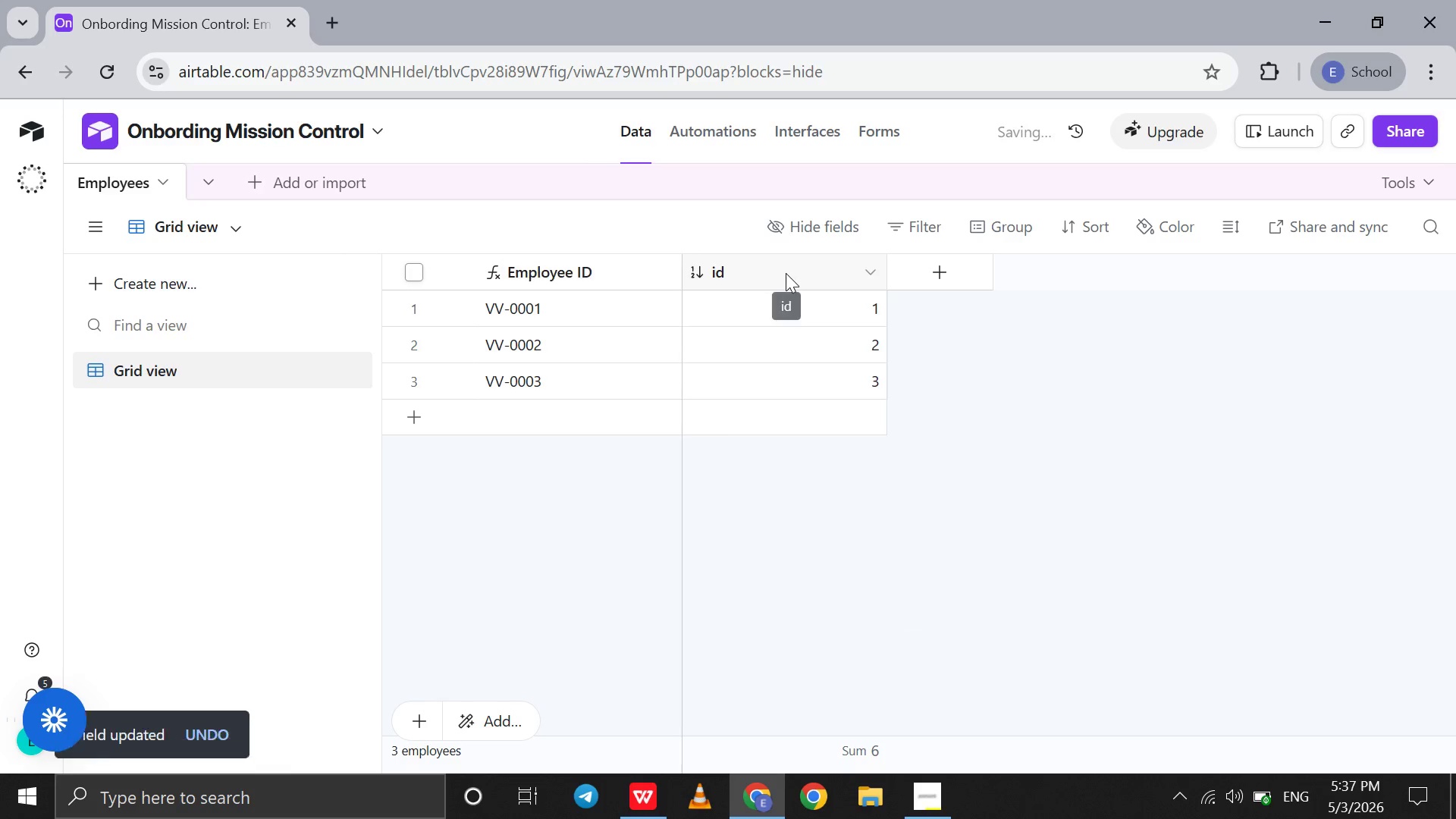 
right_click([786, 273])
 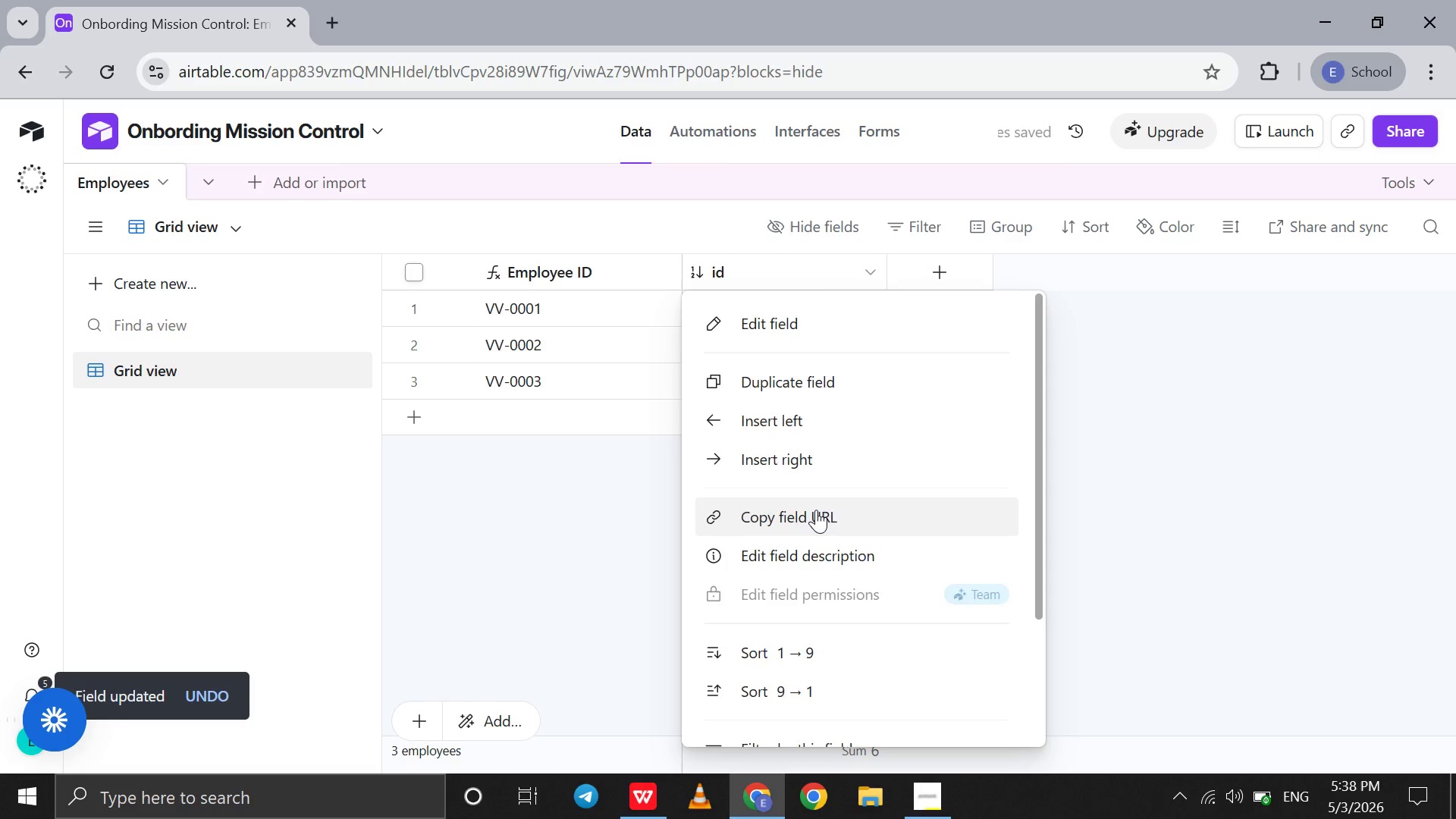 
scroll: coordinate [816, 510], scroll_direction: down, amount: 46.0
 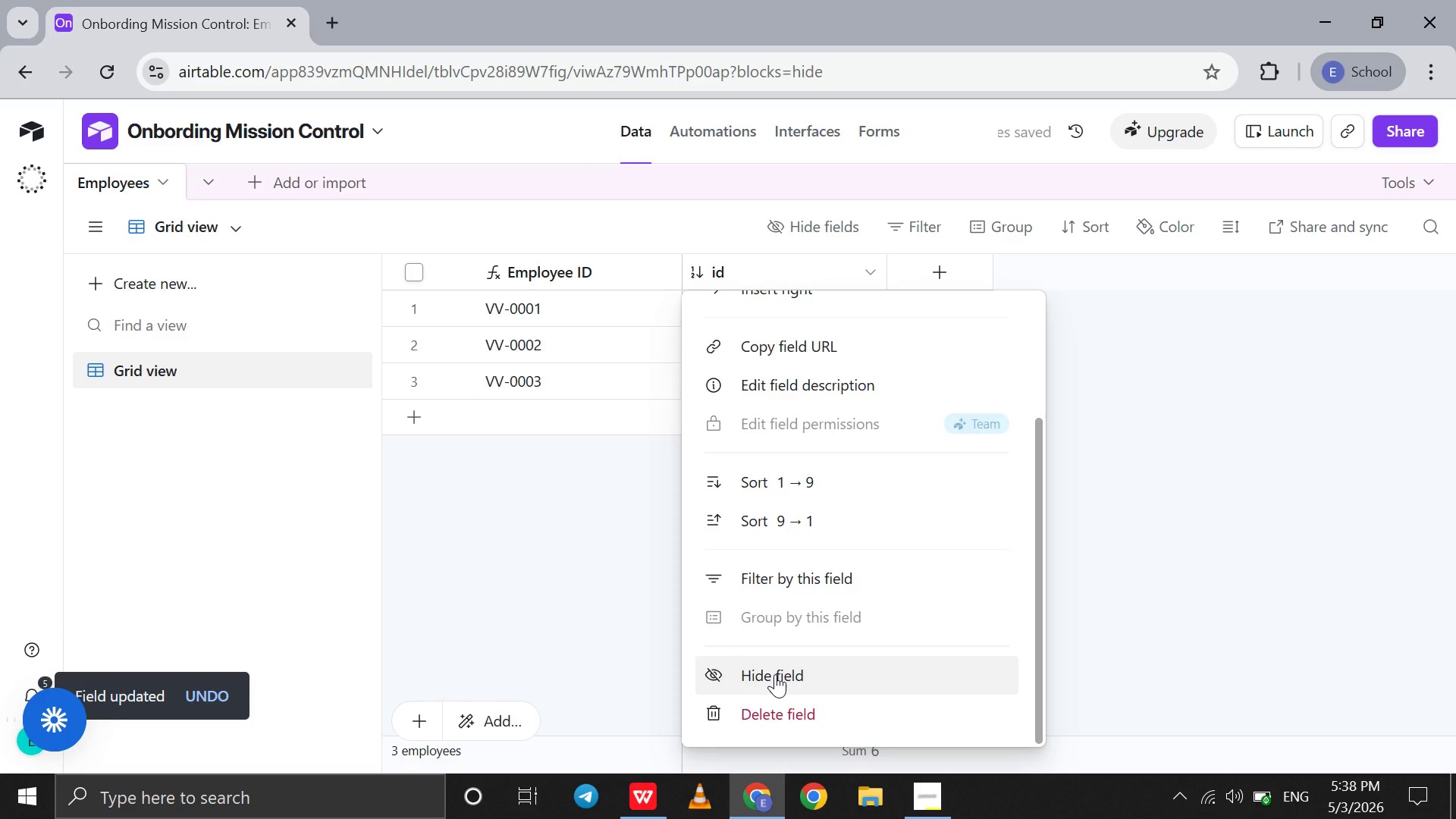 
left_click([775, 674])
 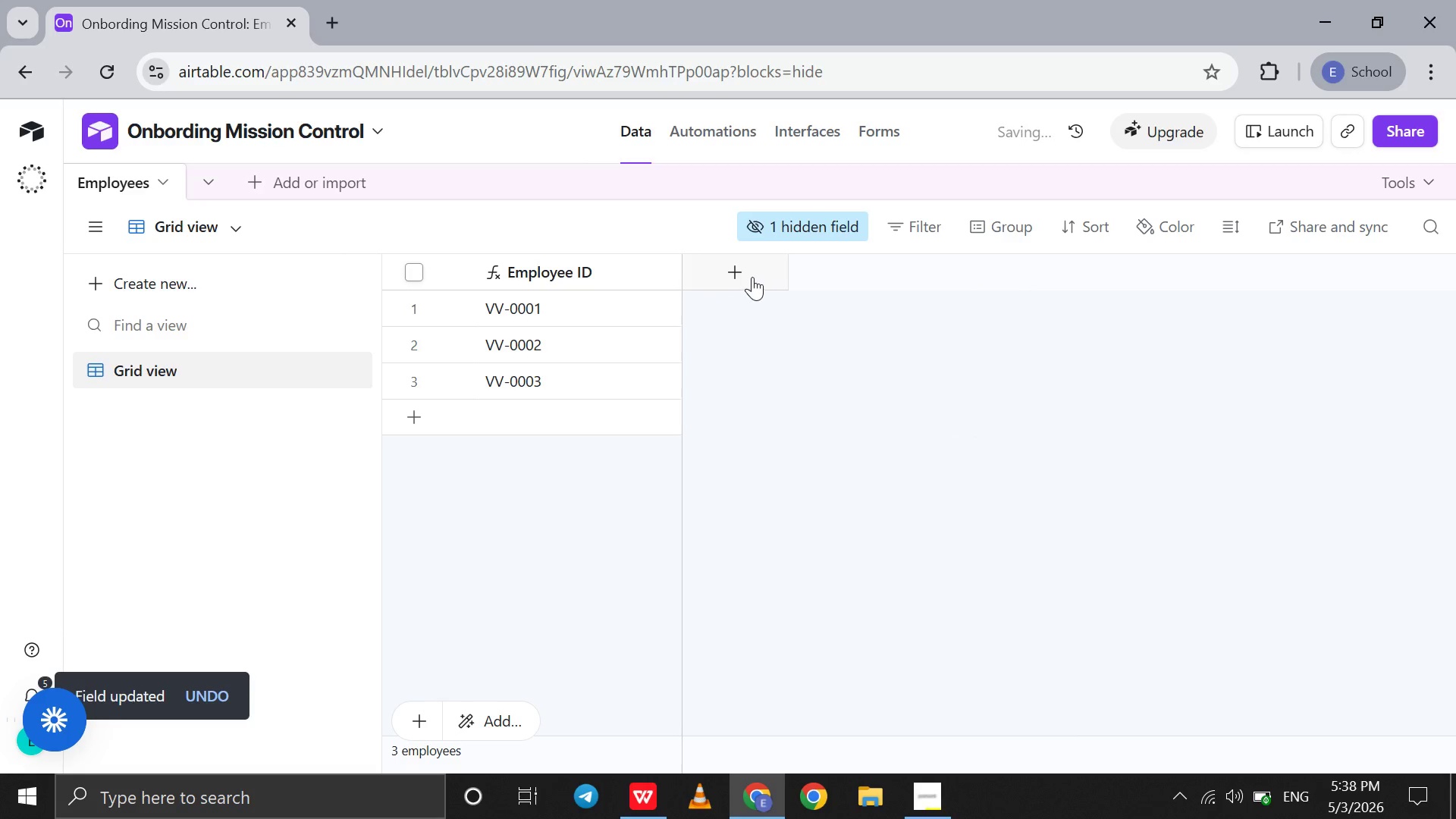 
left_click([752, 277])
 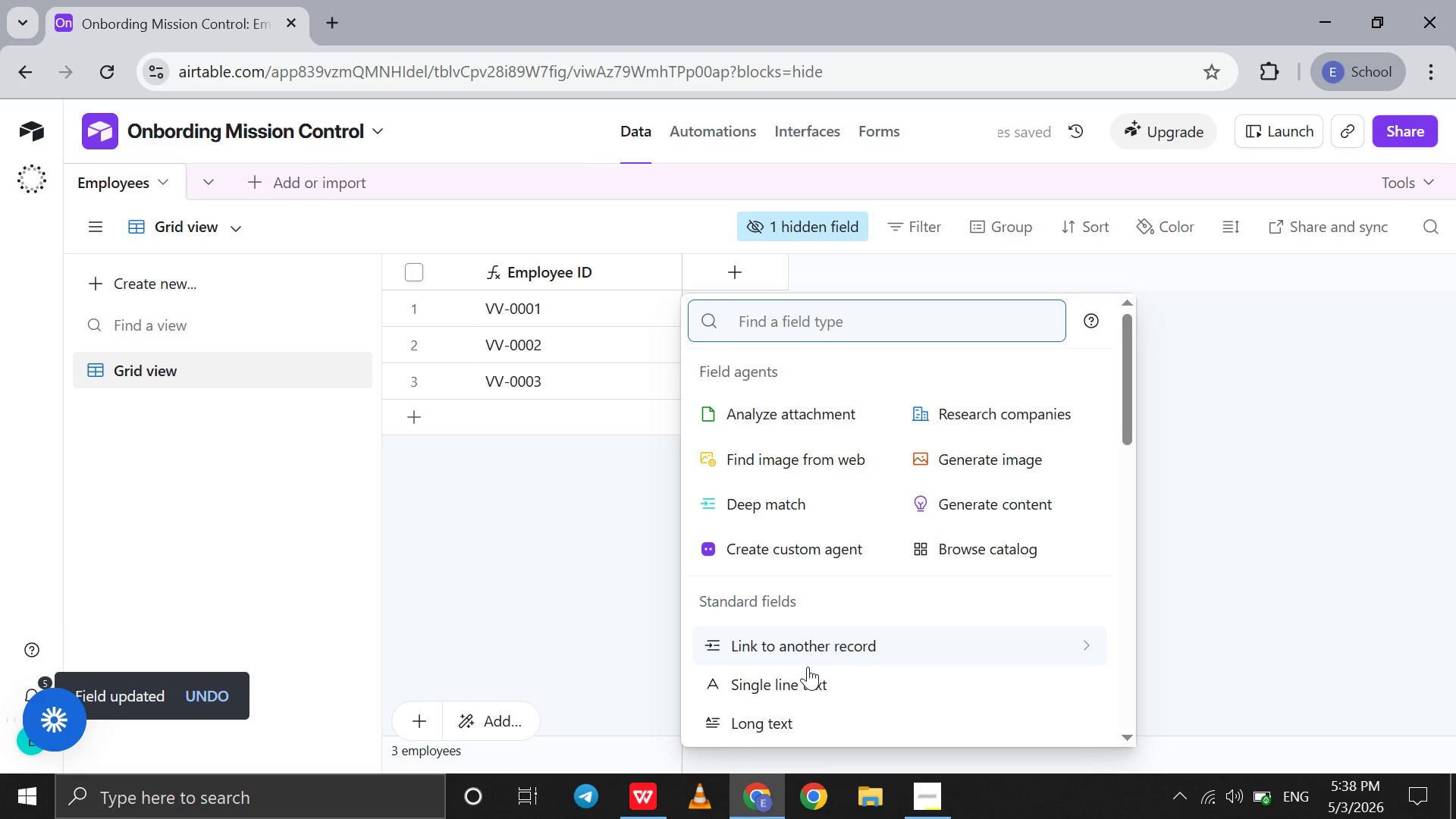 
left_click([805, 687])
 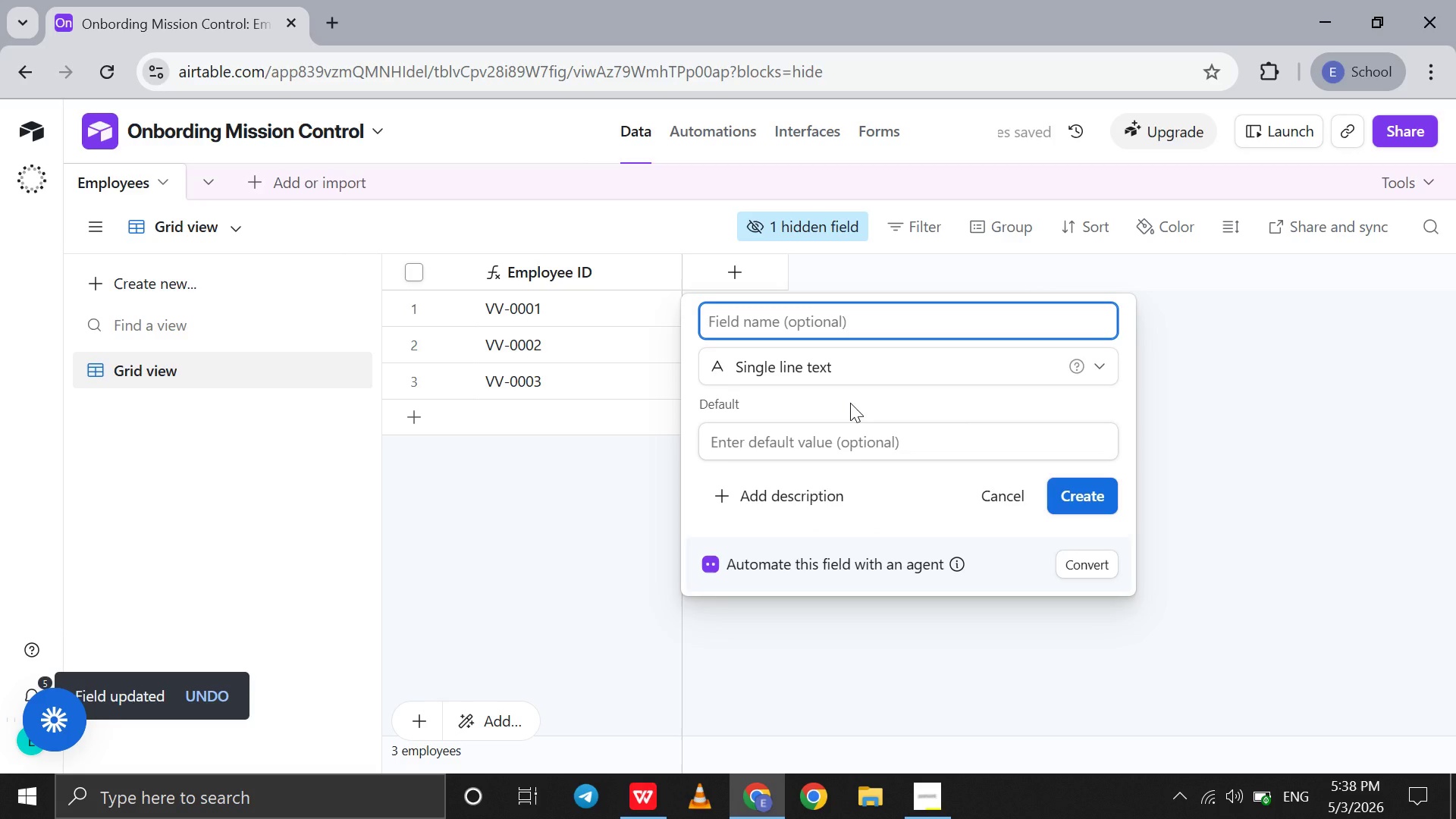 
type(Emplooye)
key(Backspace)
key(Backspace)
key(Backspace)
type(yee Name)
 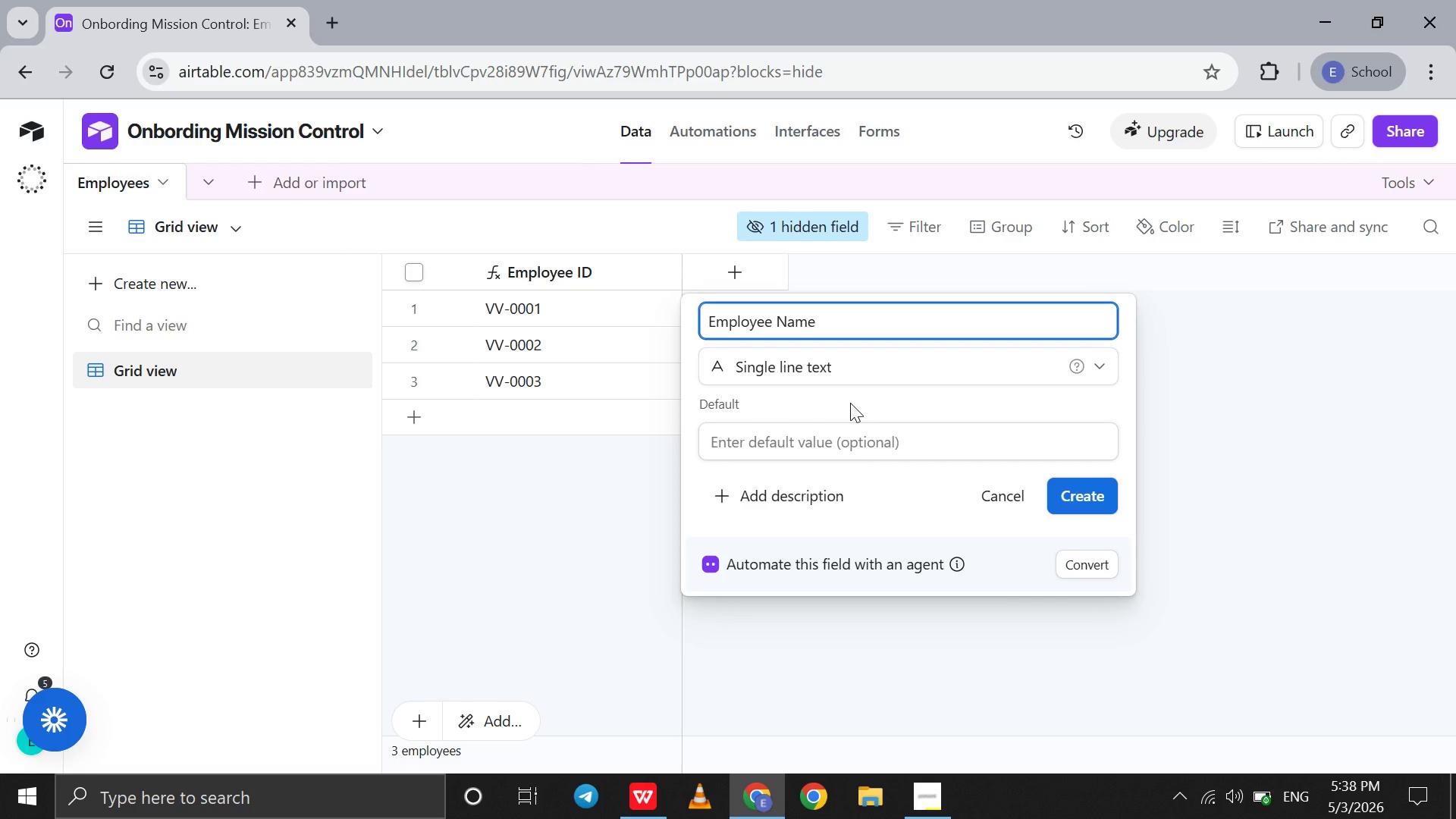 
left_click([1068, 505])
 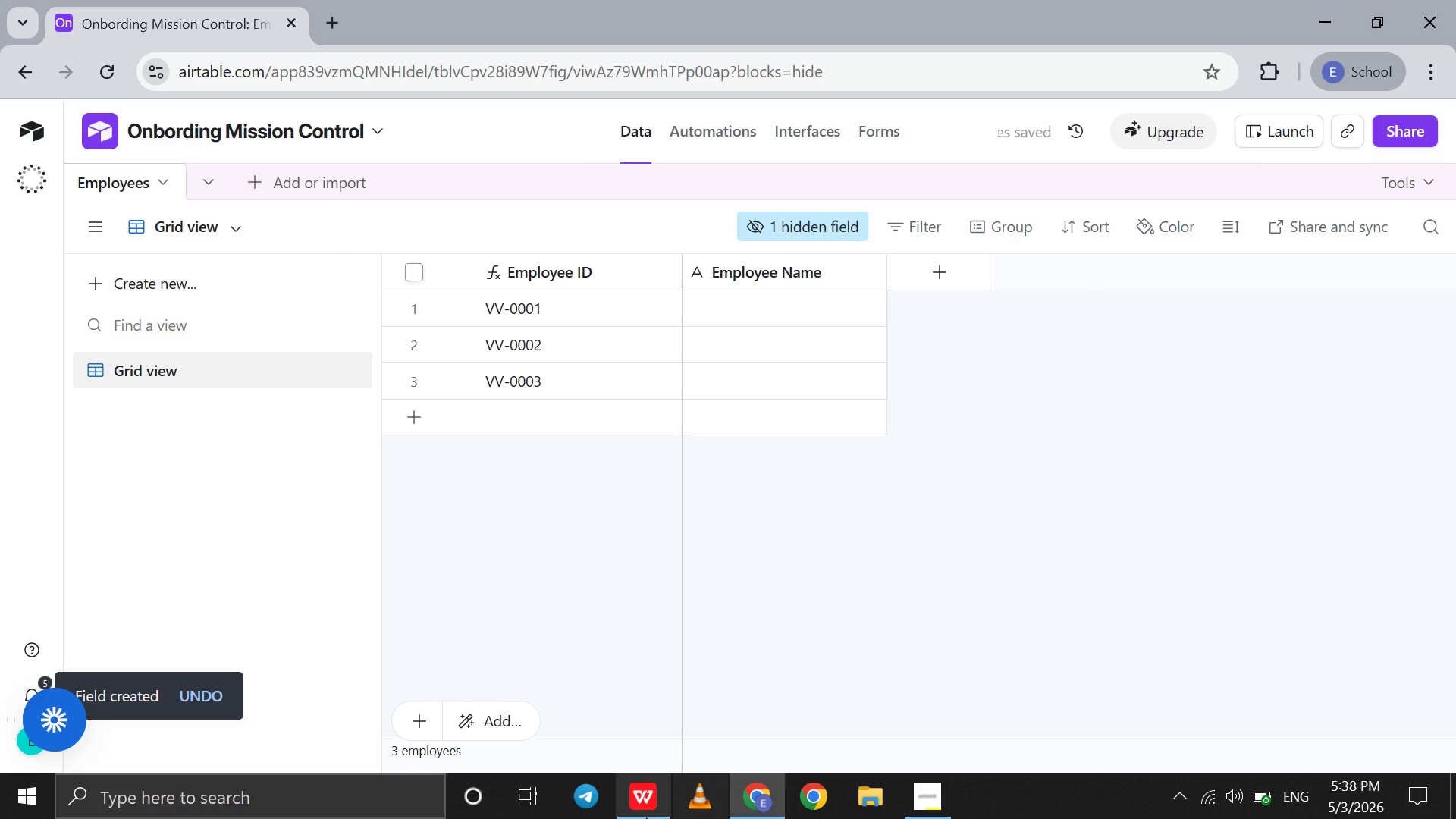 
left_click([622, 805])
 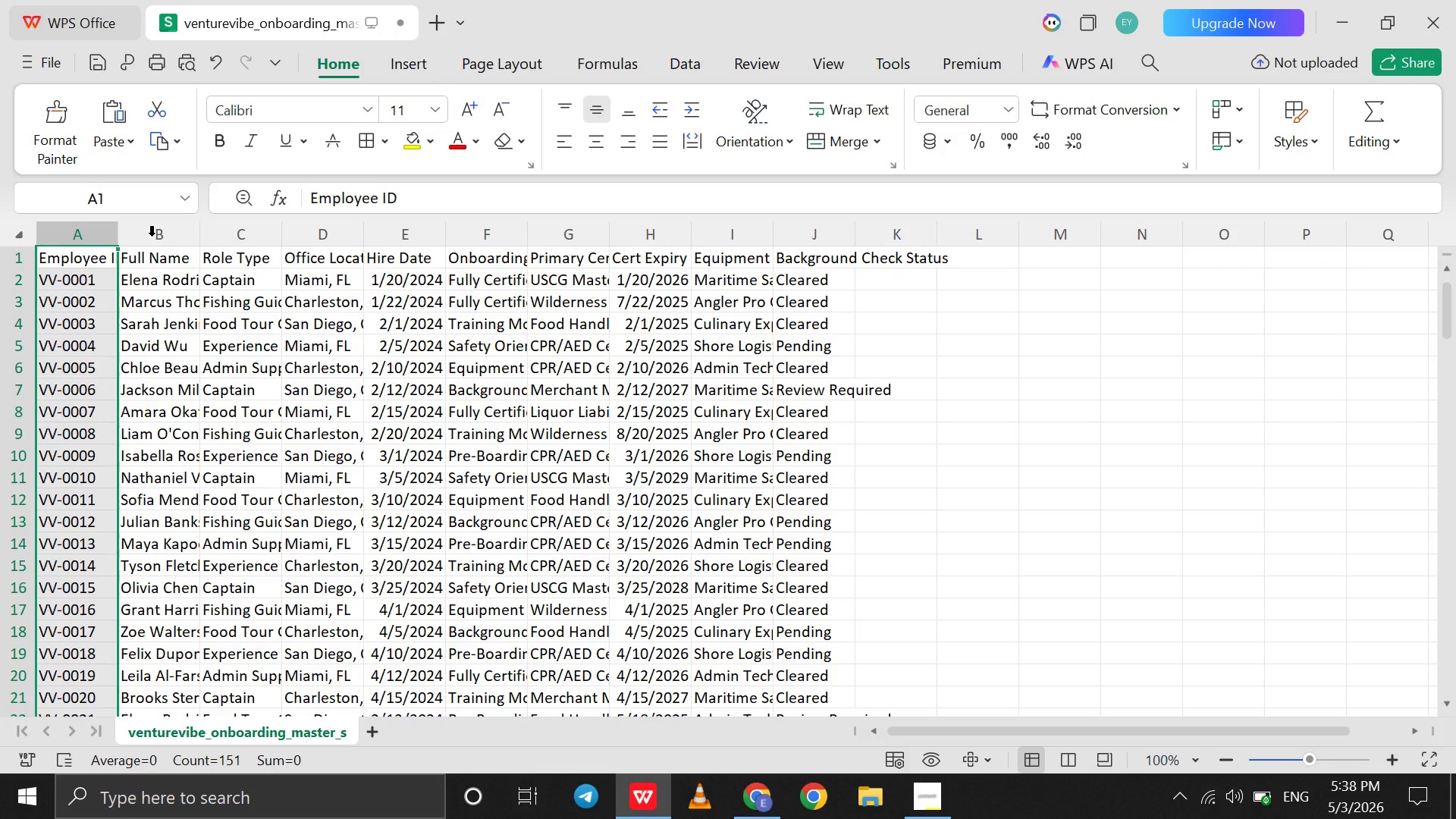 
left_click([152, 237])
 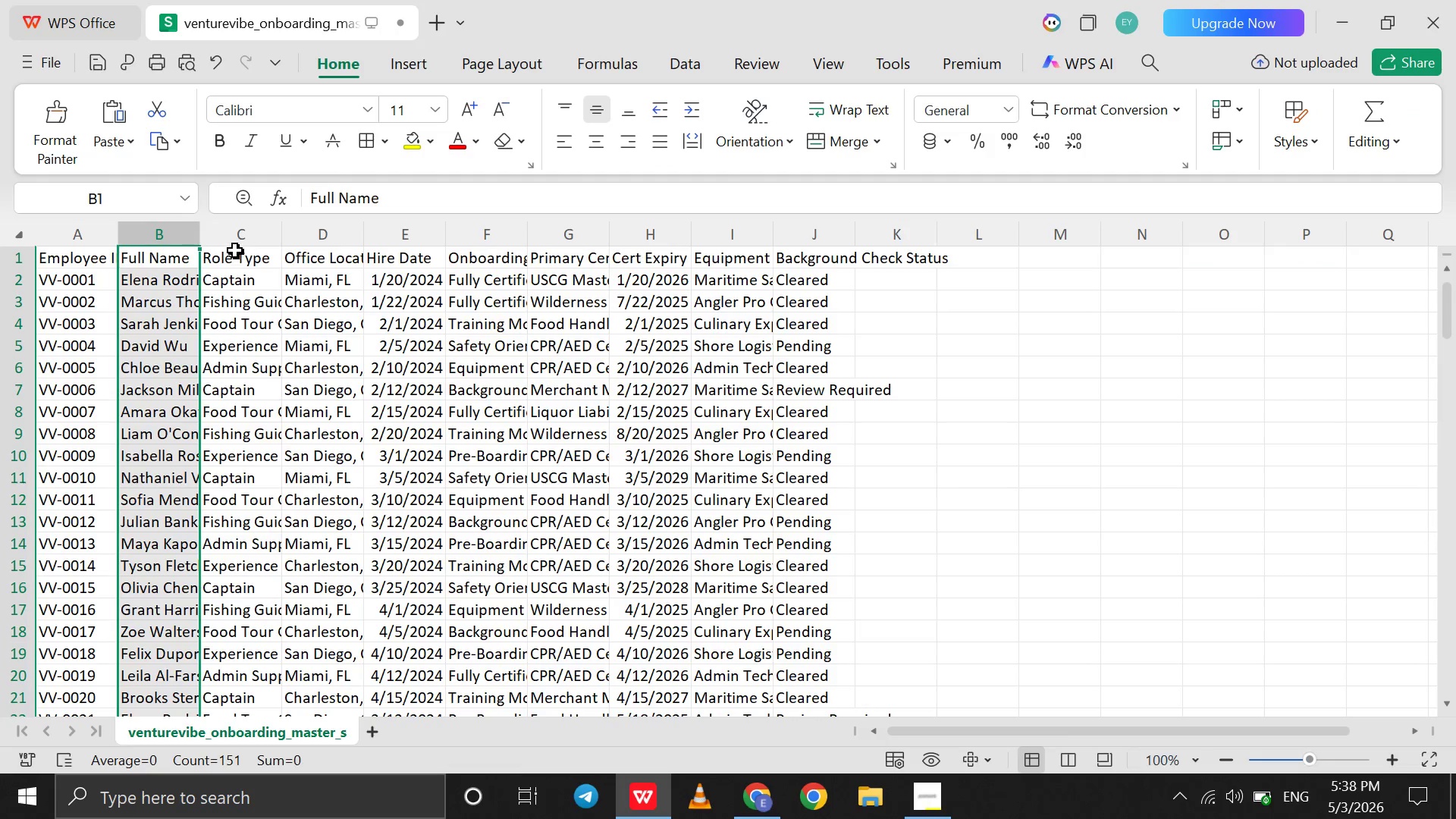 
left_click([227, 233])
 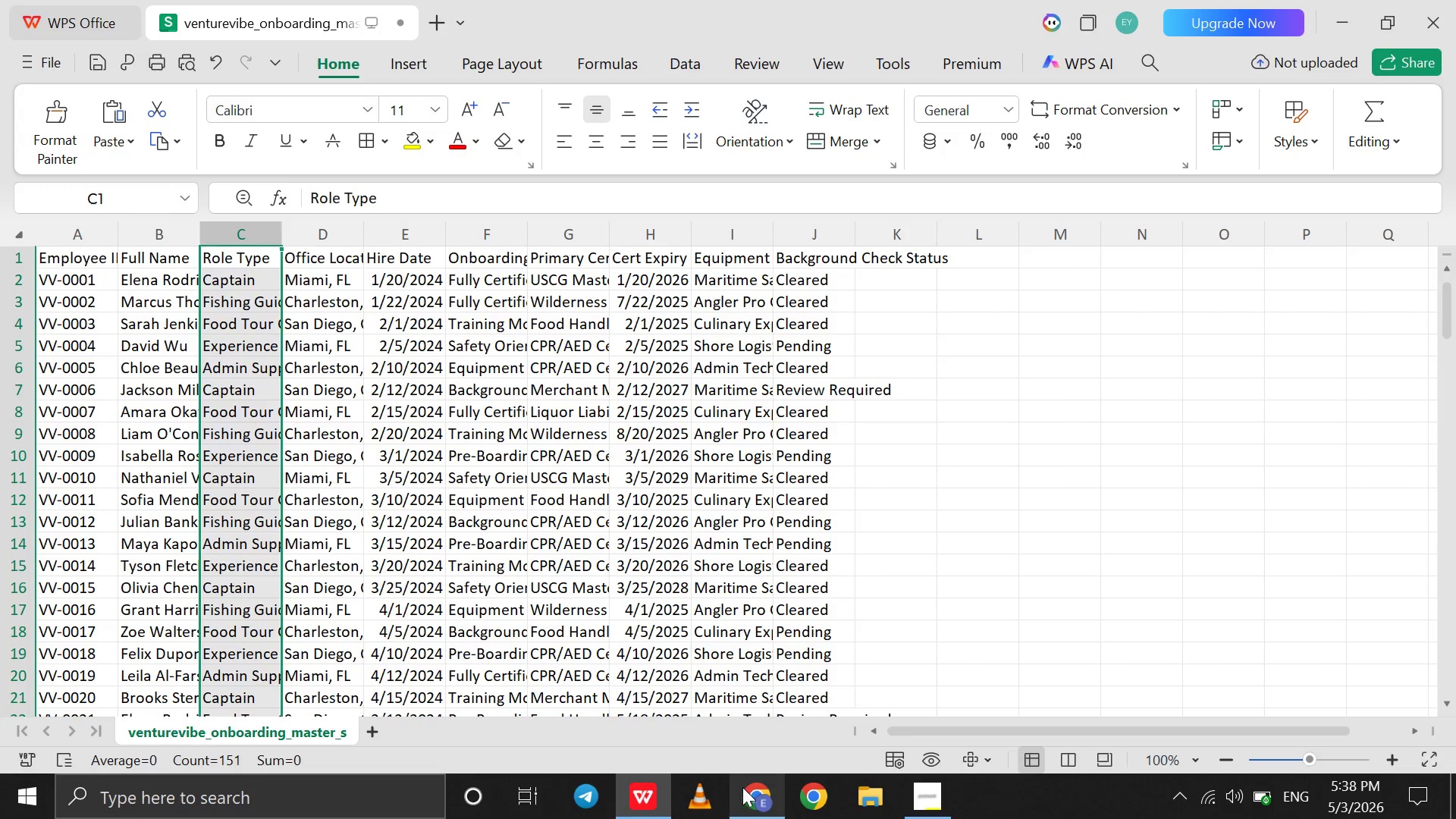 
left_click([742, 788])
 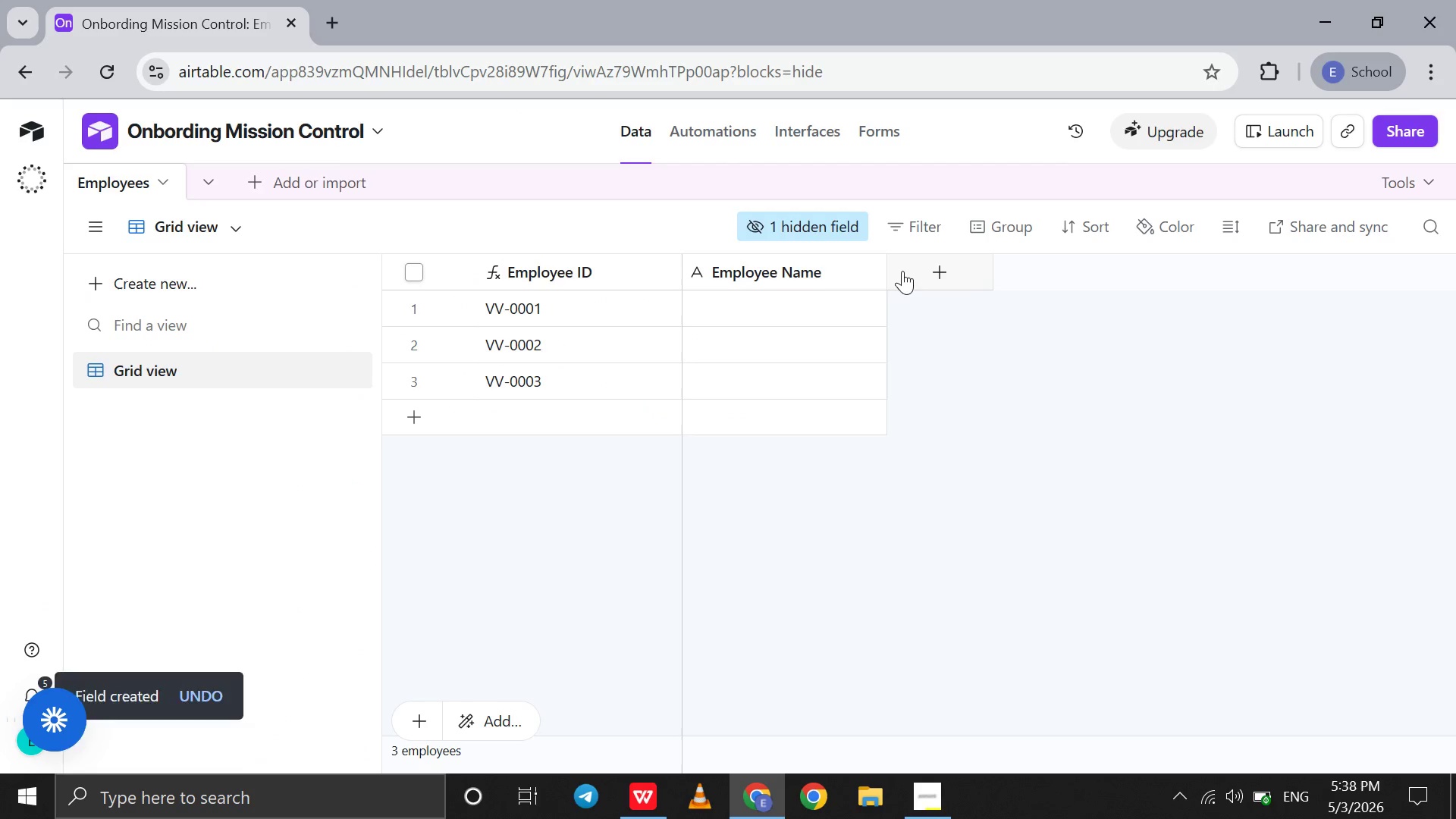 
left_click([902, 271])
 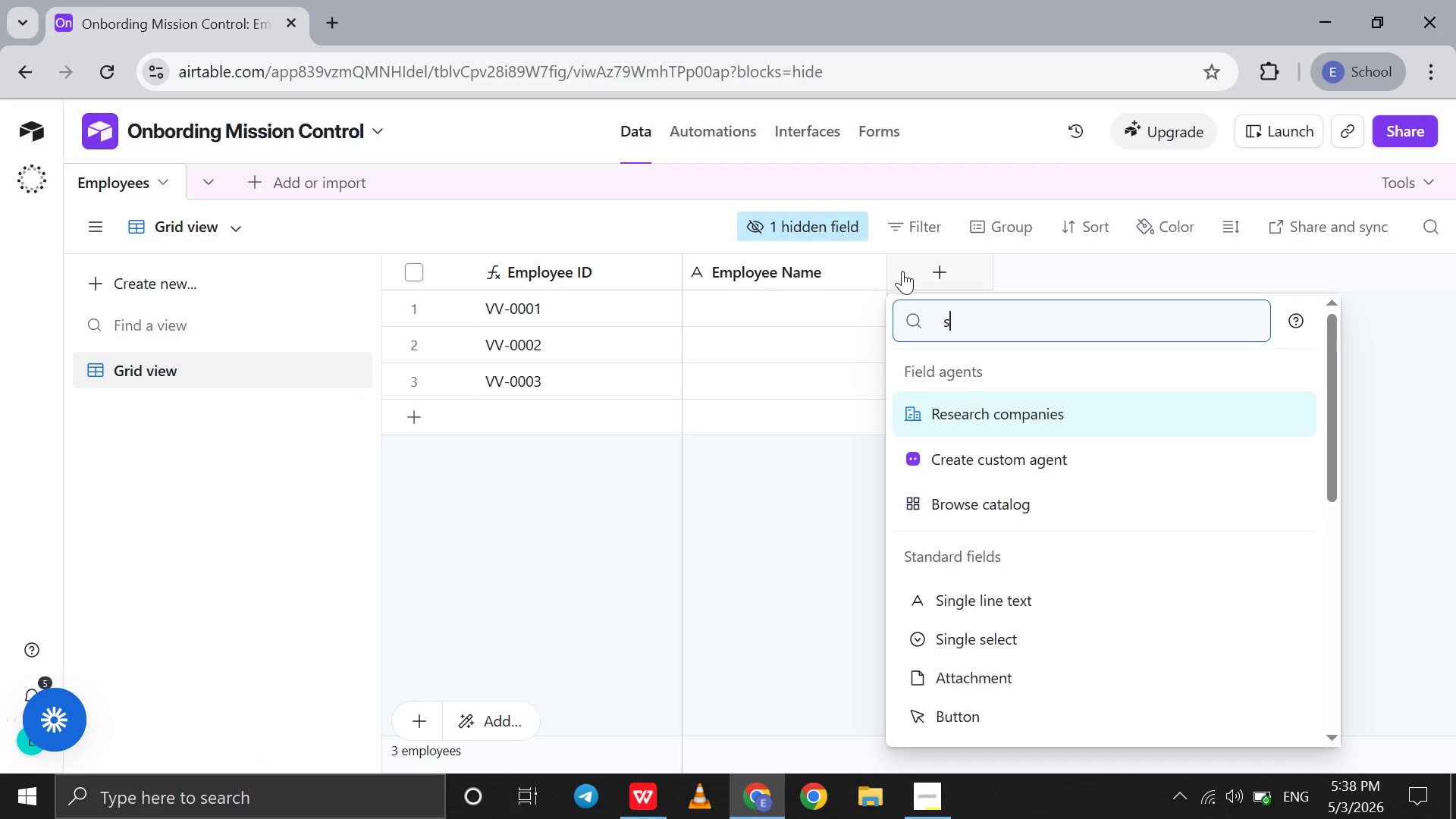 
type(si)
 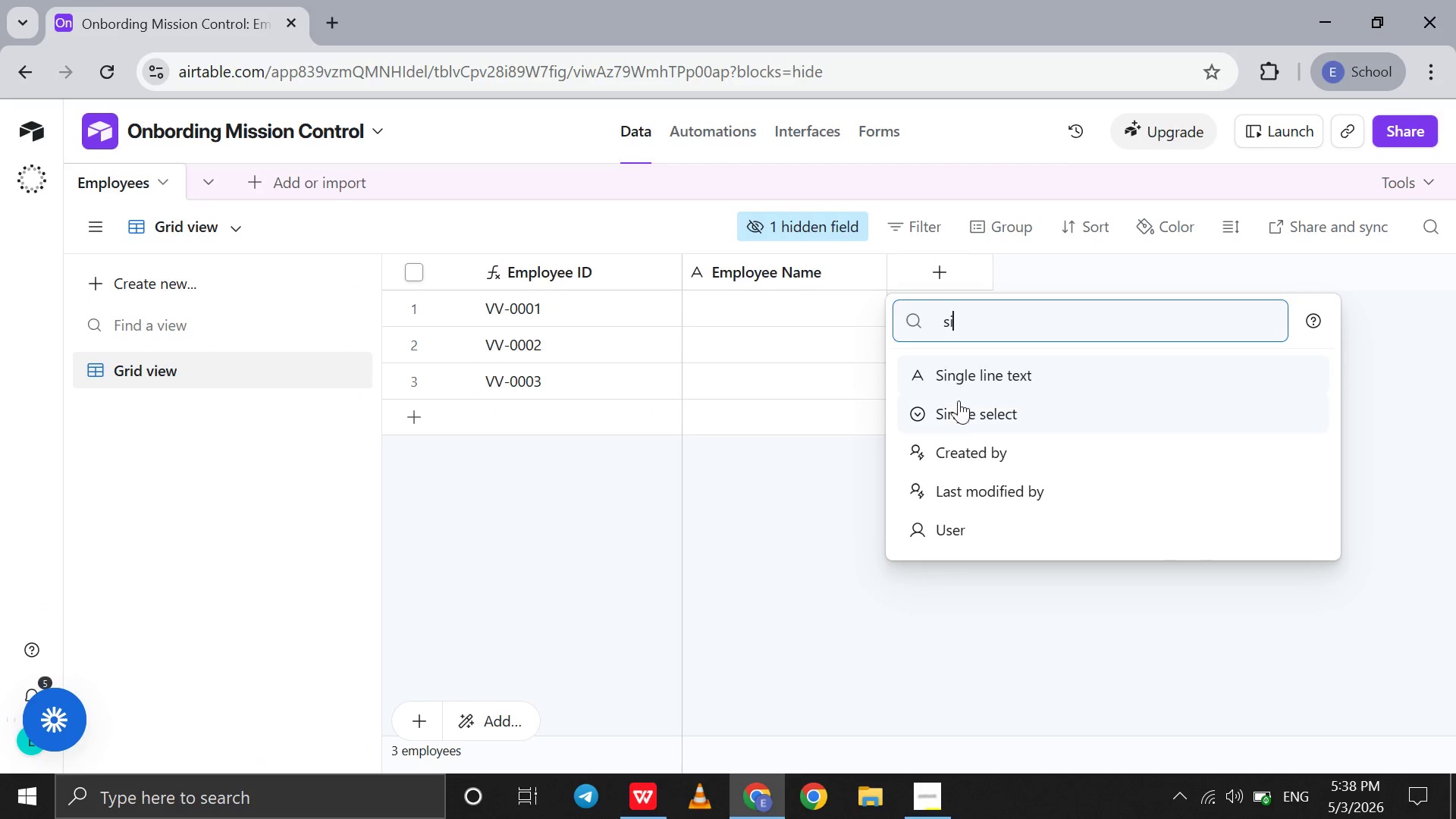 
left_click([959, 407])
 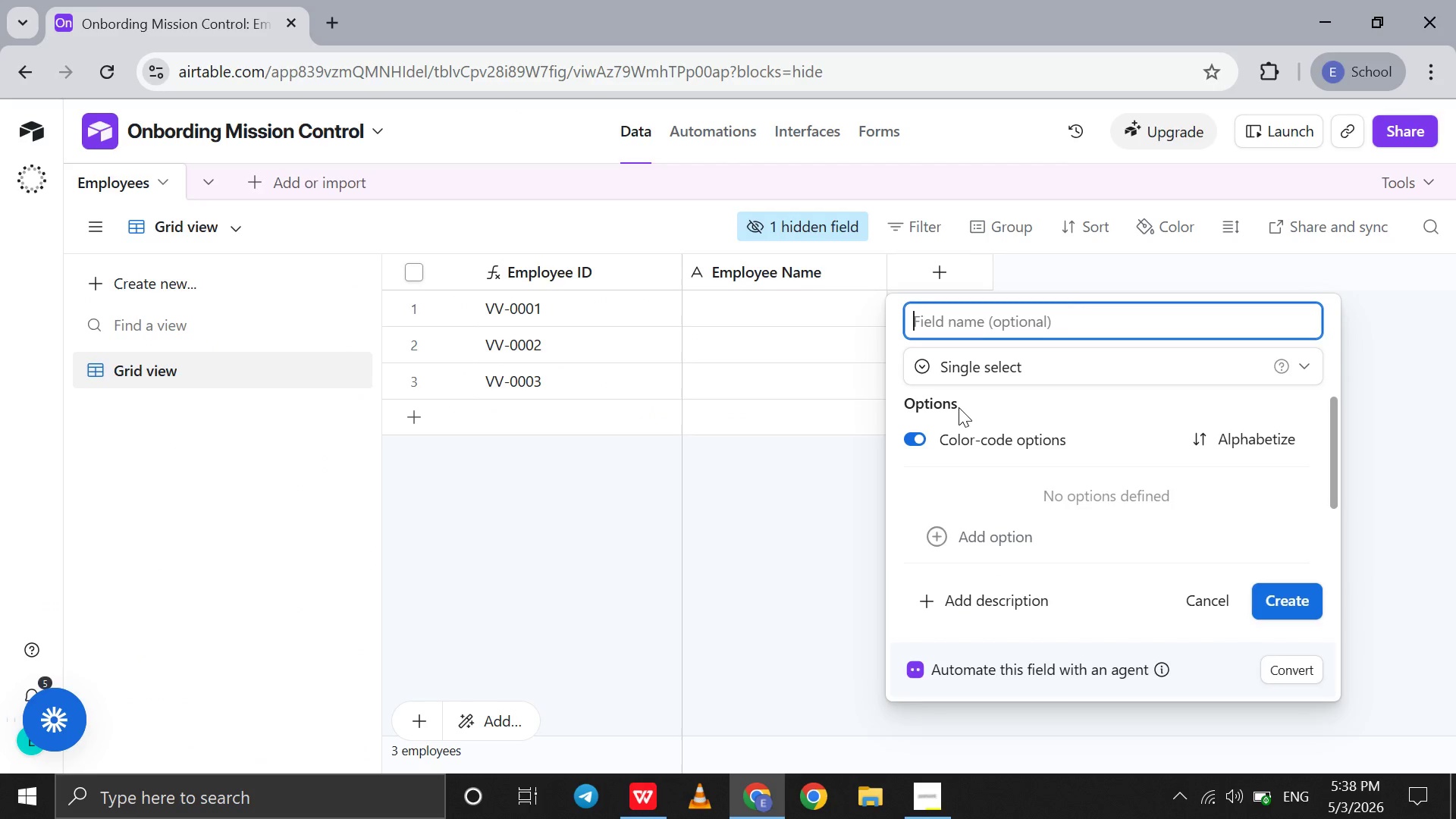 
type(Role)
 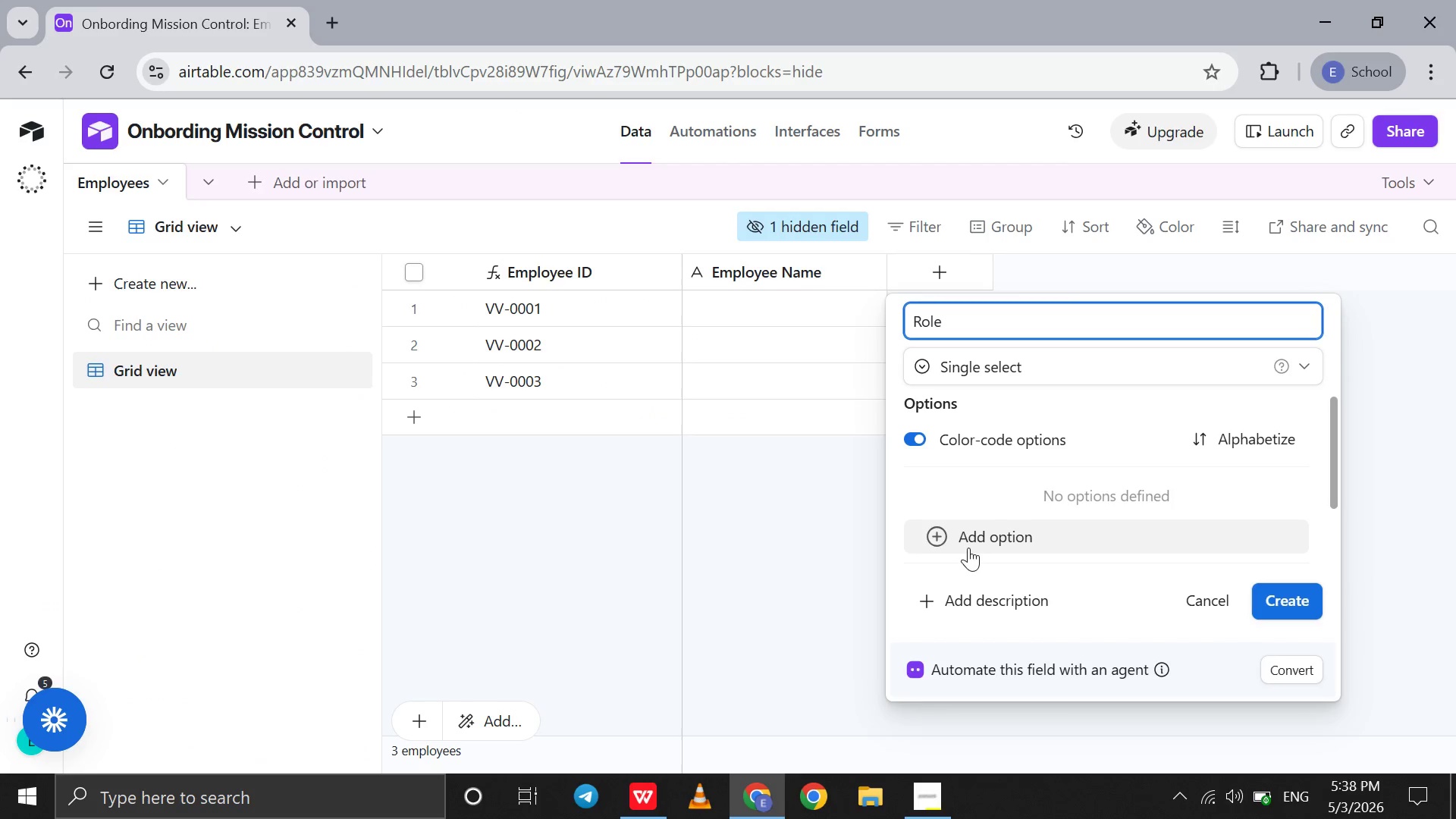 
left_click([965, 544])
 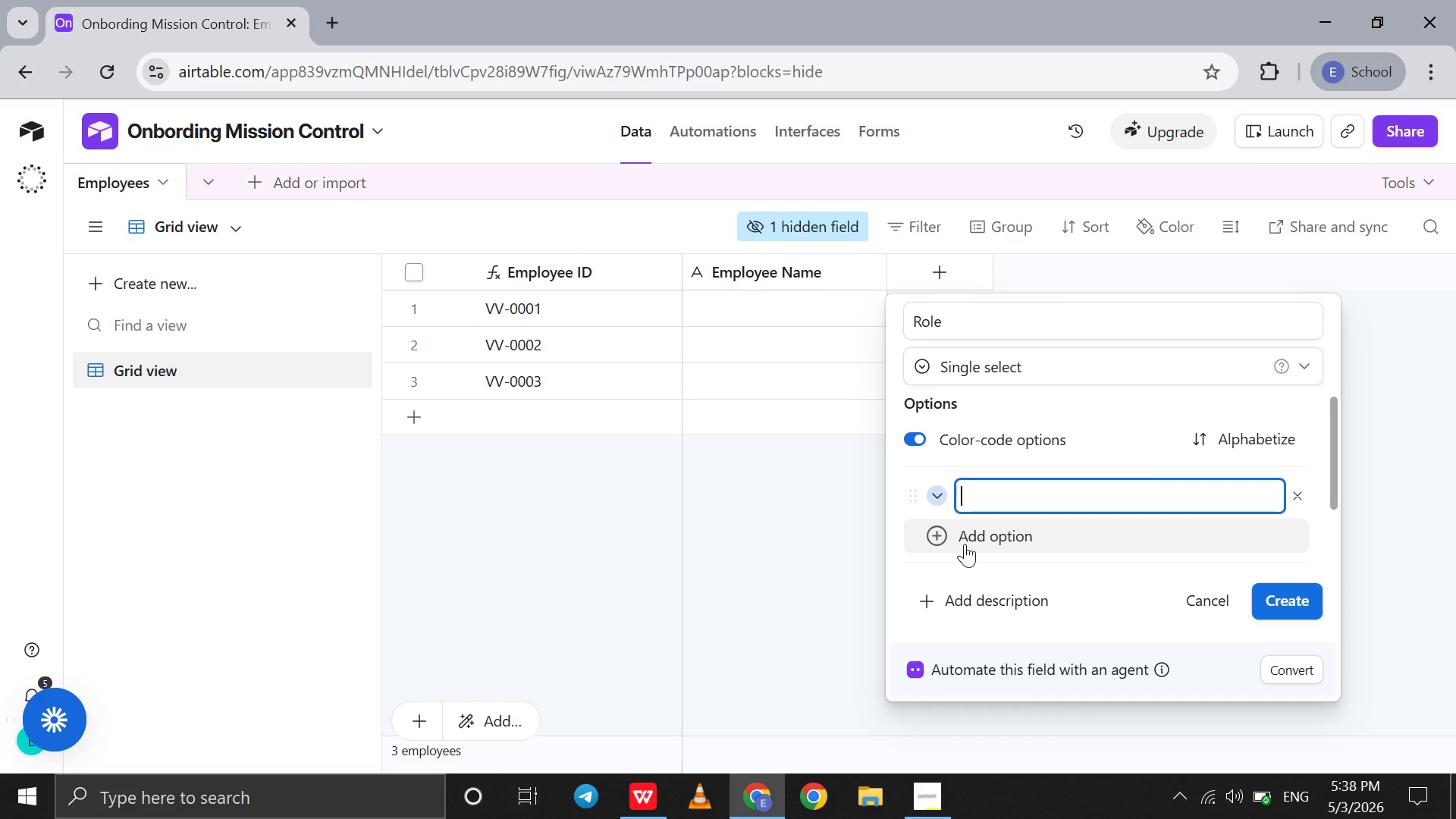 
wait(17.42)
 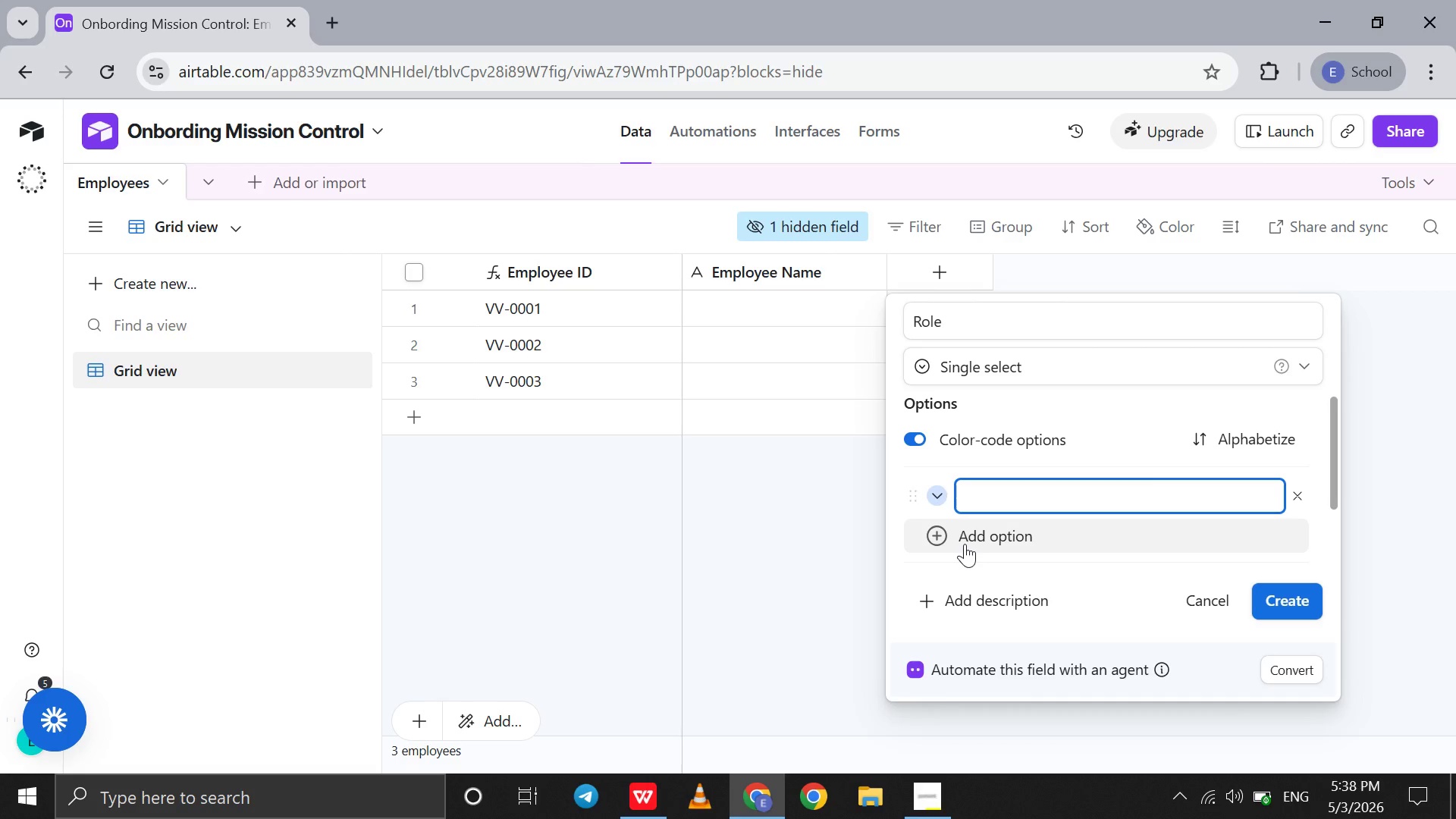 
type(Captain)
 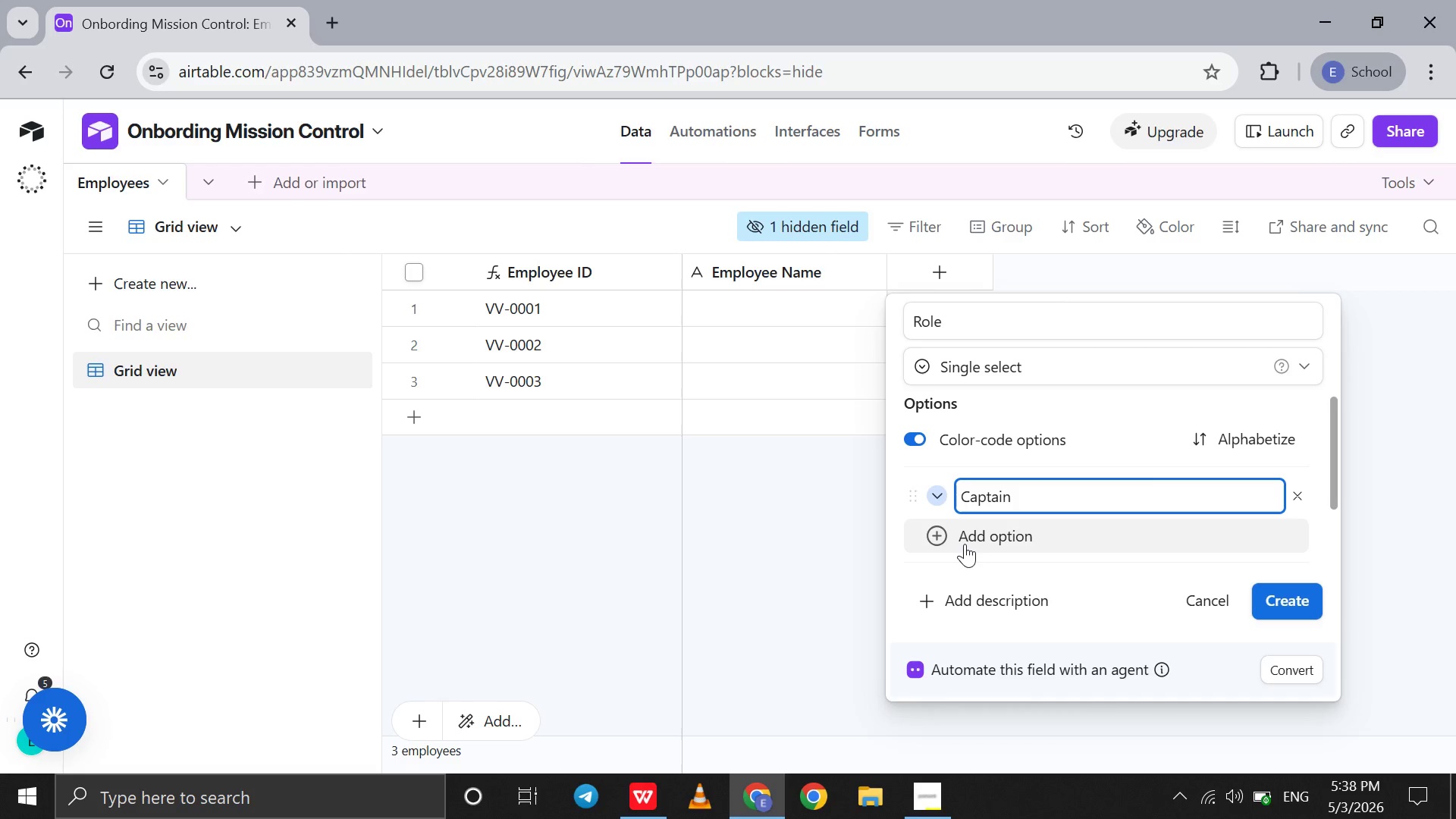 
key(Shift+Enter)
 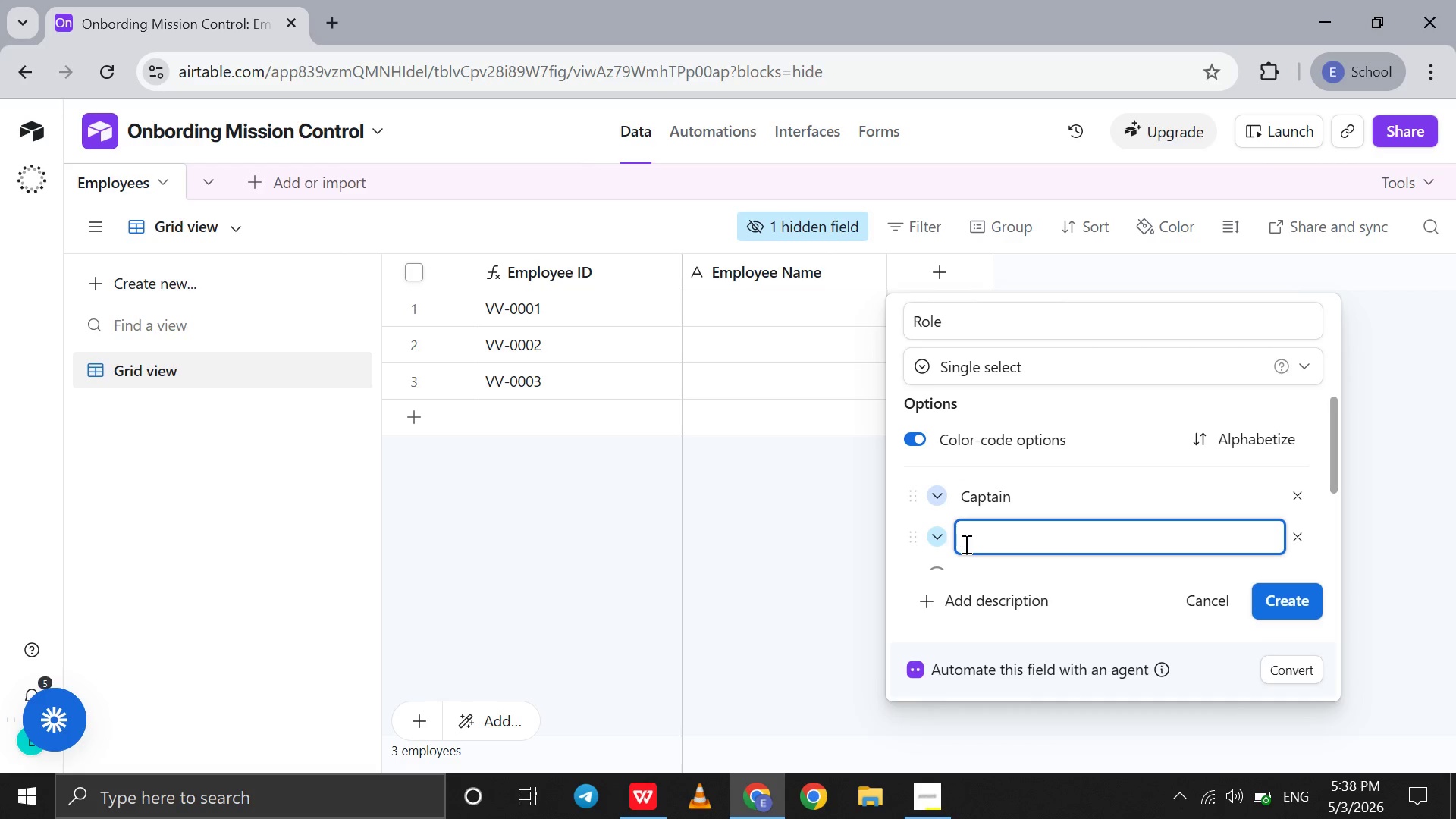 
wait(9.62)
 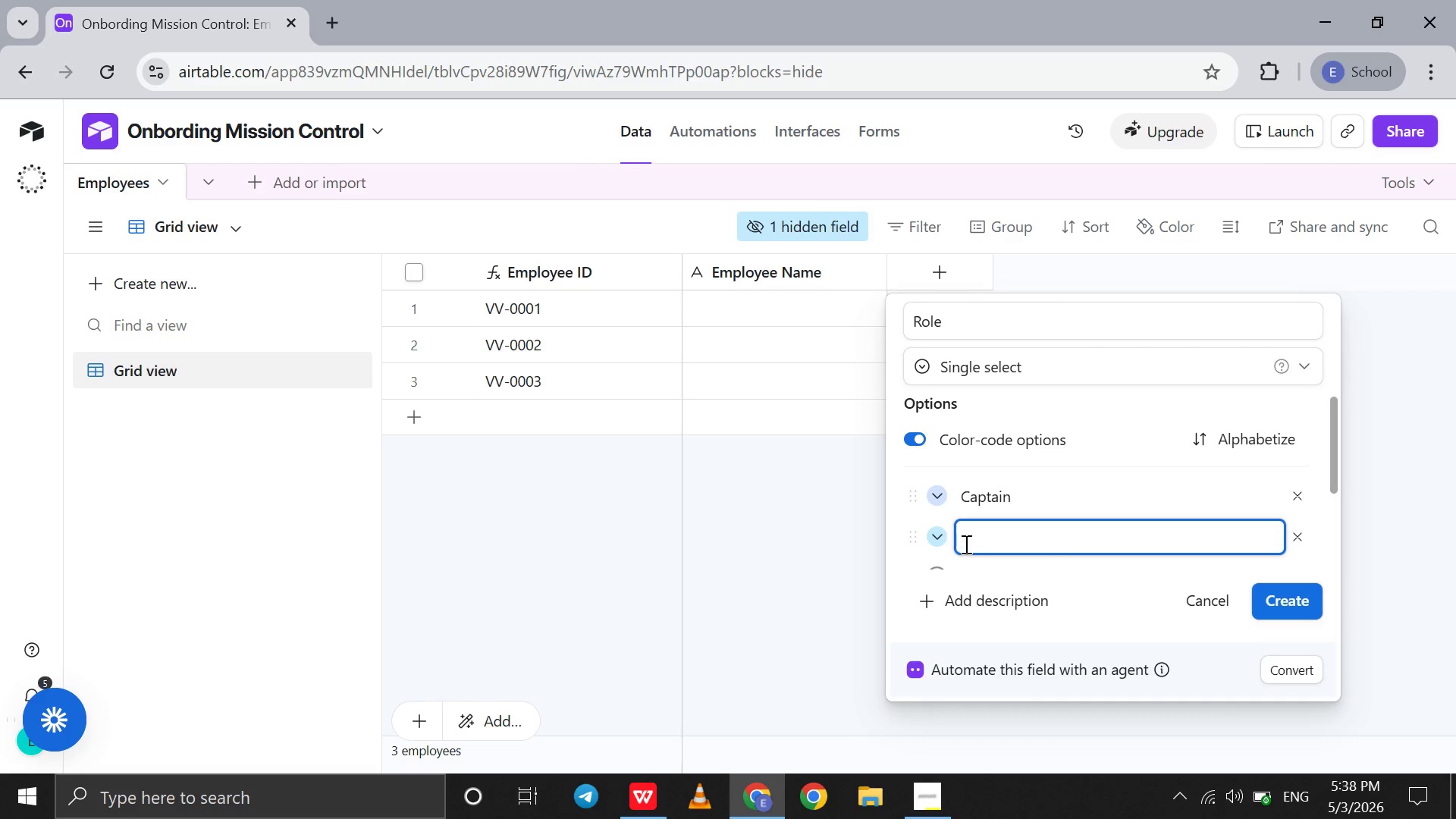 
left_click([1213, 599])
 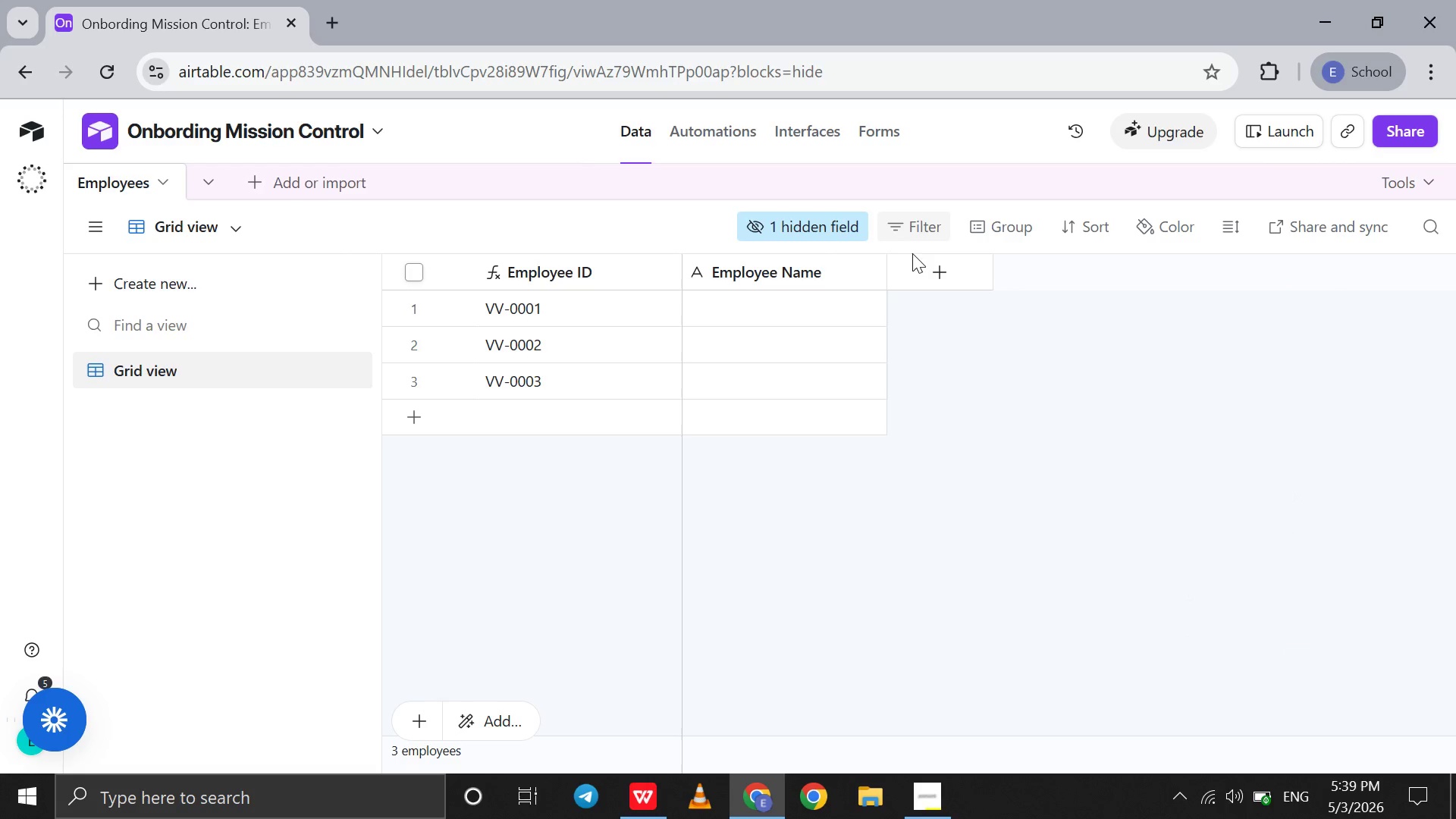 
left_click([918, 262])
 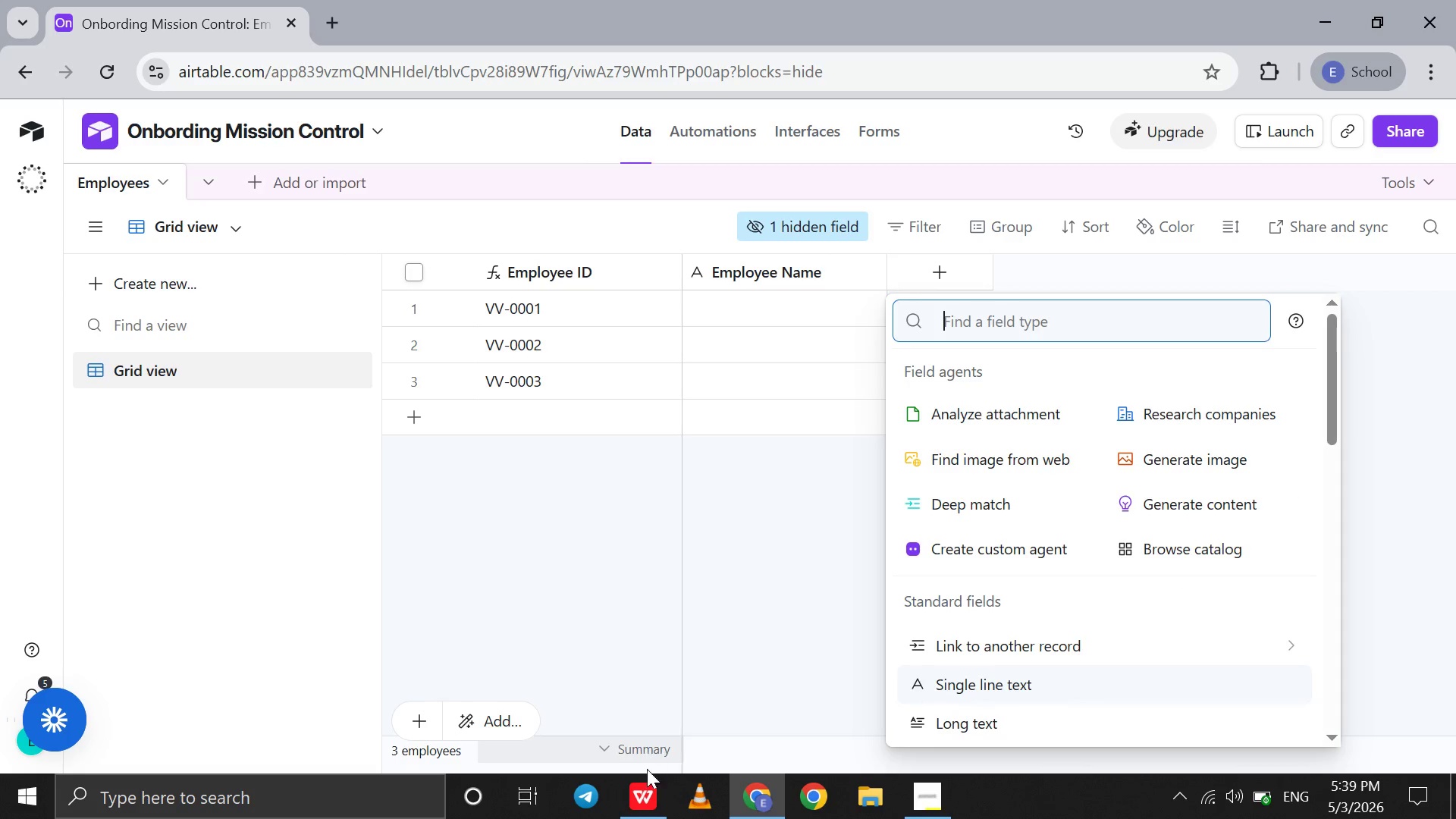 
left_click([645, 794])
 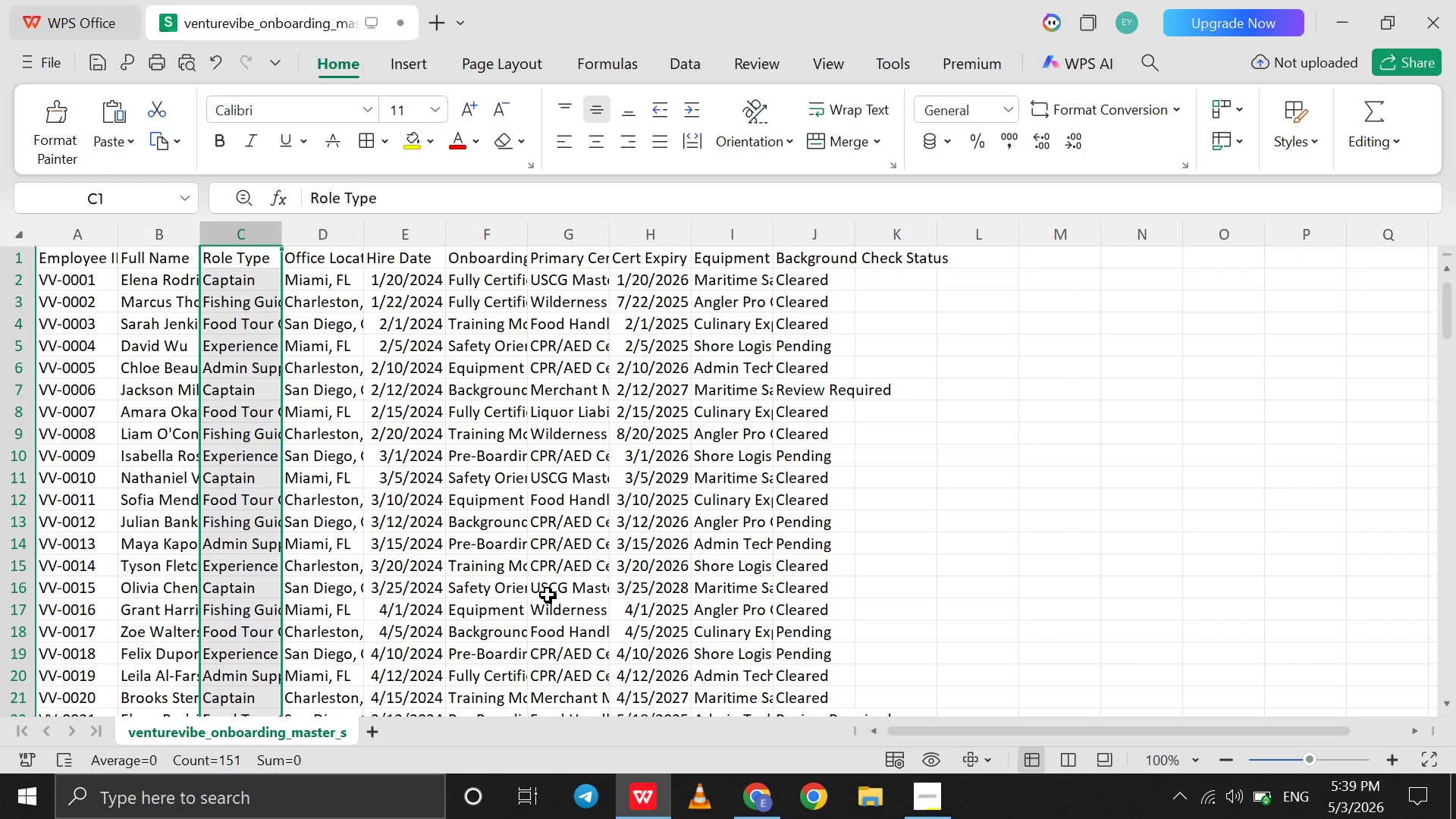 
wait(5.34)
 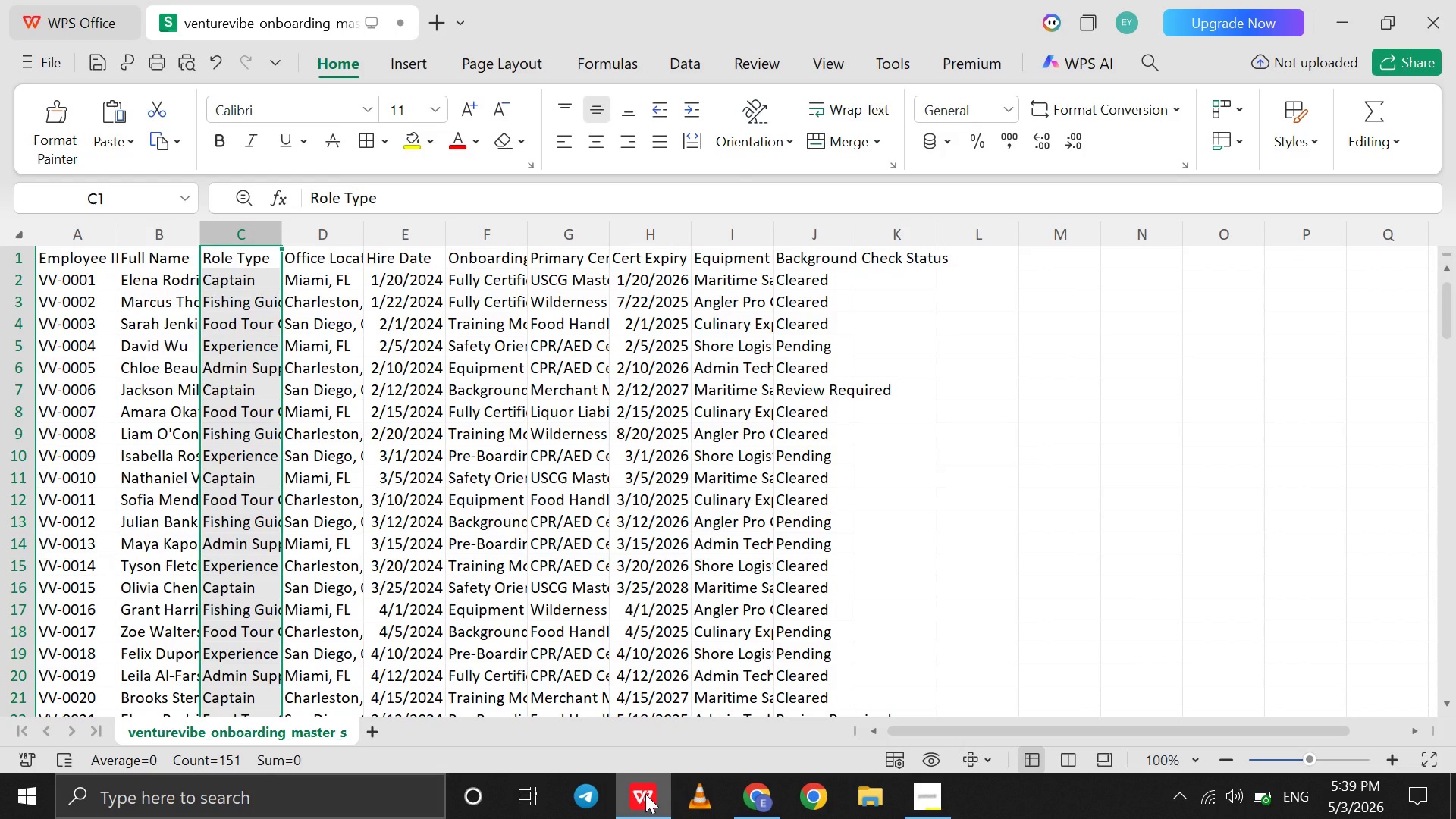 
left_click([329, 212])
 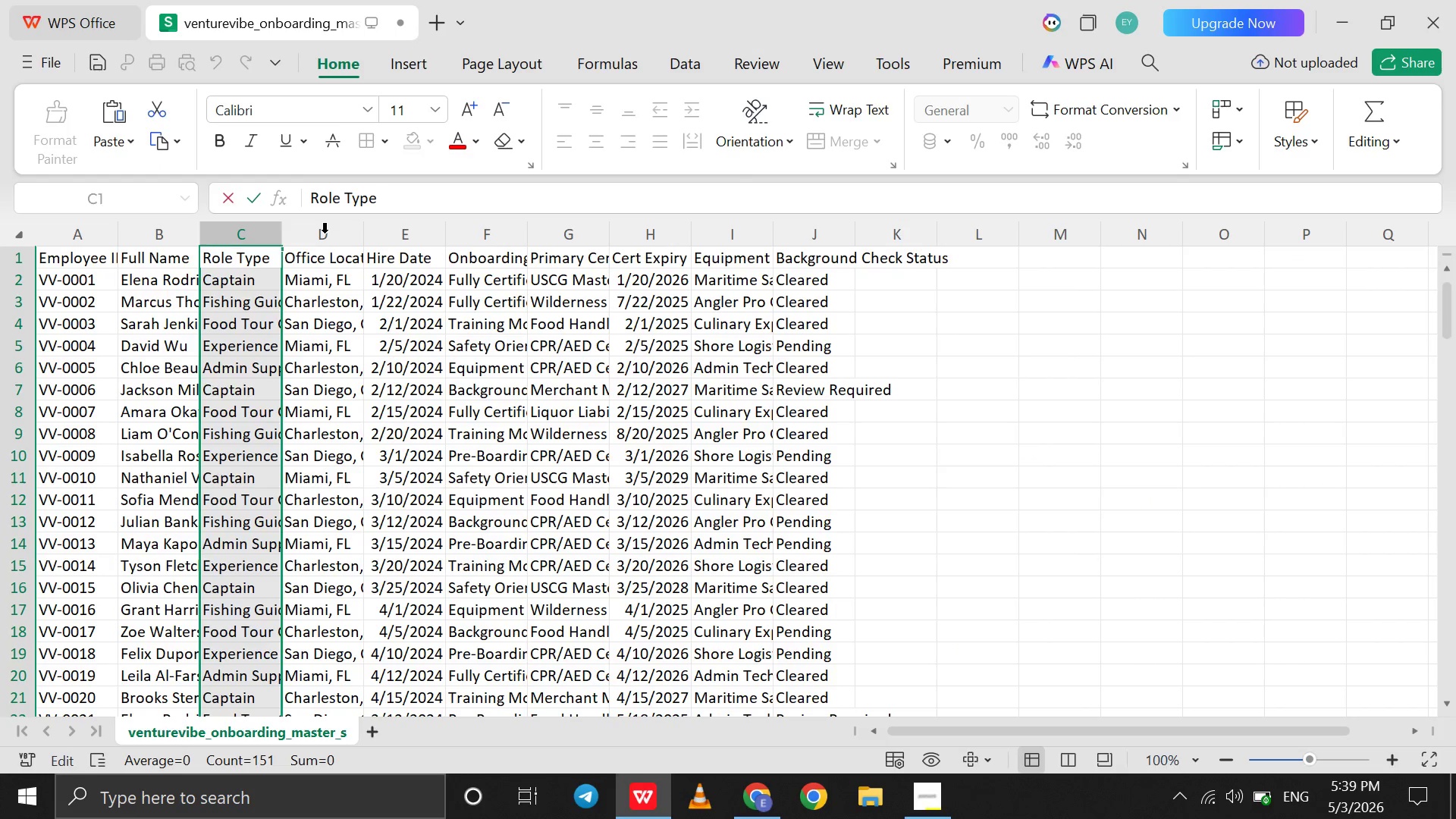 
left_click([325, 234])
 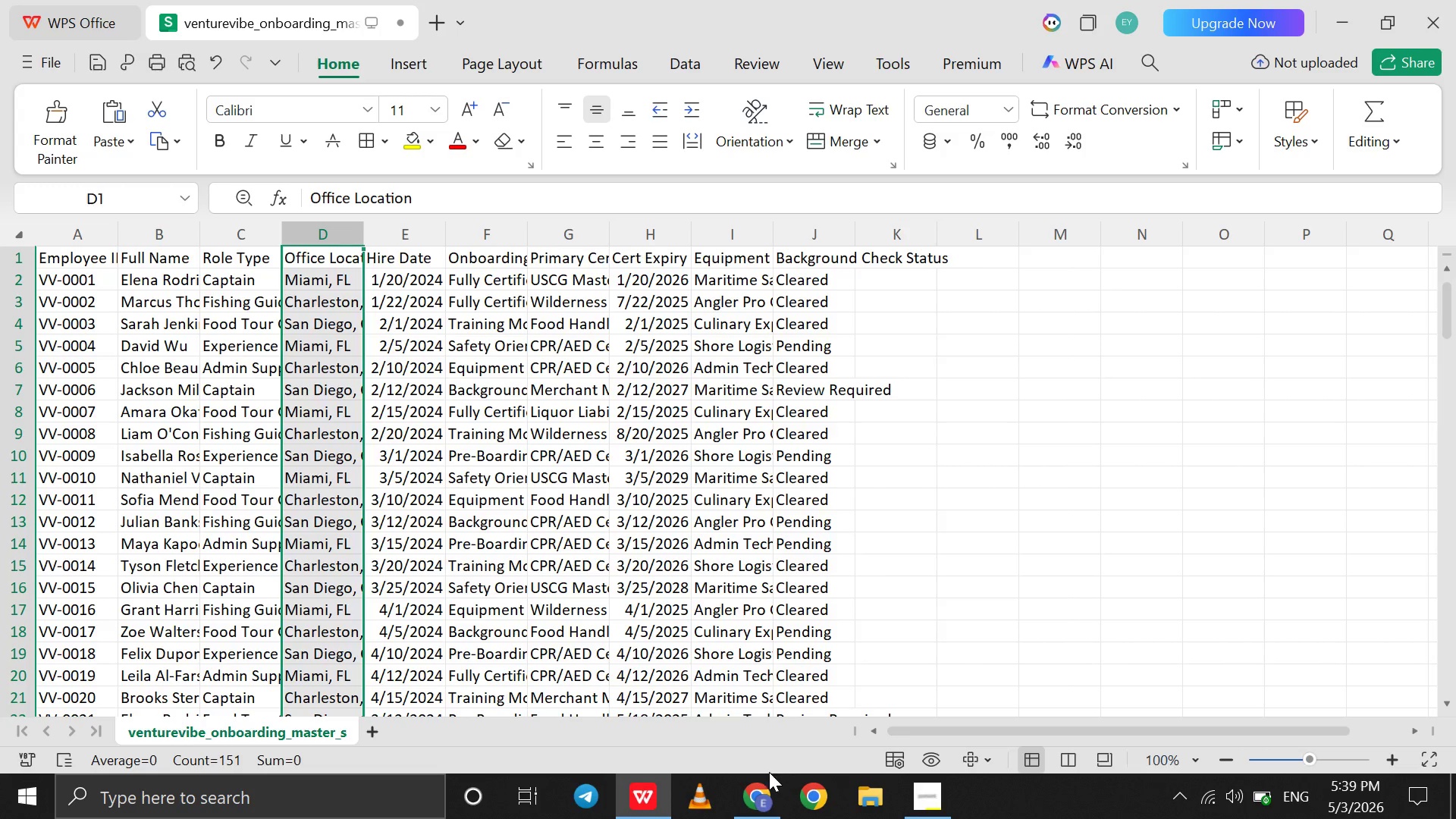 
left_click([757, 786])
 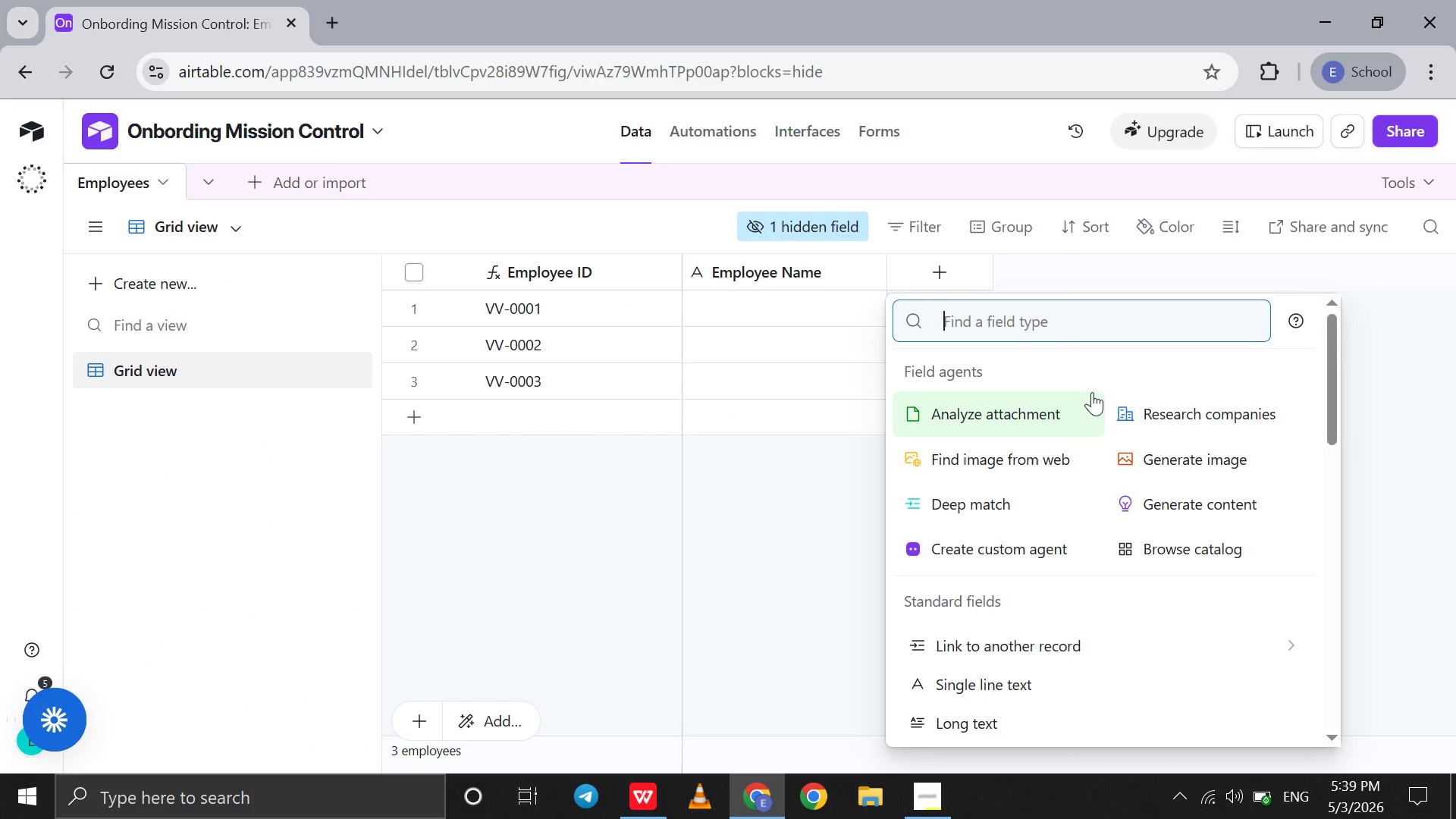 
hold_key(key=ShiftLeft, duration=0.62)
 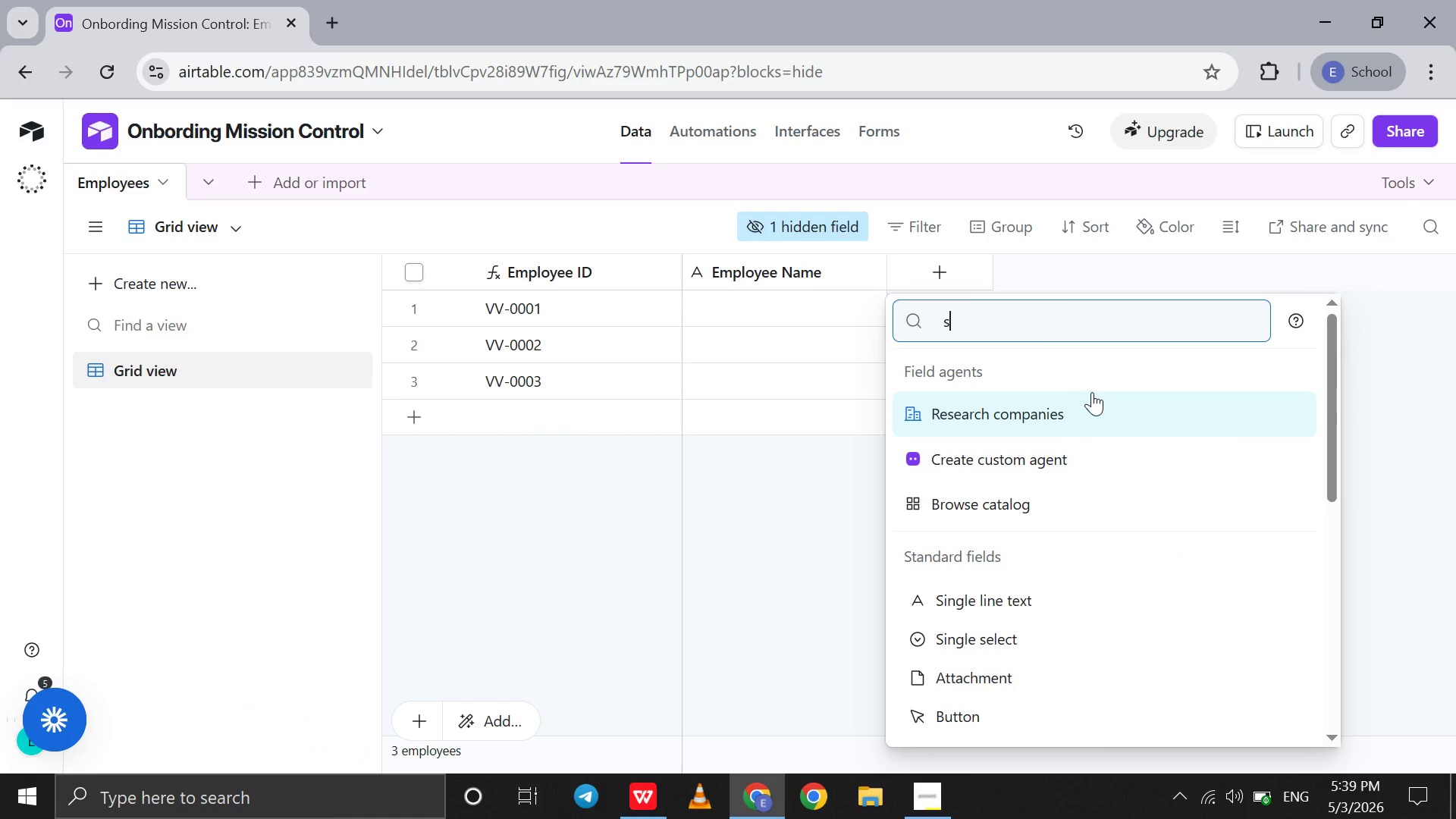 
type(si)
 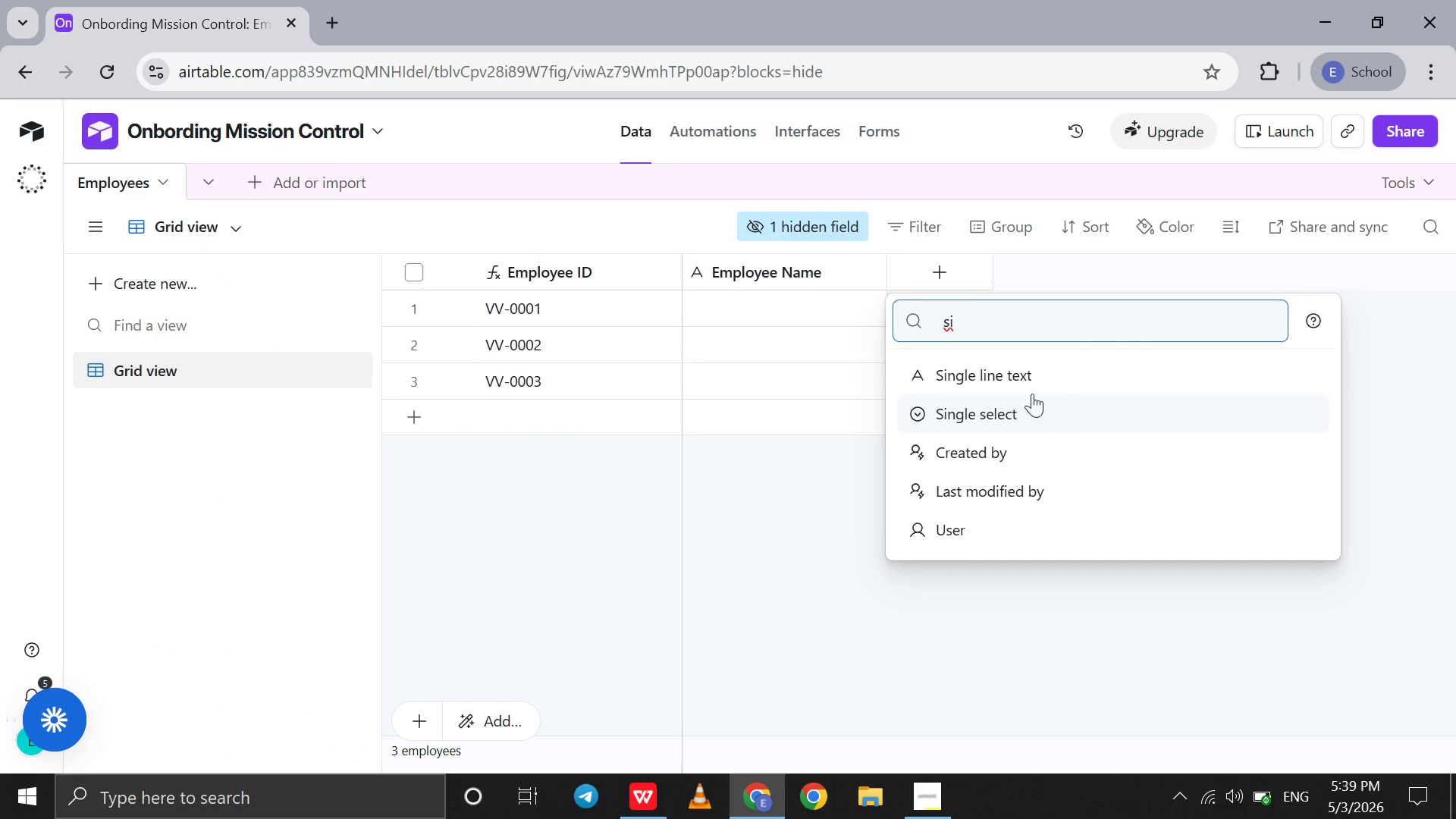 
left_click([1025, 388])
 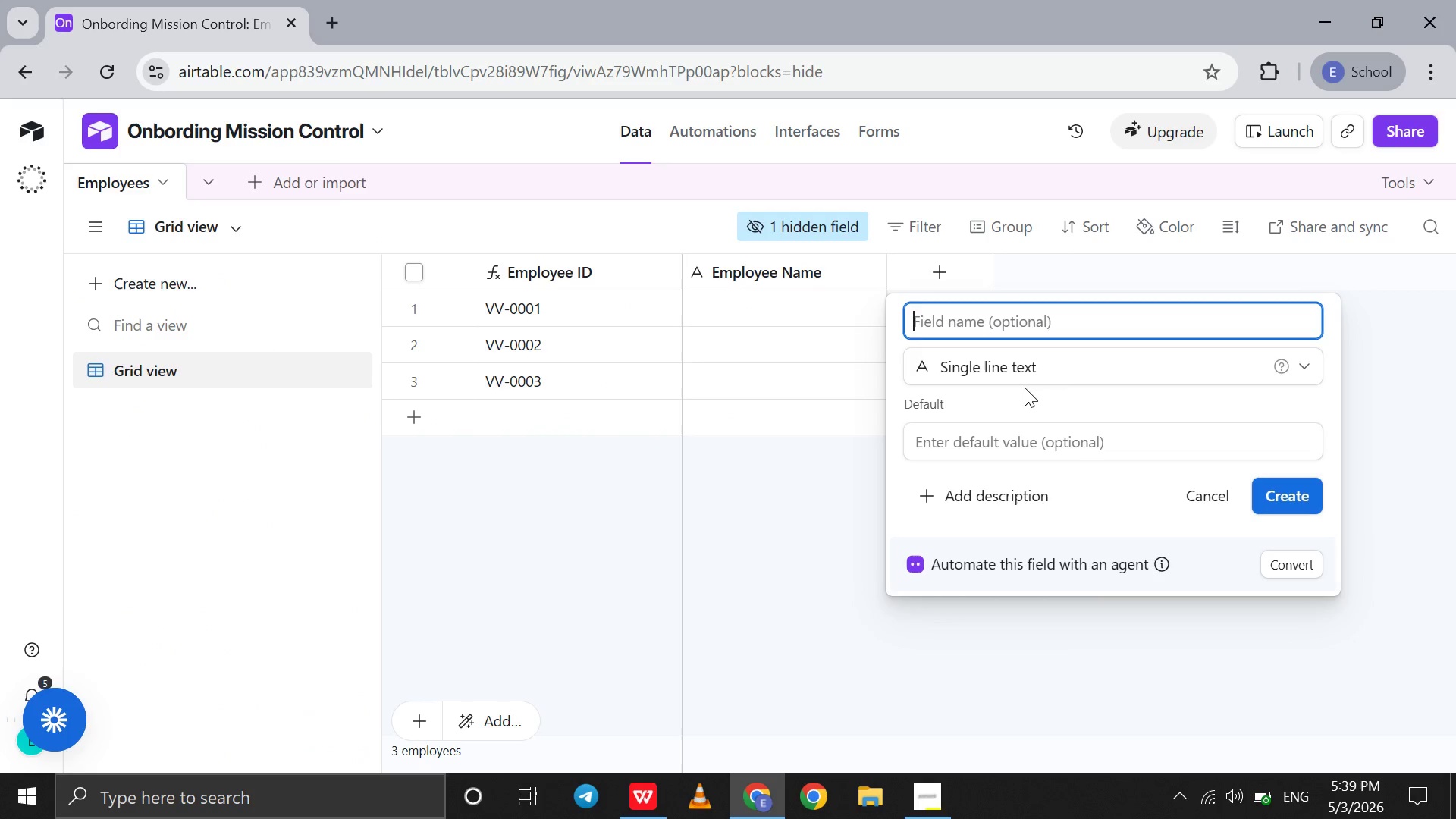 
type(Office Location)
 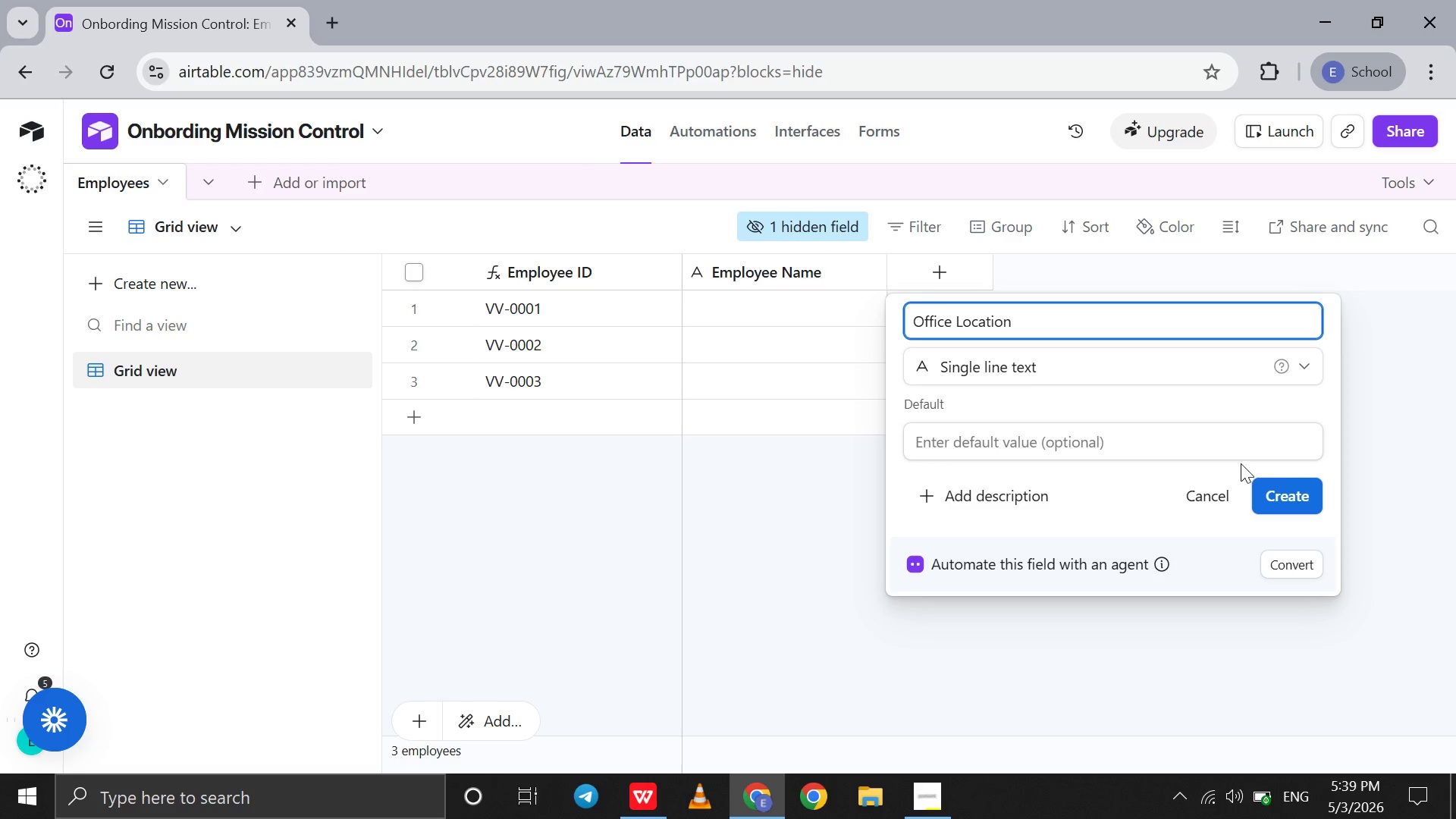 
left_click([1307, 483])
 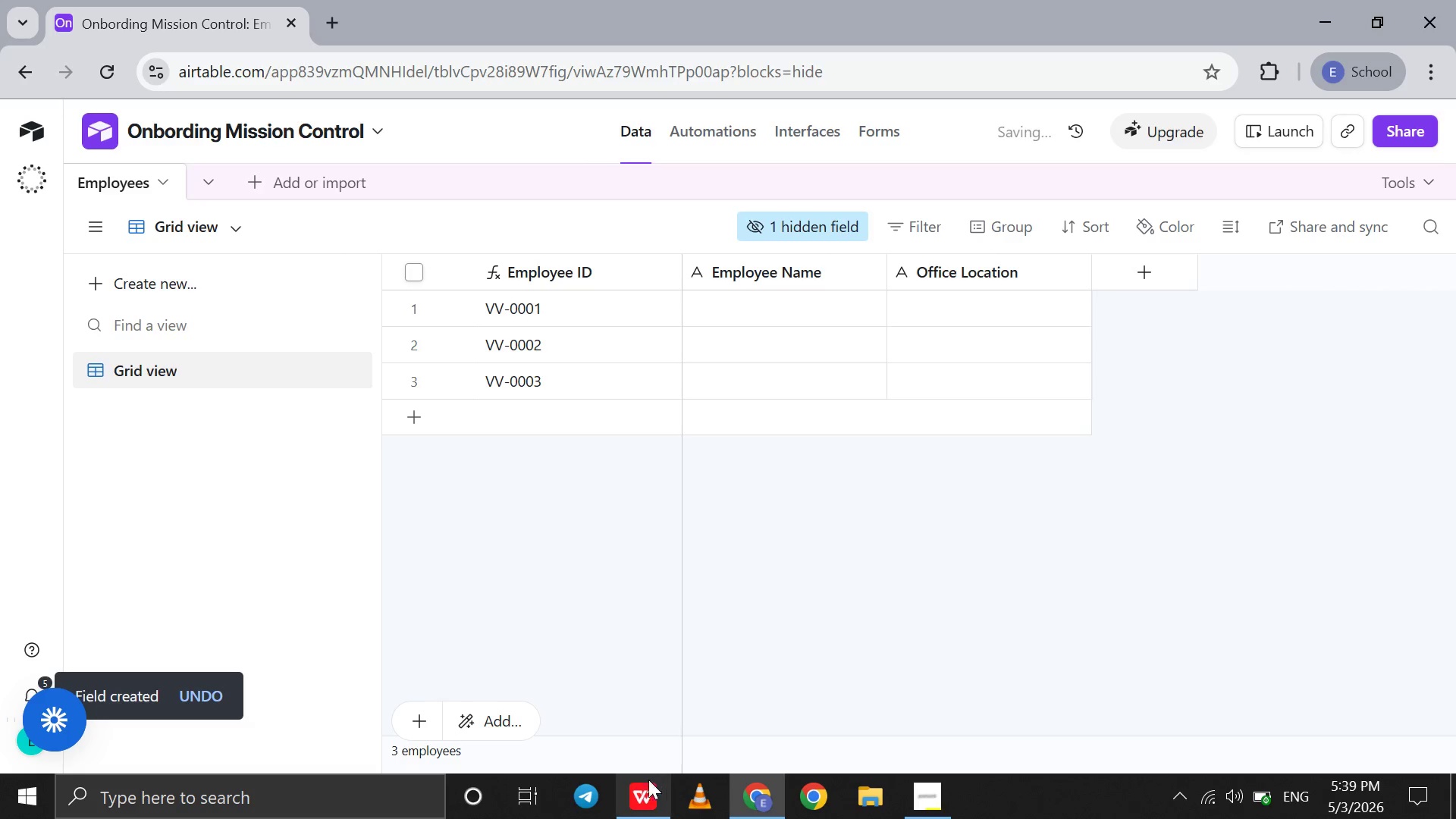 
left_click([641, 786])
 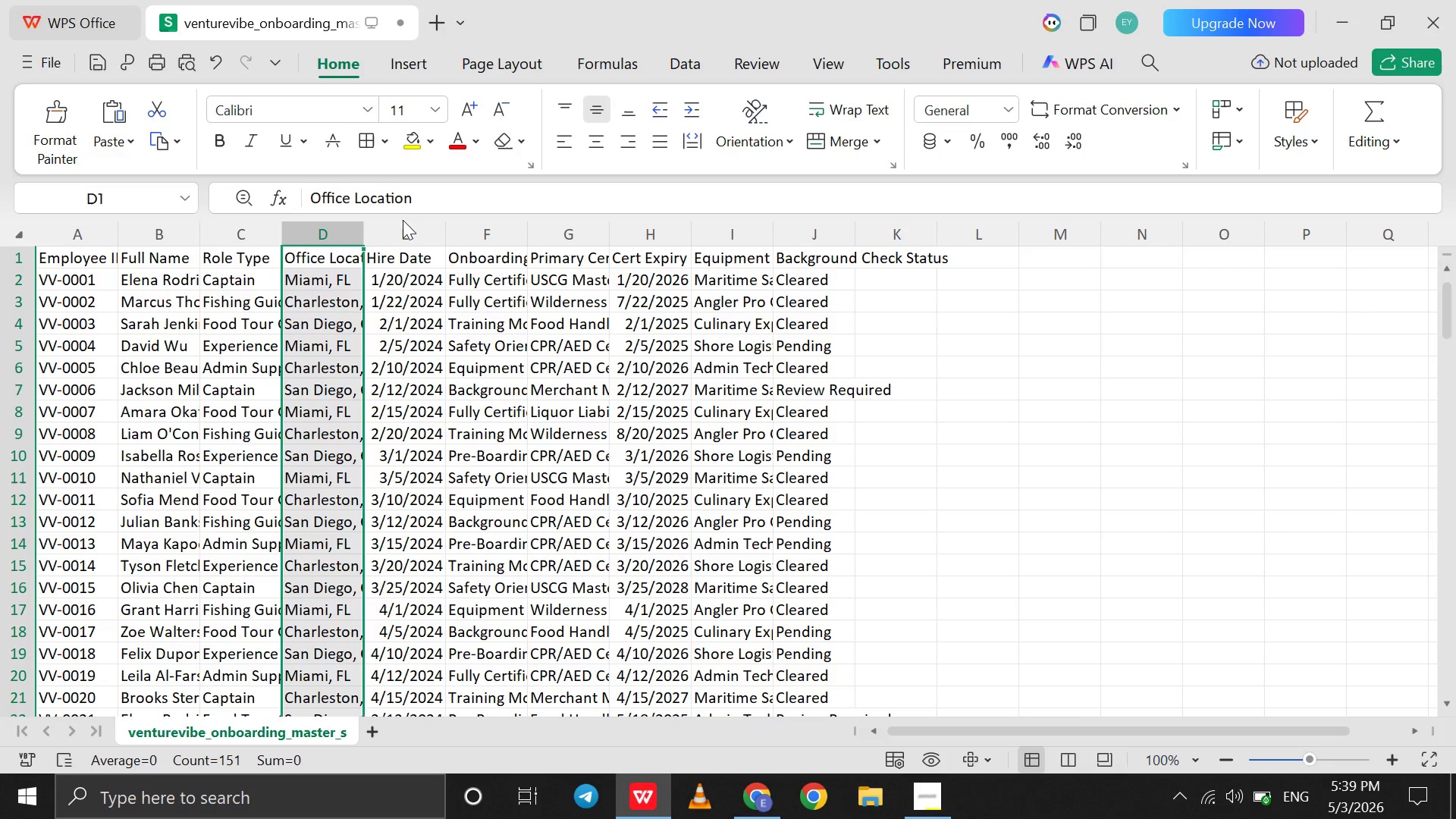 
left_click([403, 230])
 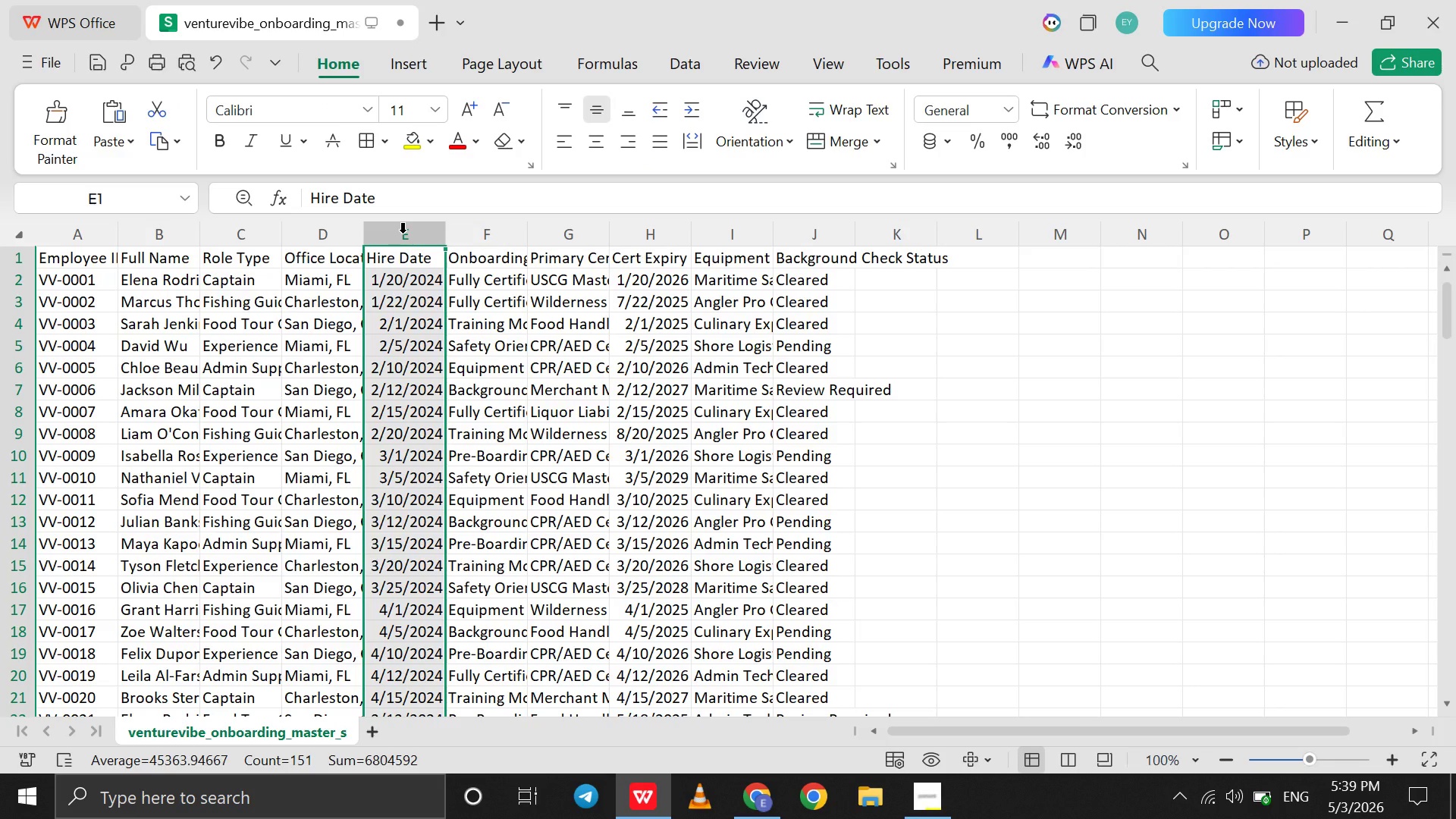 
wait(5.66)
 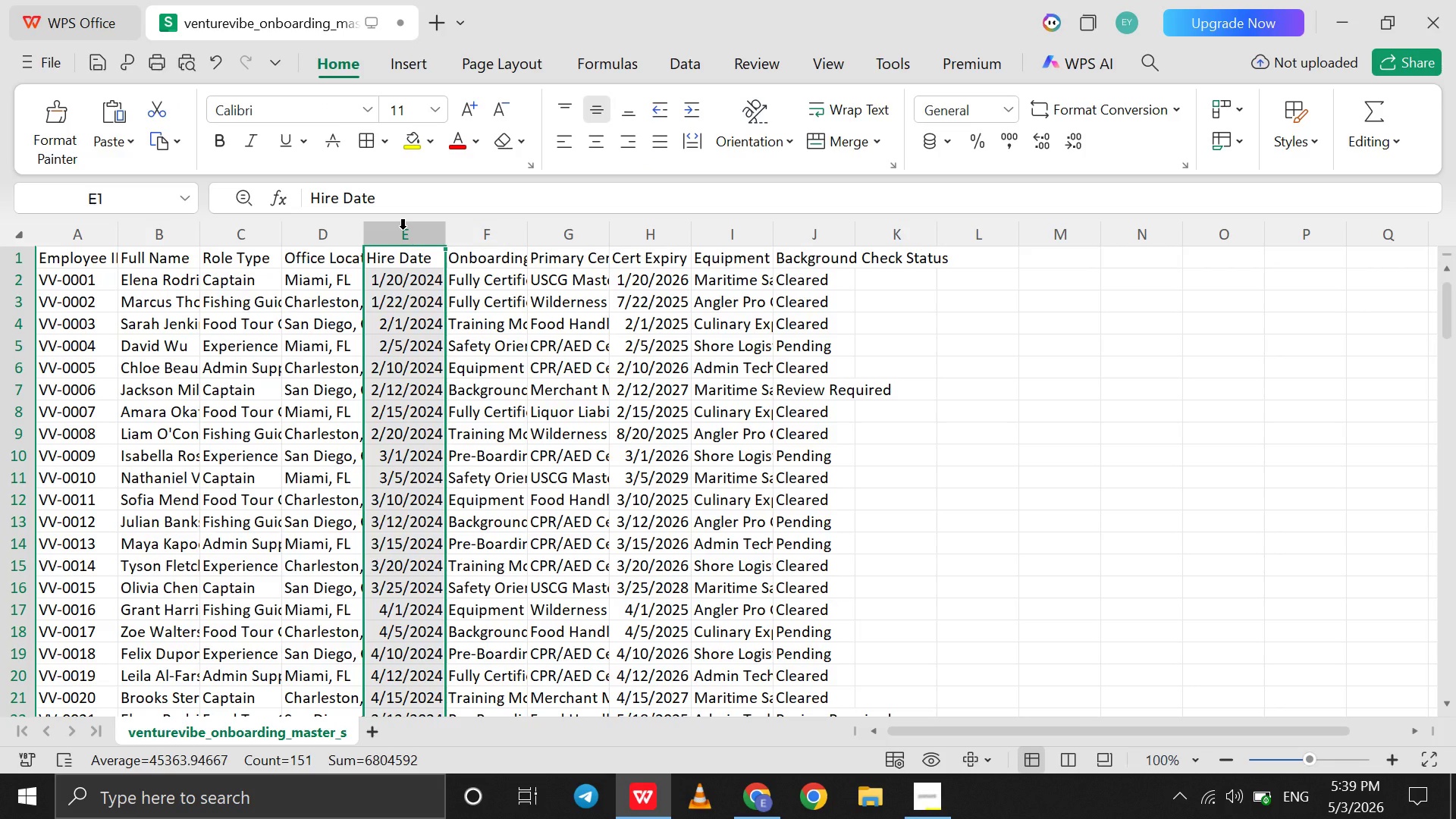 
mouse_move([742, 778])
 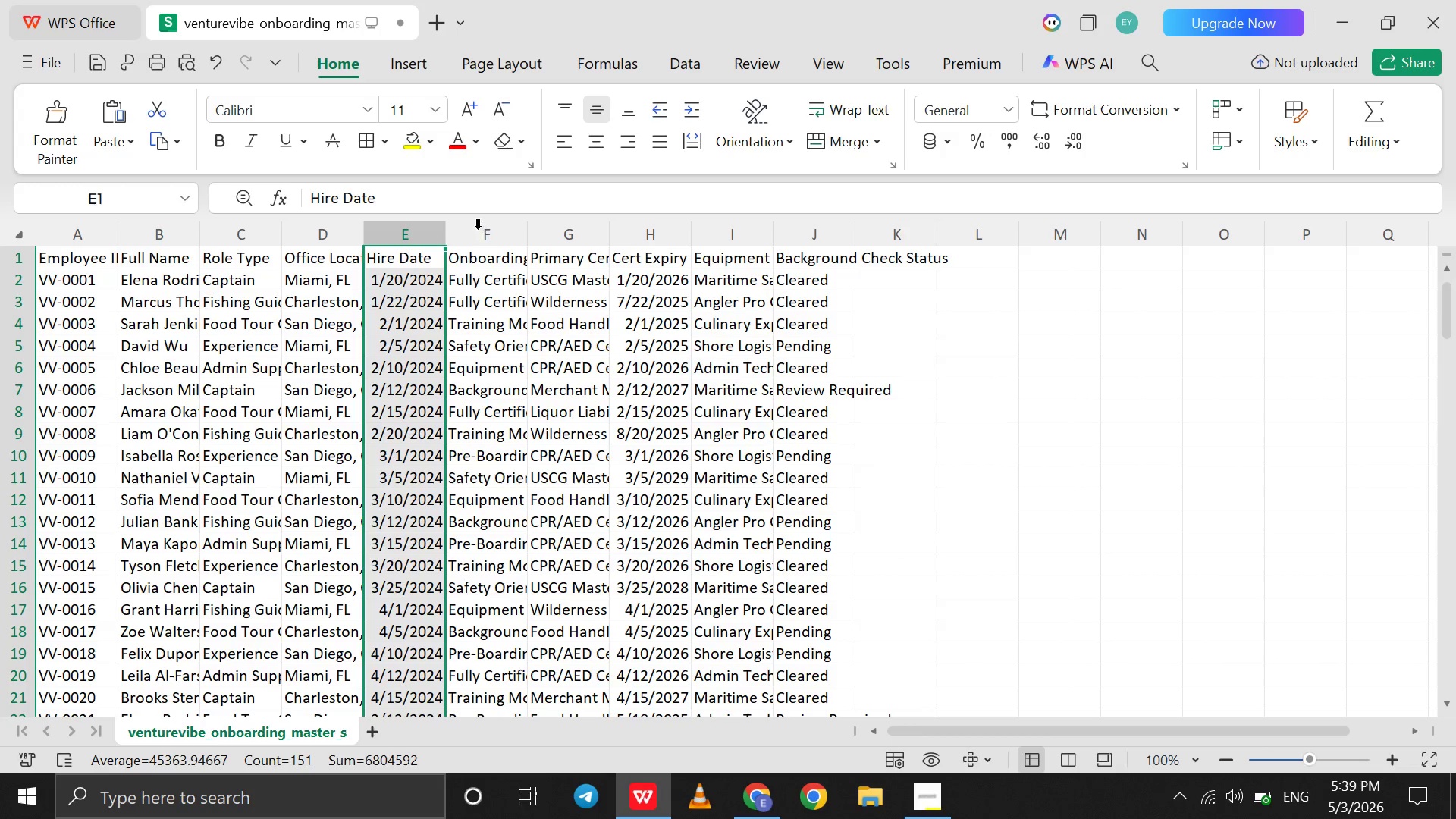 
left_click([478, 230])
 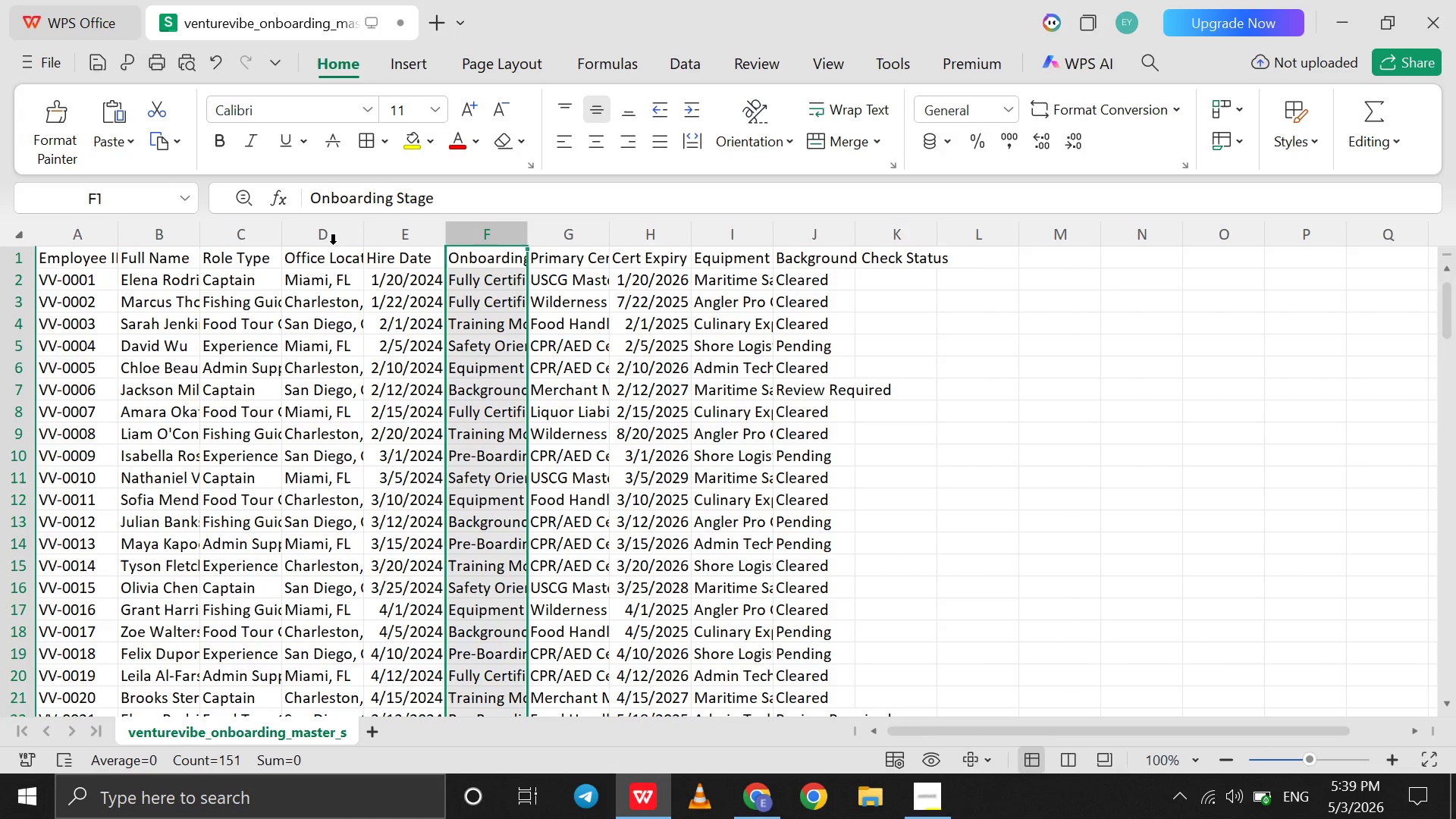 
left_click([330, 245])
 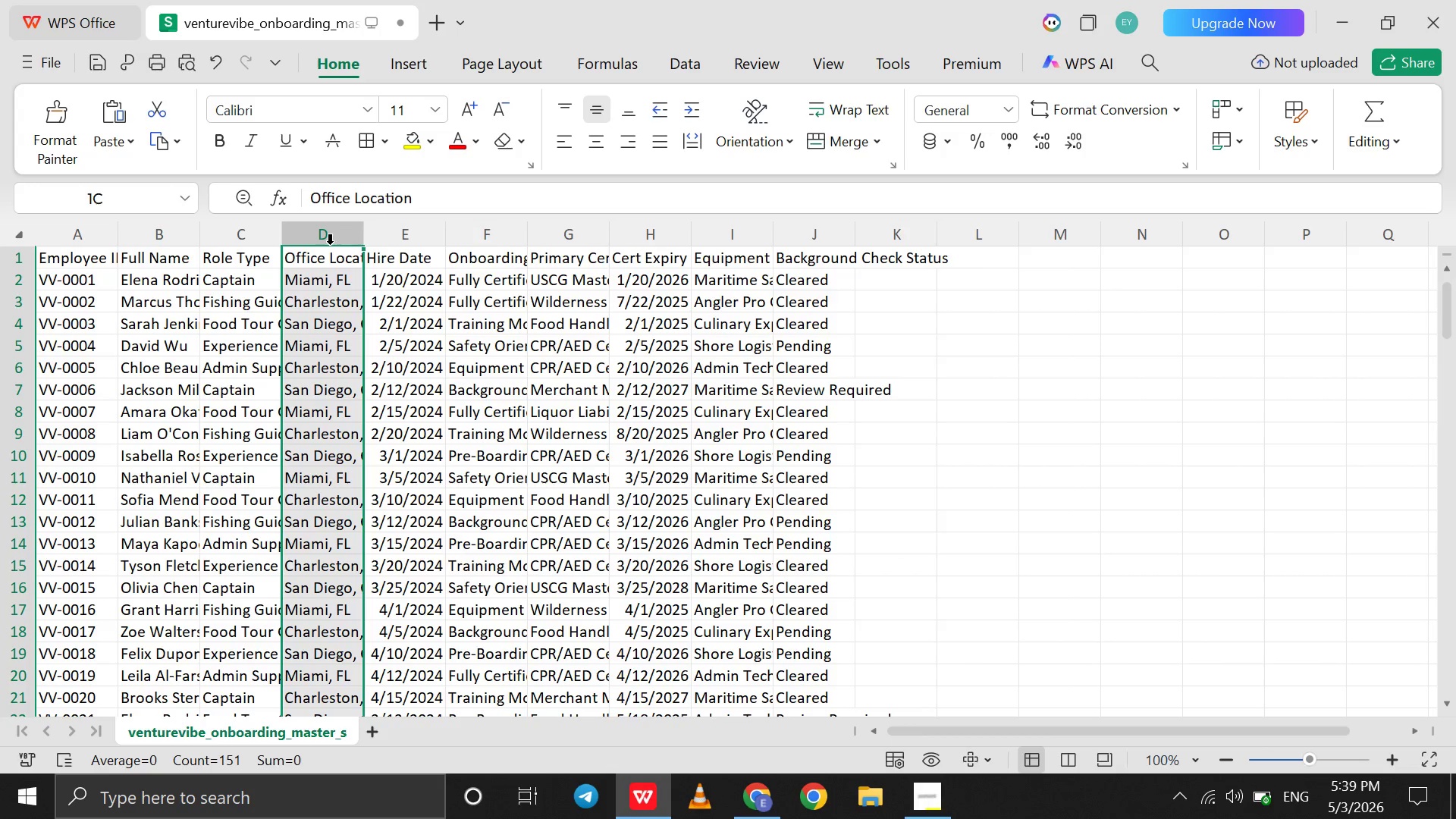 
left_click_drag(start_coordinate=[330, 245], to_coordinate=[336, 237])
 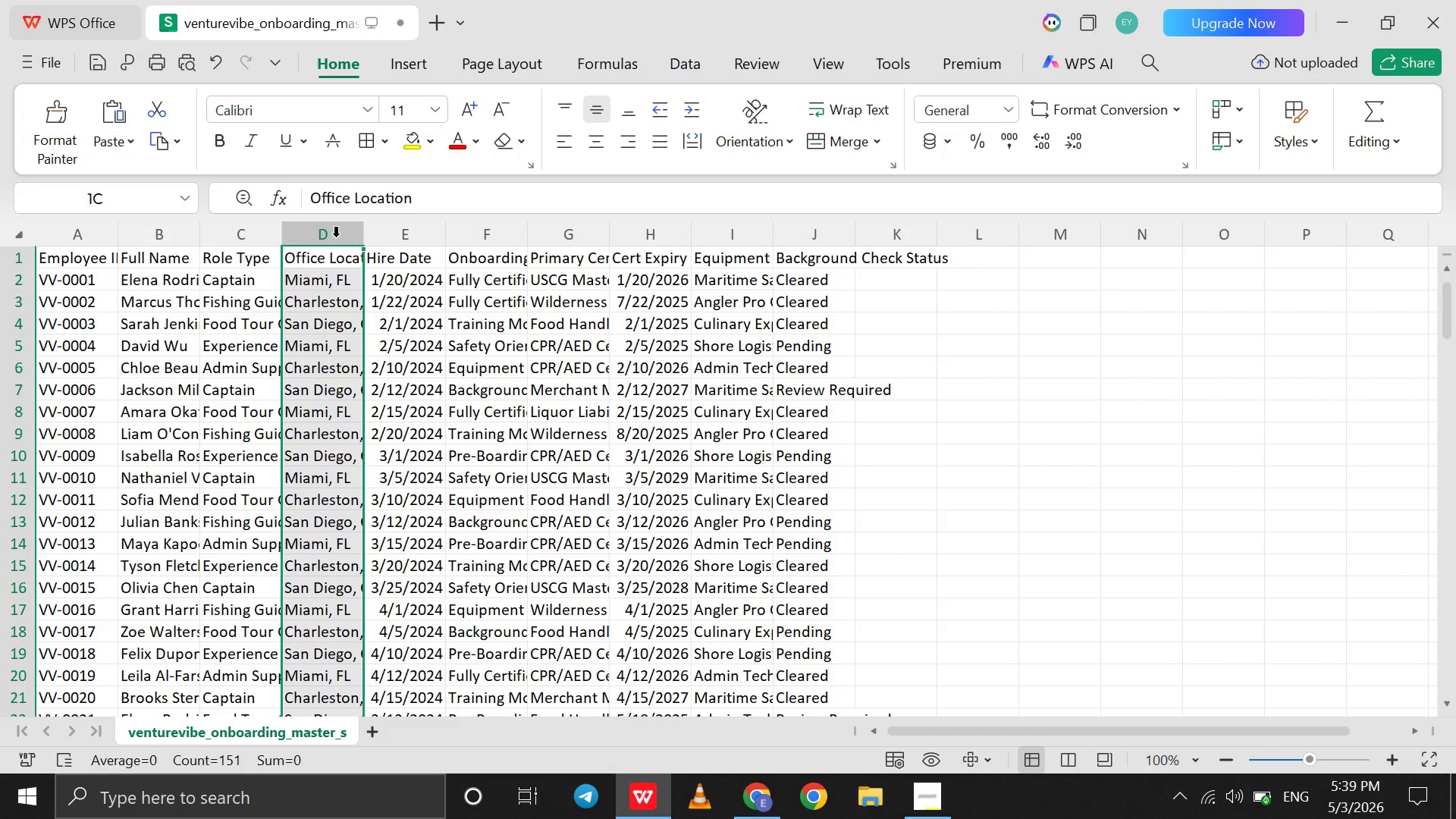 
left_click_drag(start_coordinate=[336, 237], to_coordinate=[334, 253])
 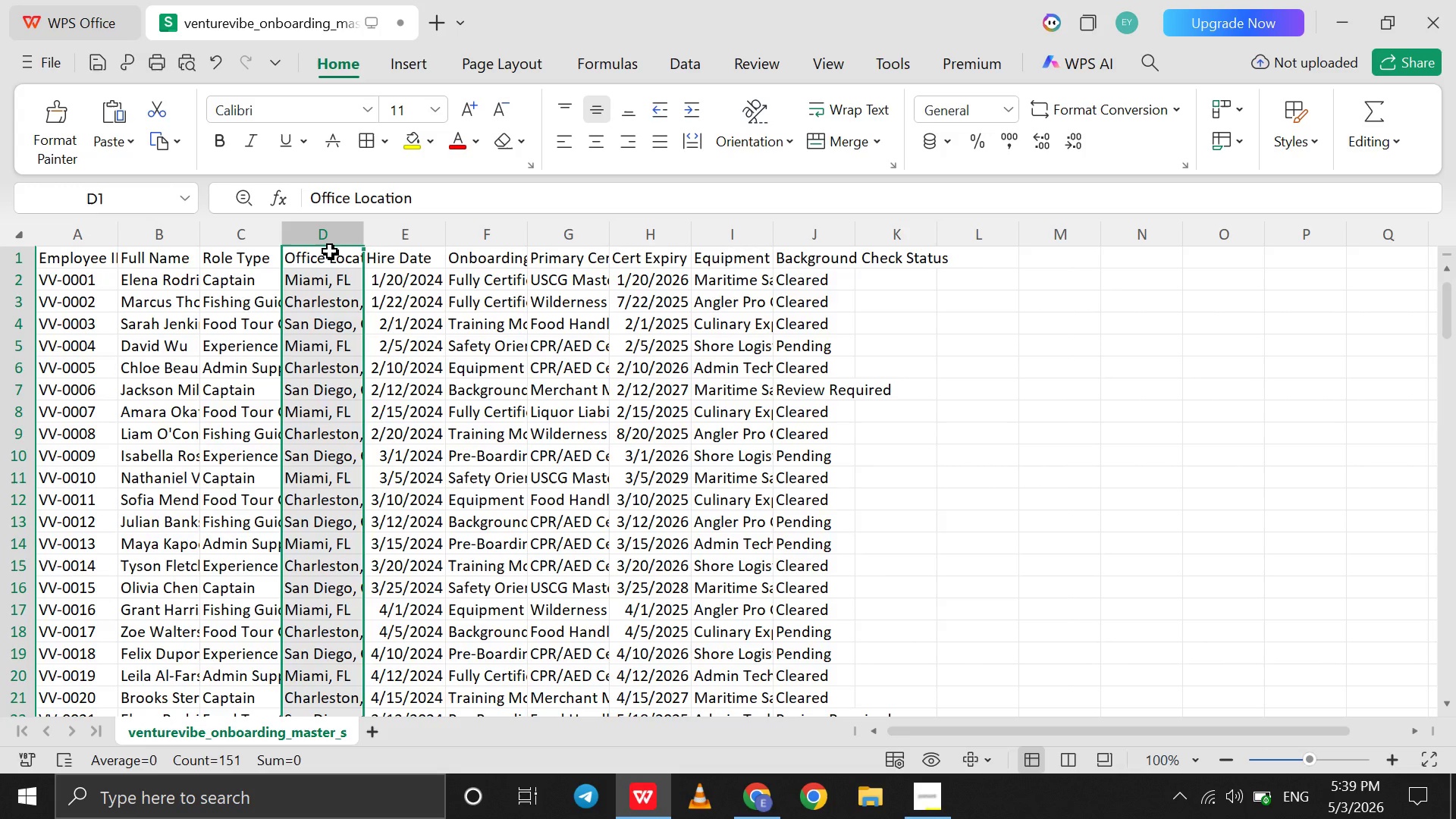 
left_click_drag(start_coordinate=[330, 251], to_coordinate=[291, 252])
 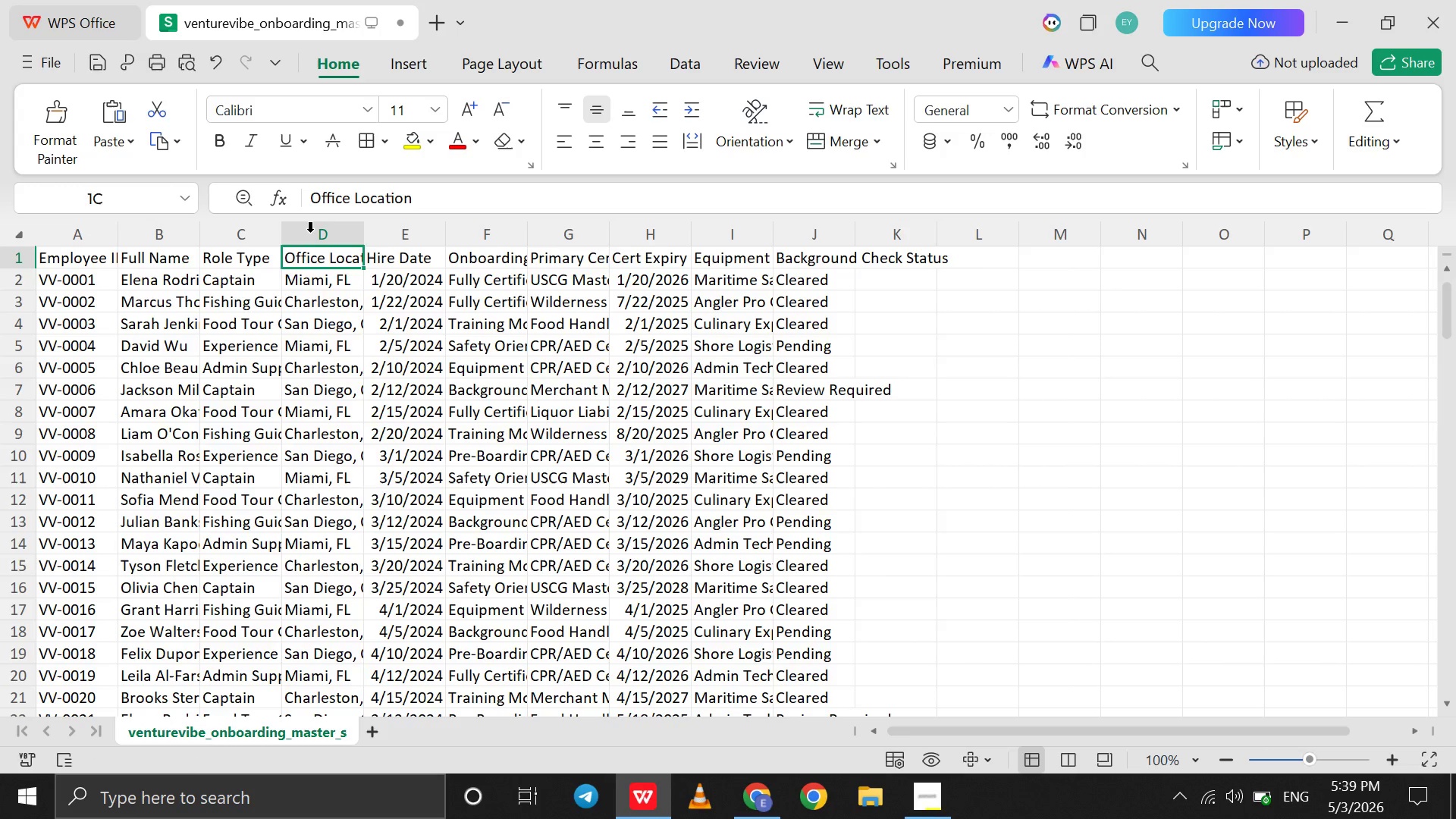 
left_click([310, 233])
 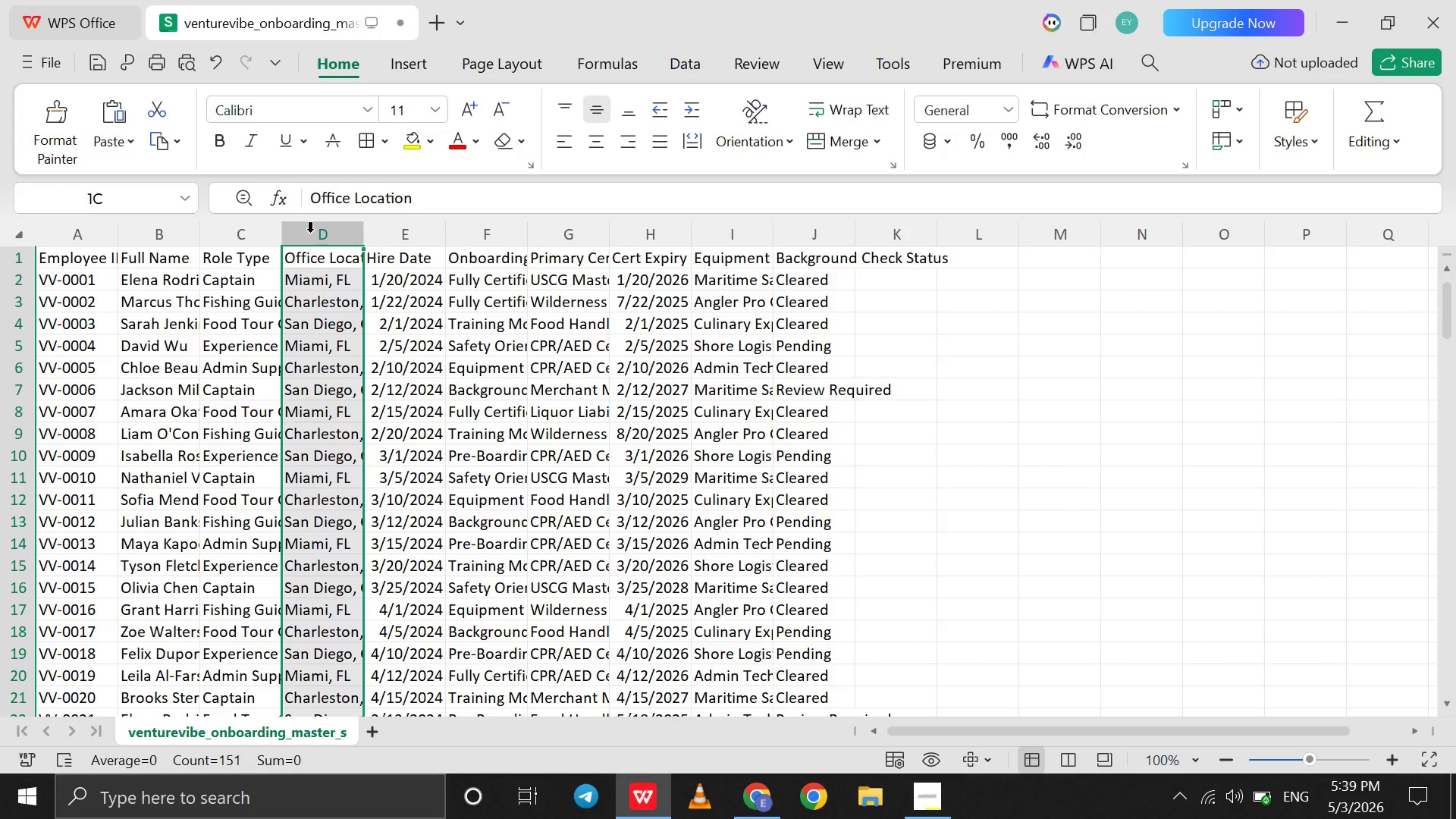 
double_click([310, 233])
 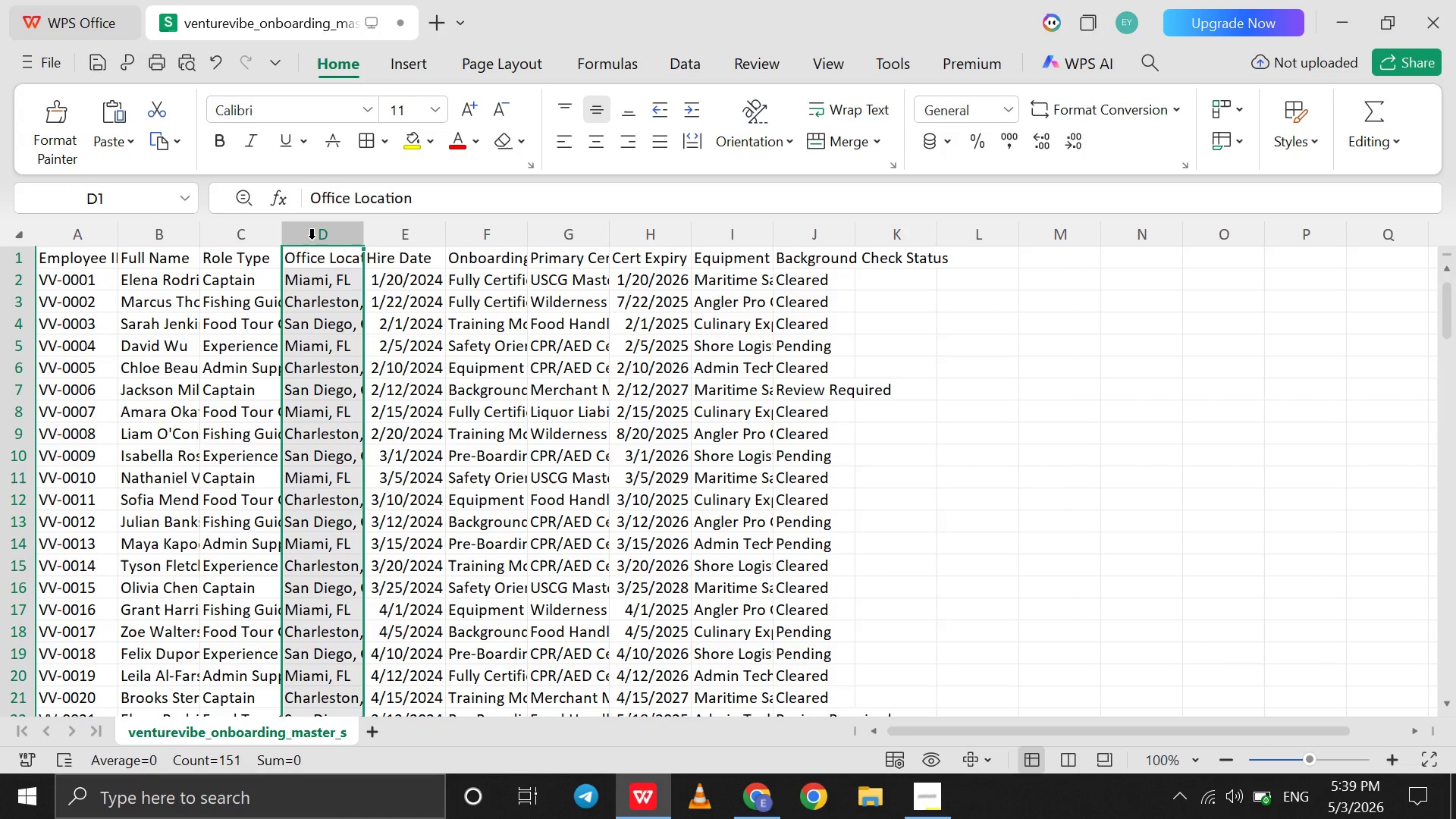 
left_click_drag(start_coordinate=[312, 240], to_coordinate=[309, 243])
 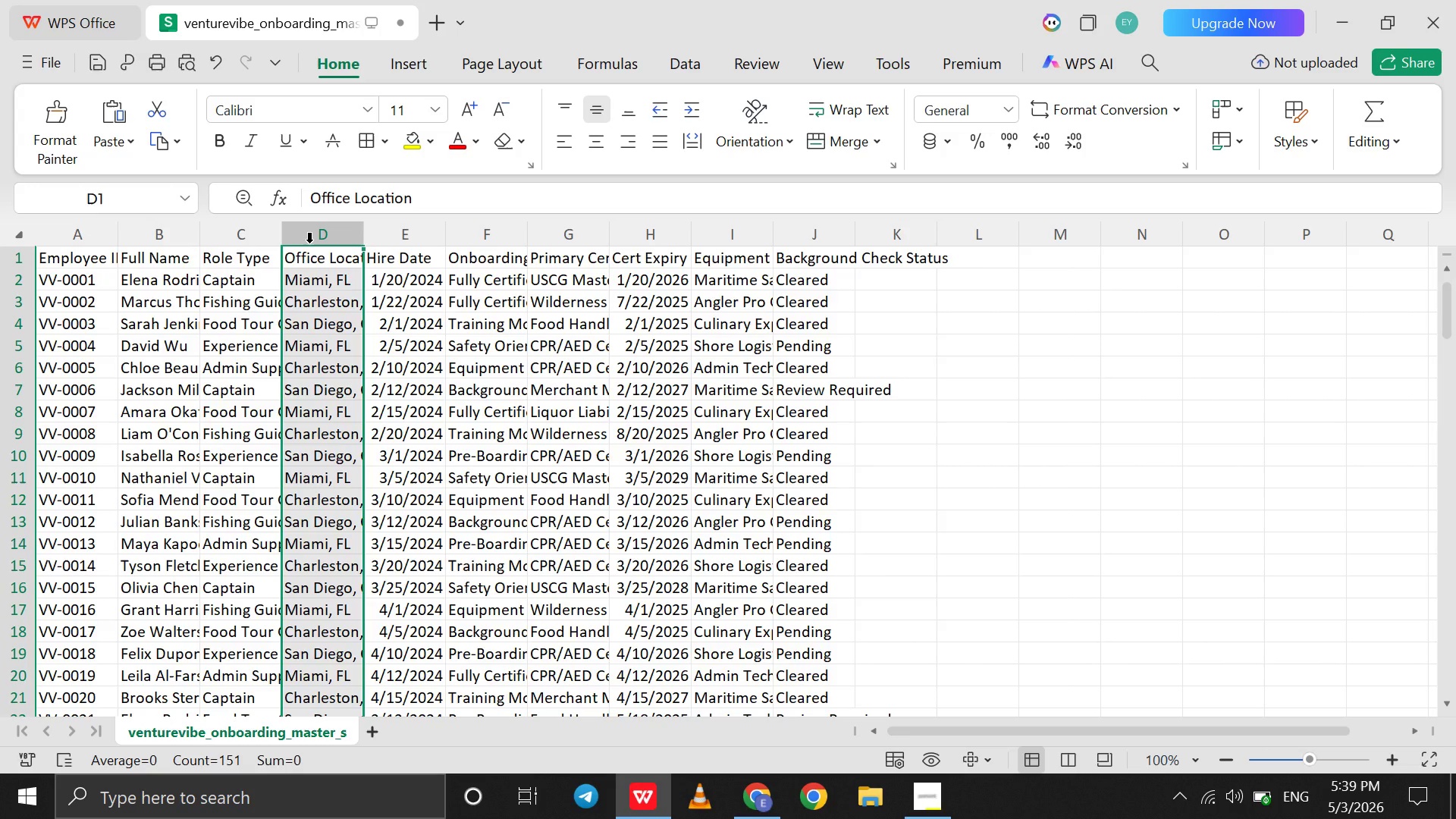 
key(Control+X)
 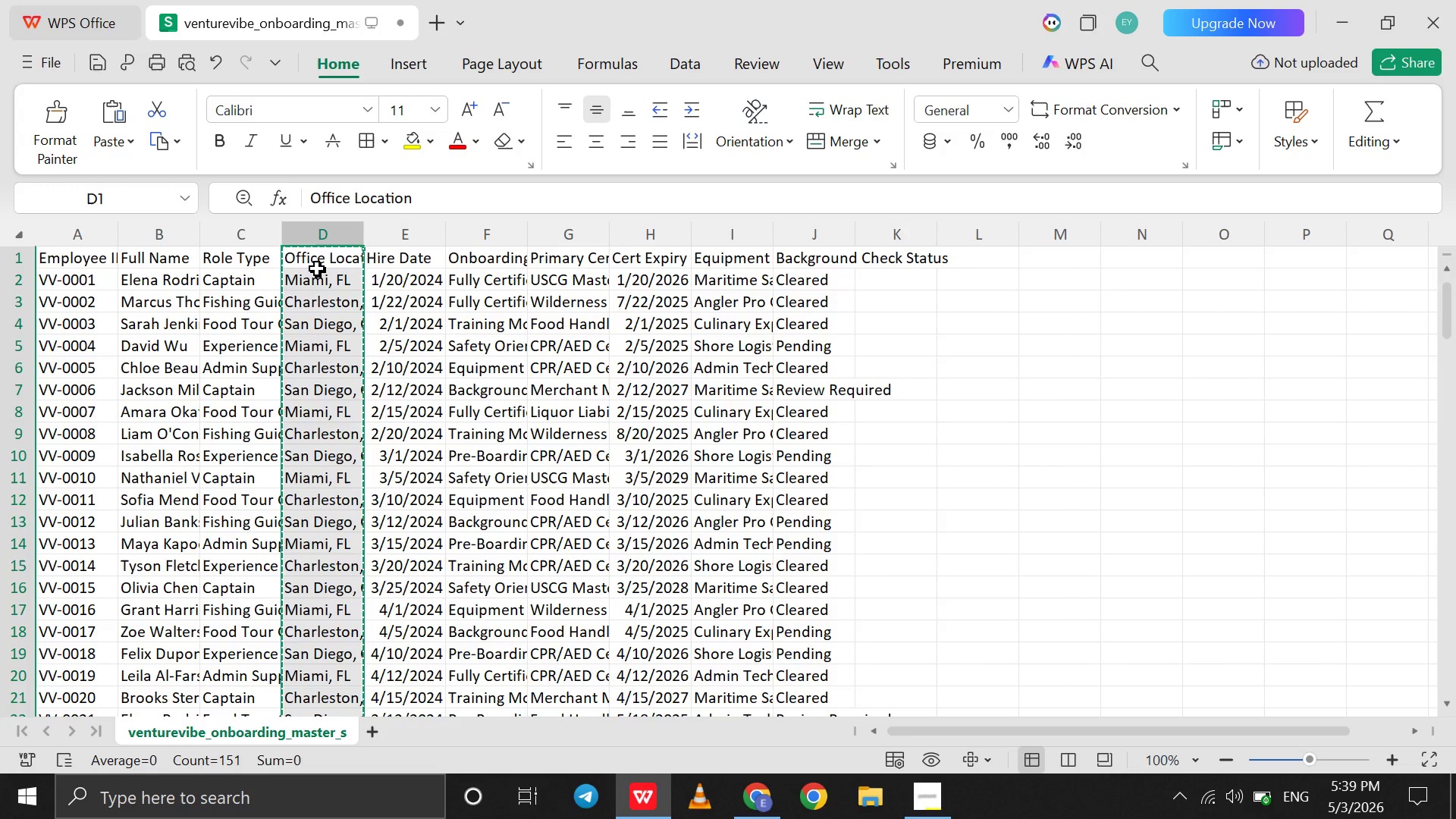 
left_click_drag(start_coordinate=[318, 271], to_coordinate=[248, 277])
 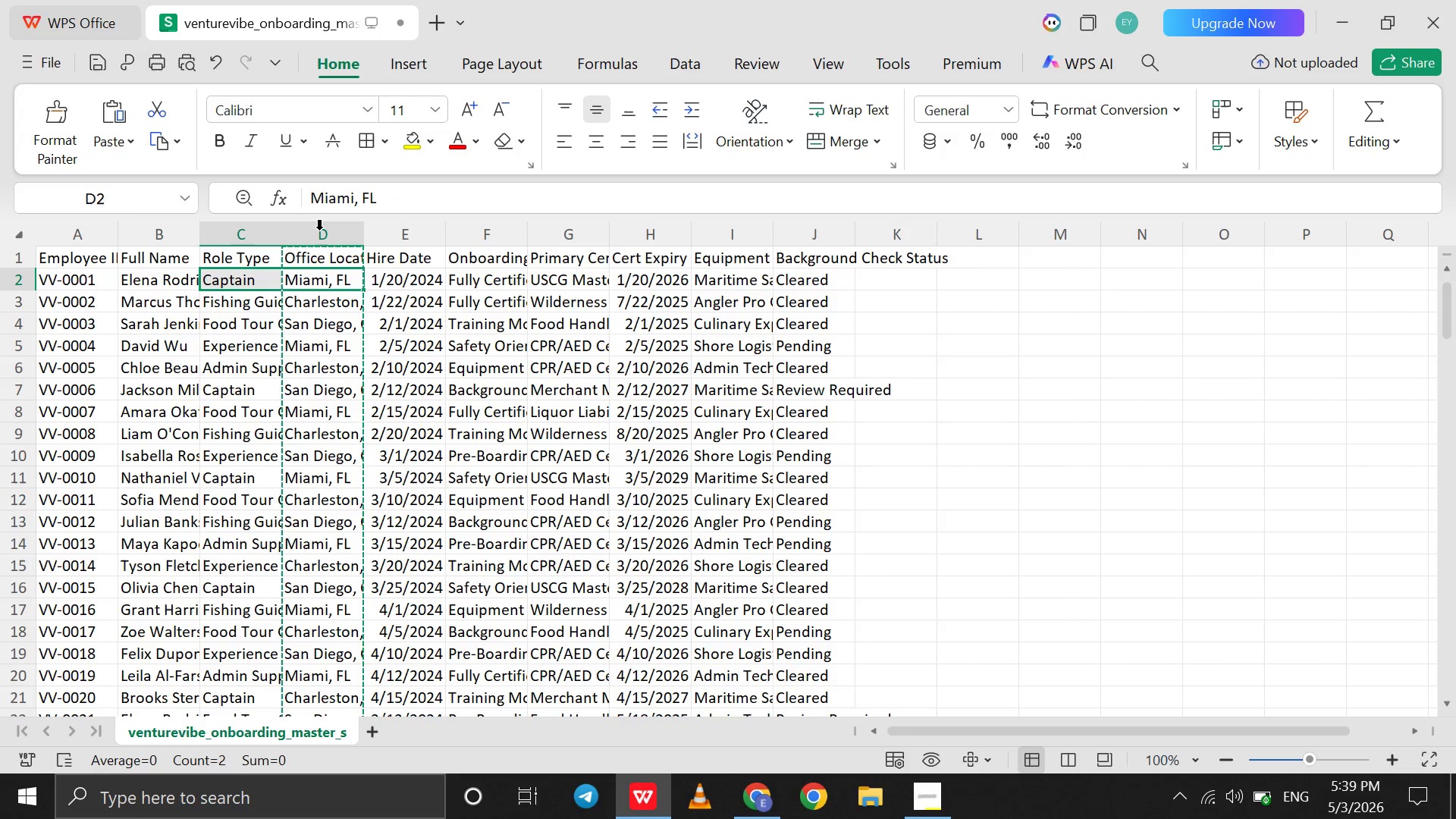 
left_click([319, 231])
 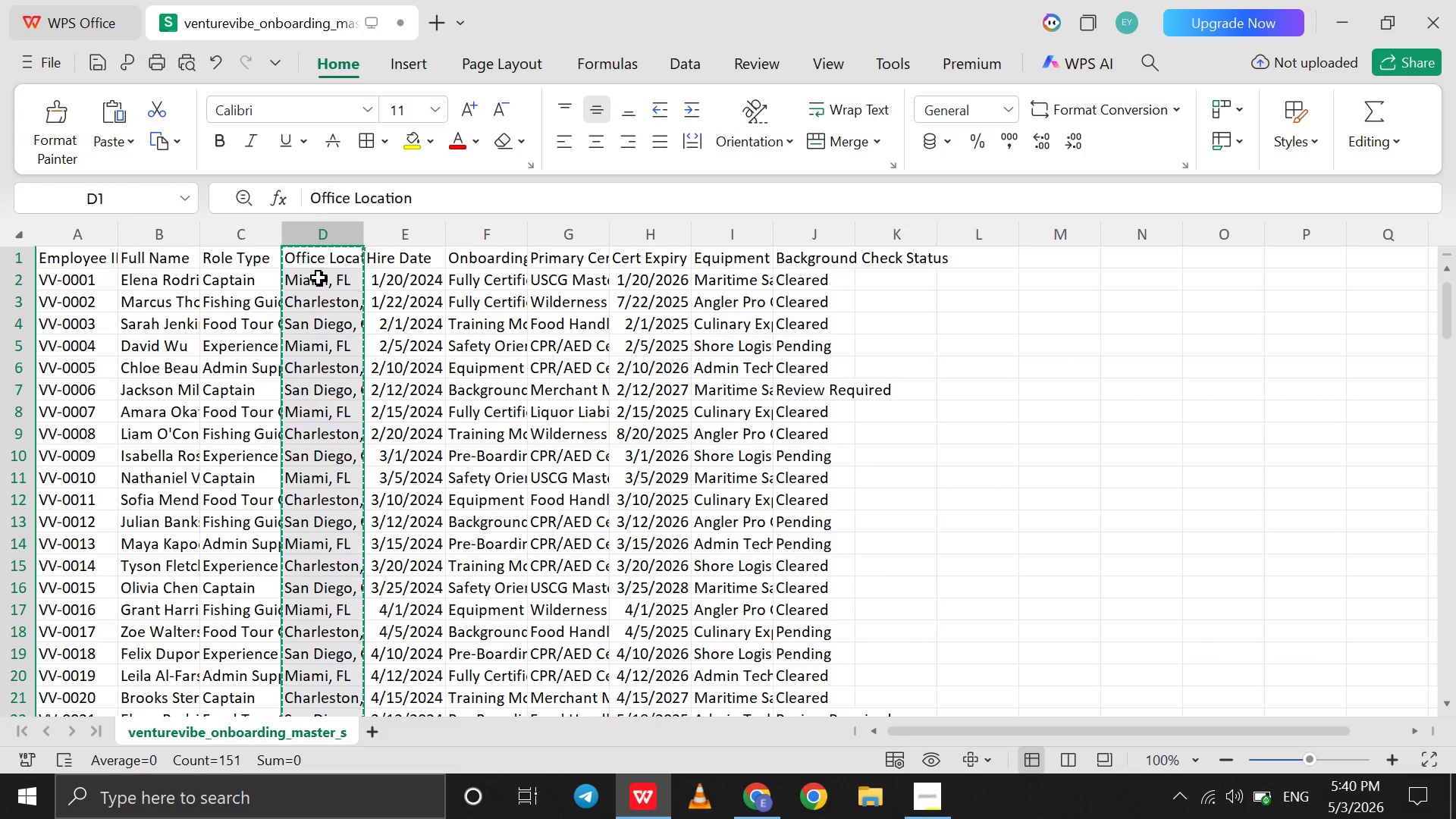 
right_click([318, 278])
 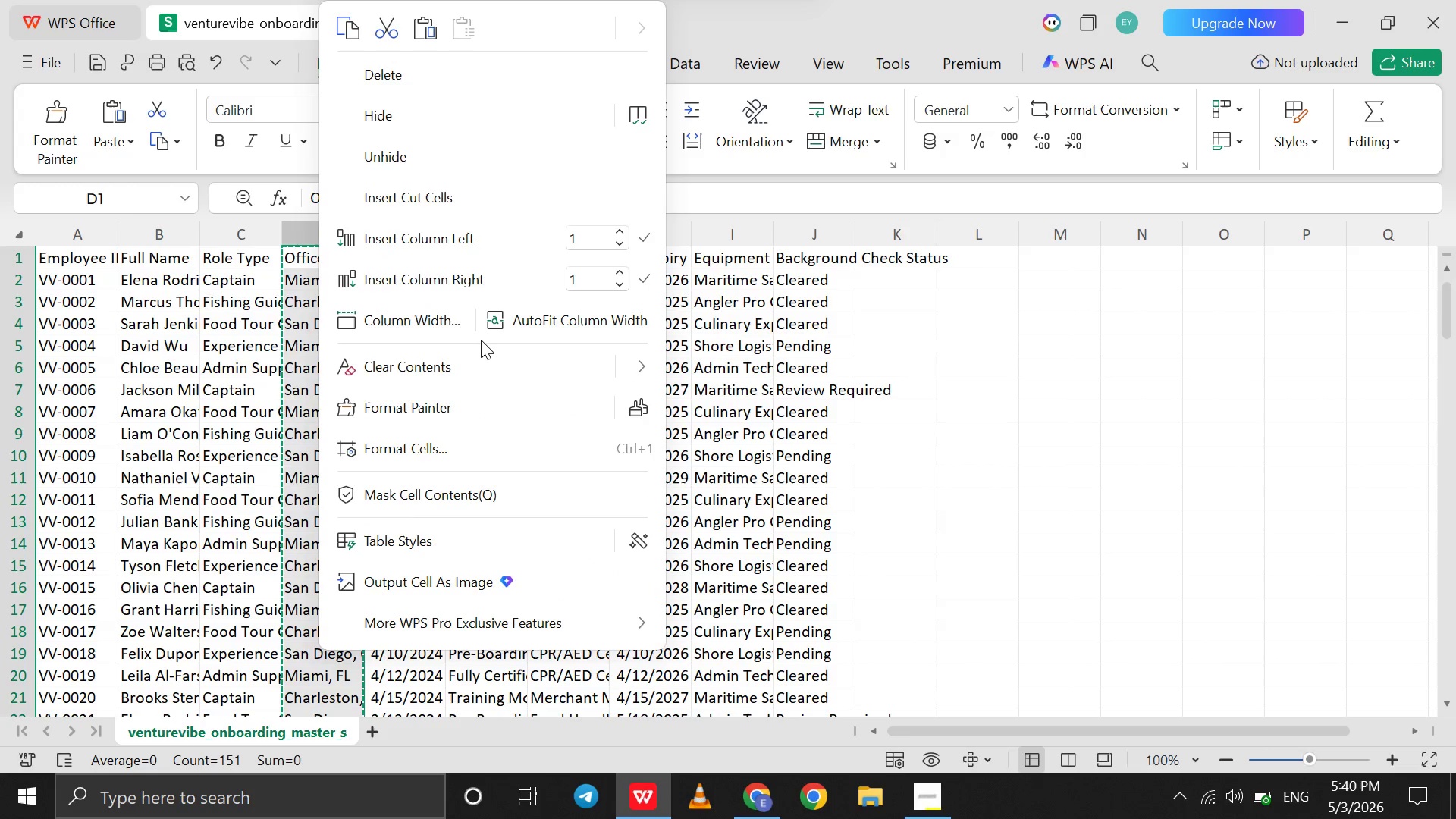 
wait(7.89)
 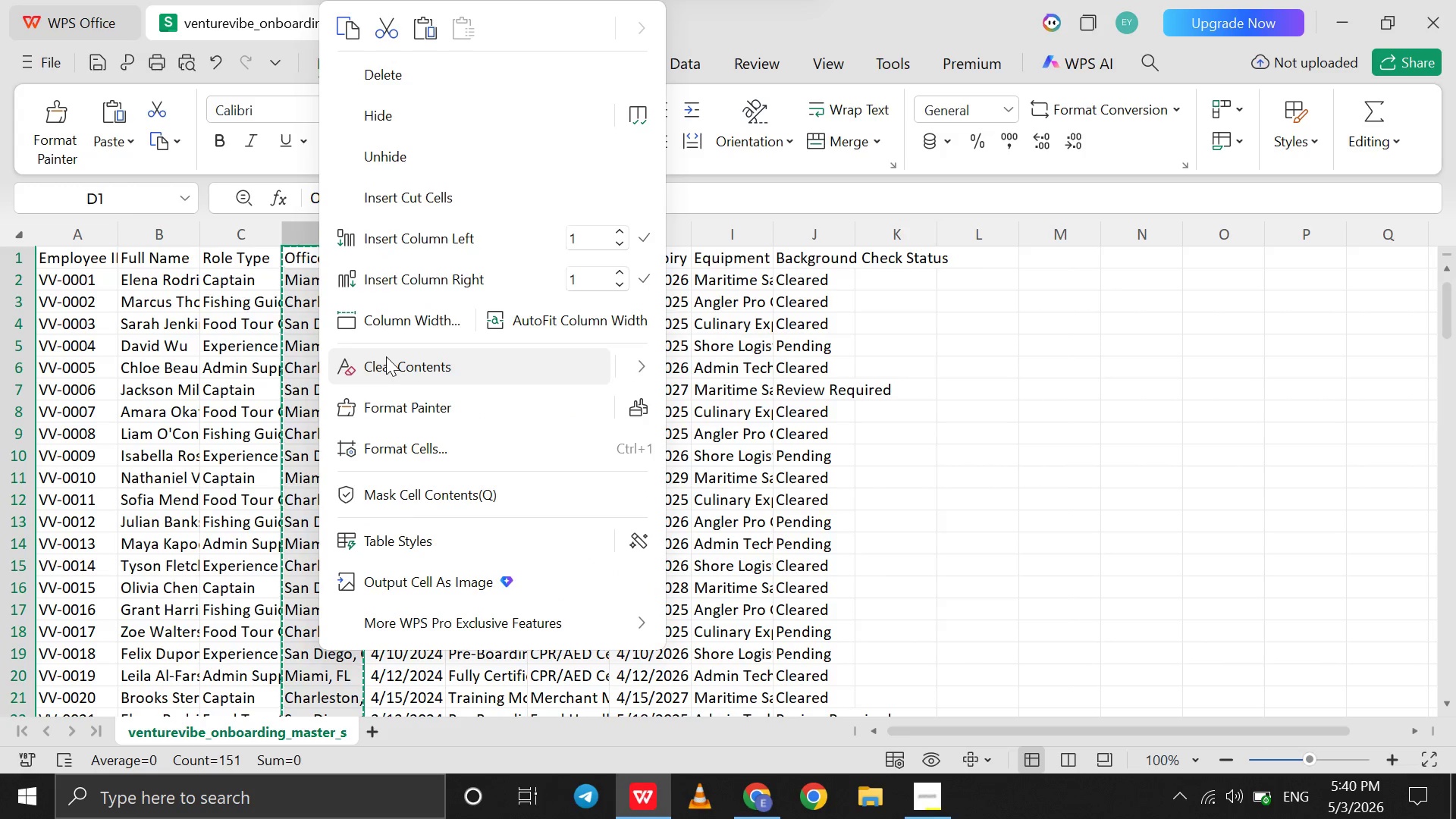 
scroll: coordinate [481, 406], scroll_direction: down, amount: 5.0
 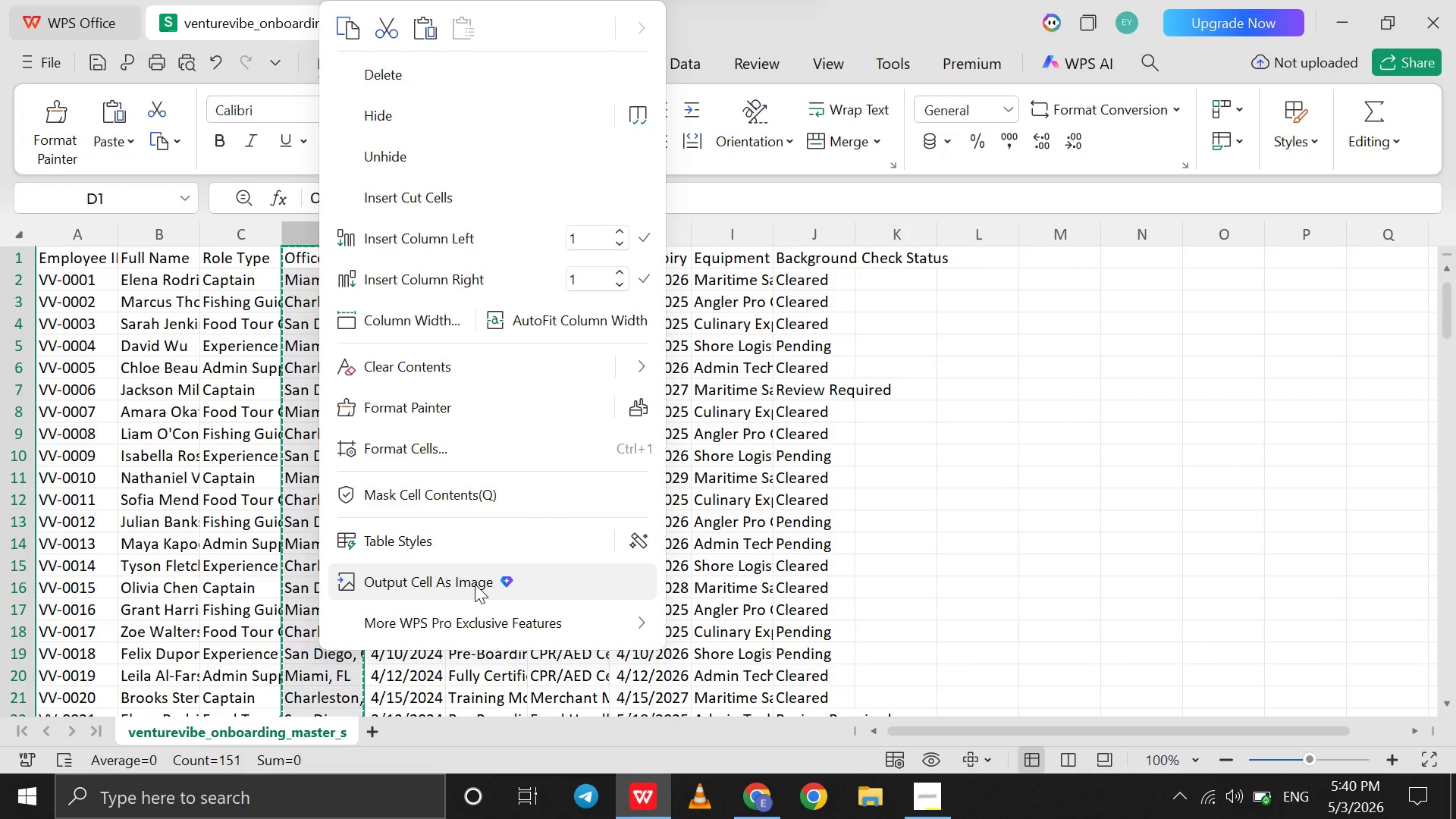 
left_click([293, 405])
 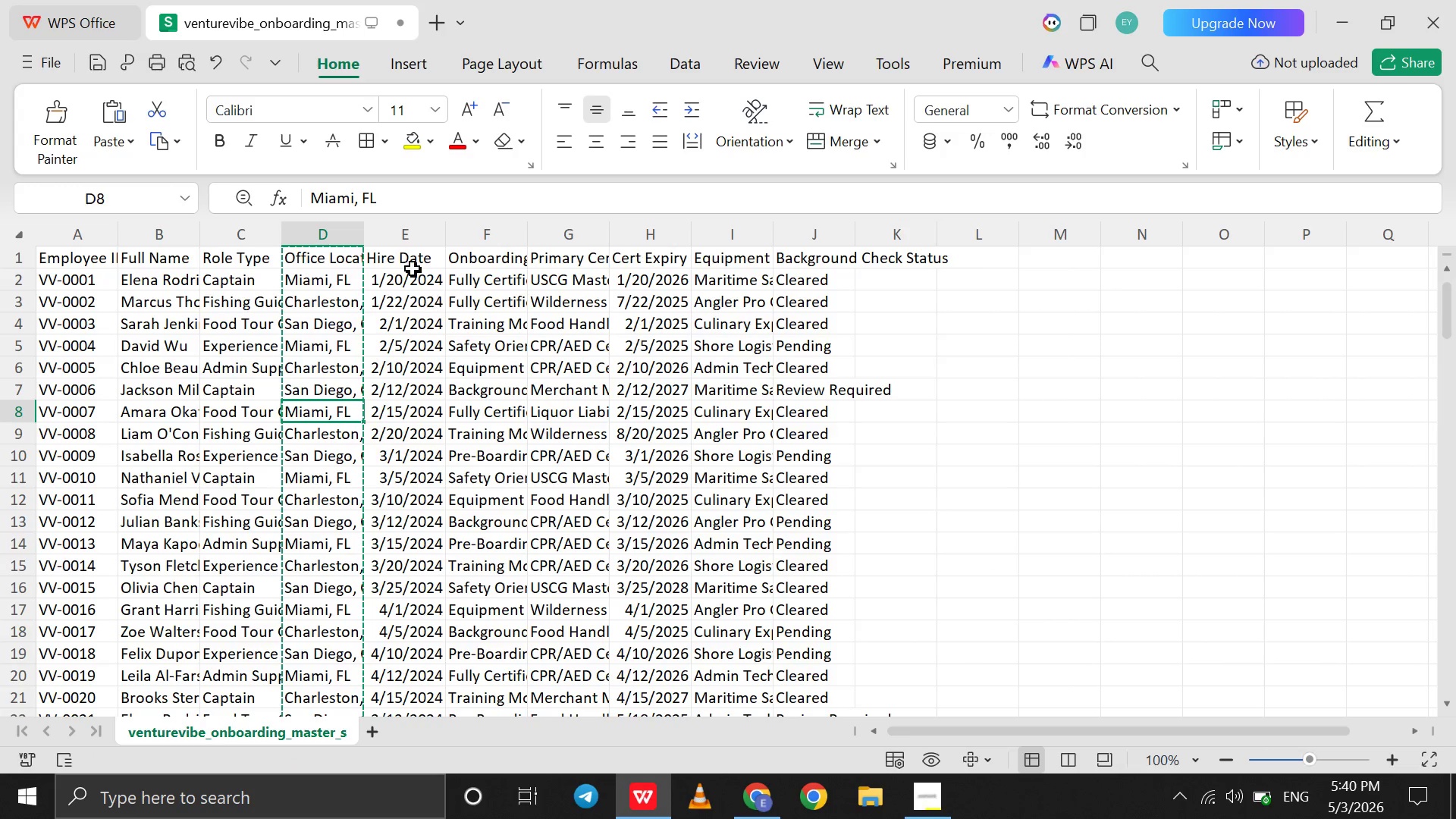 
left_click([406, 246])
 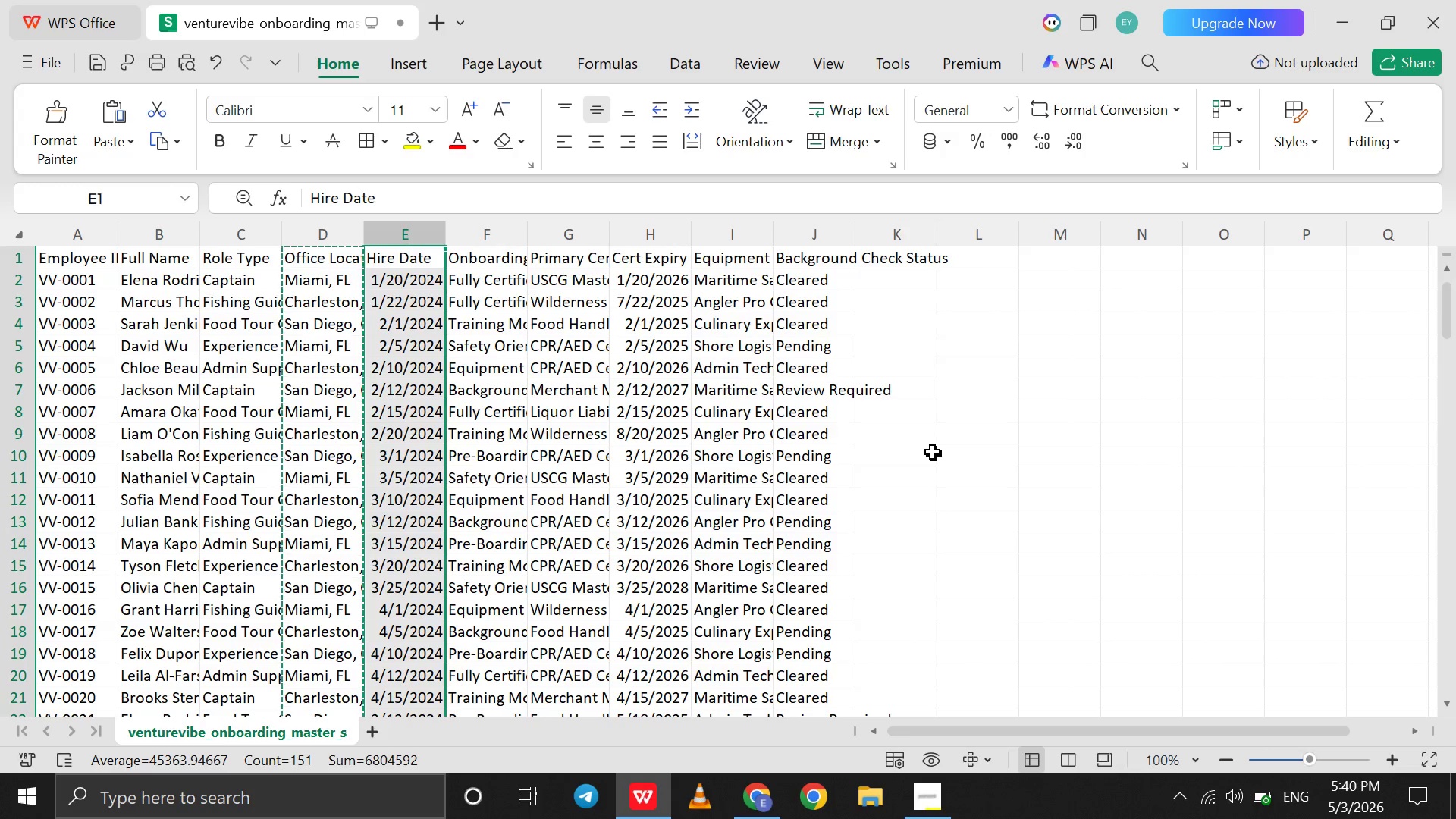 
double_click([933, 452])
 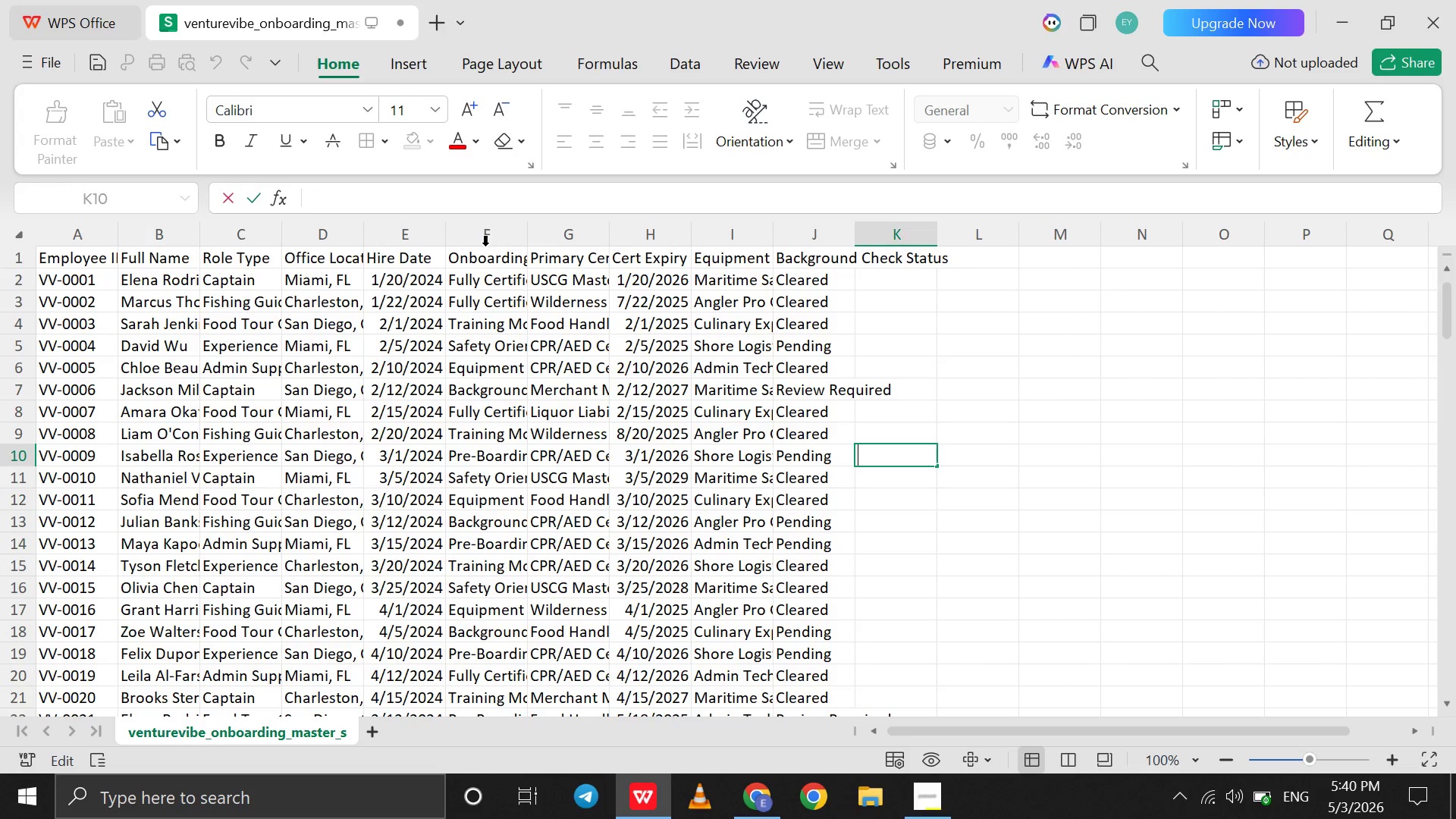 
left_click([485, 248])
 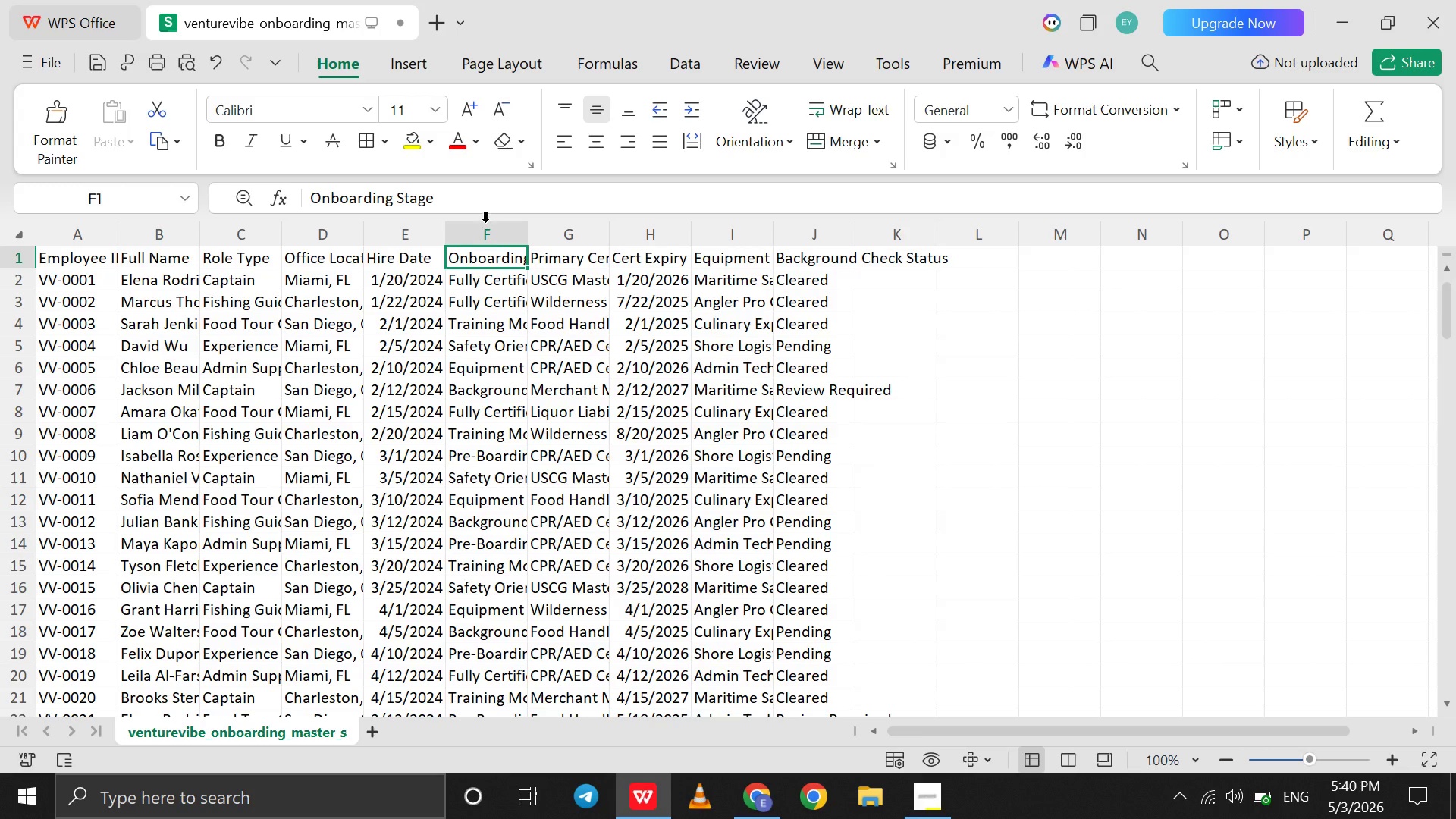 
left_click([485, 223])
 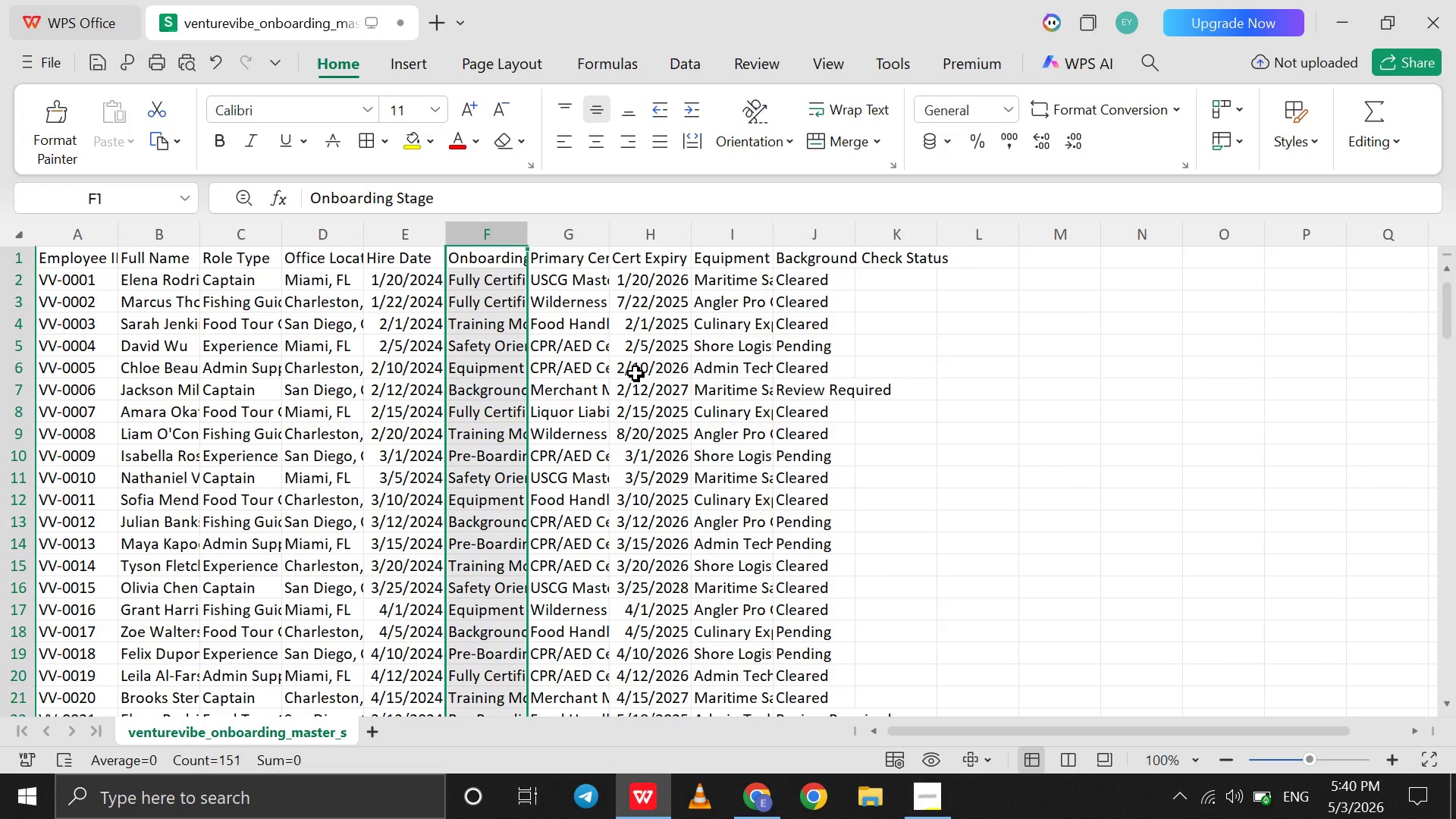 
left_click([571, 233])
 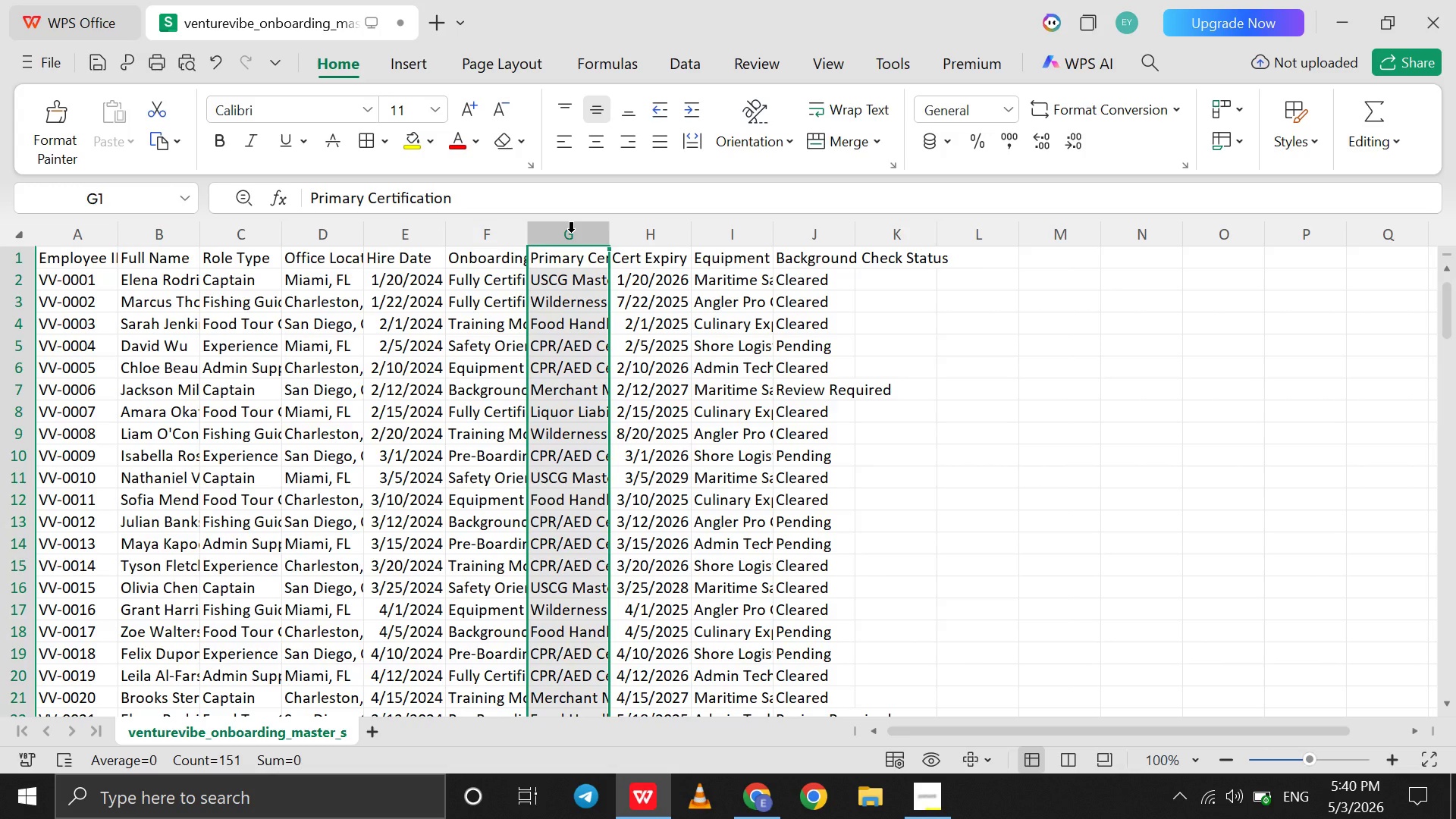 
left_click([645, 231])
 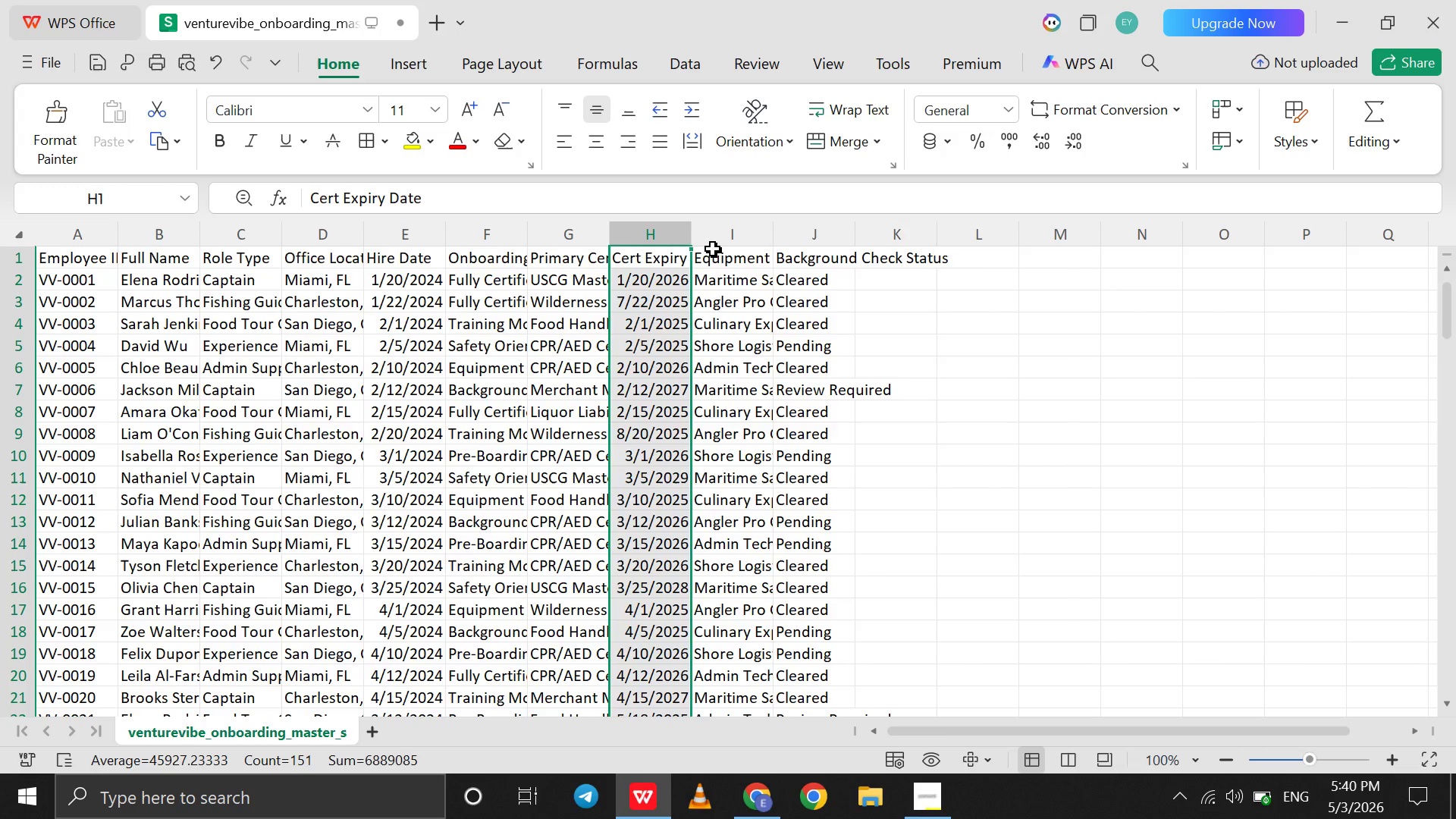 
left_click([721, 227])
 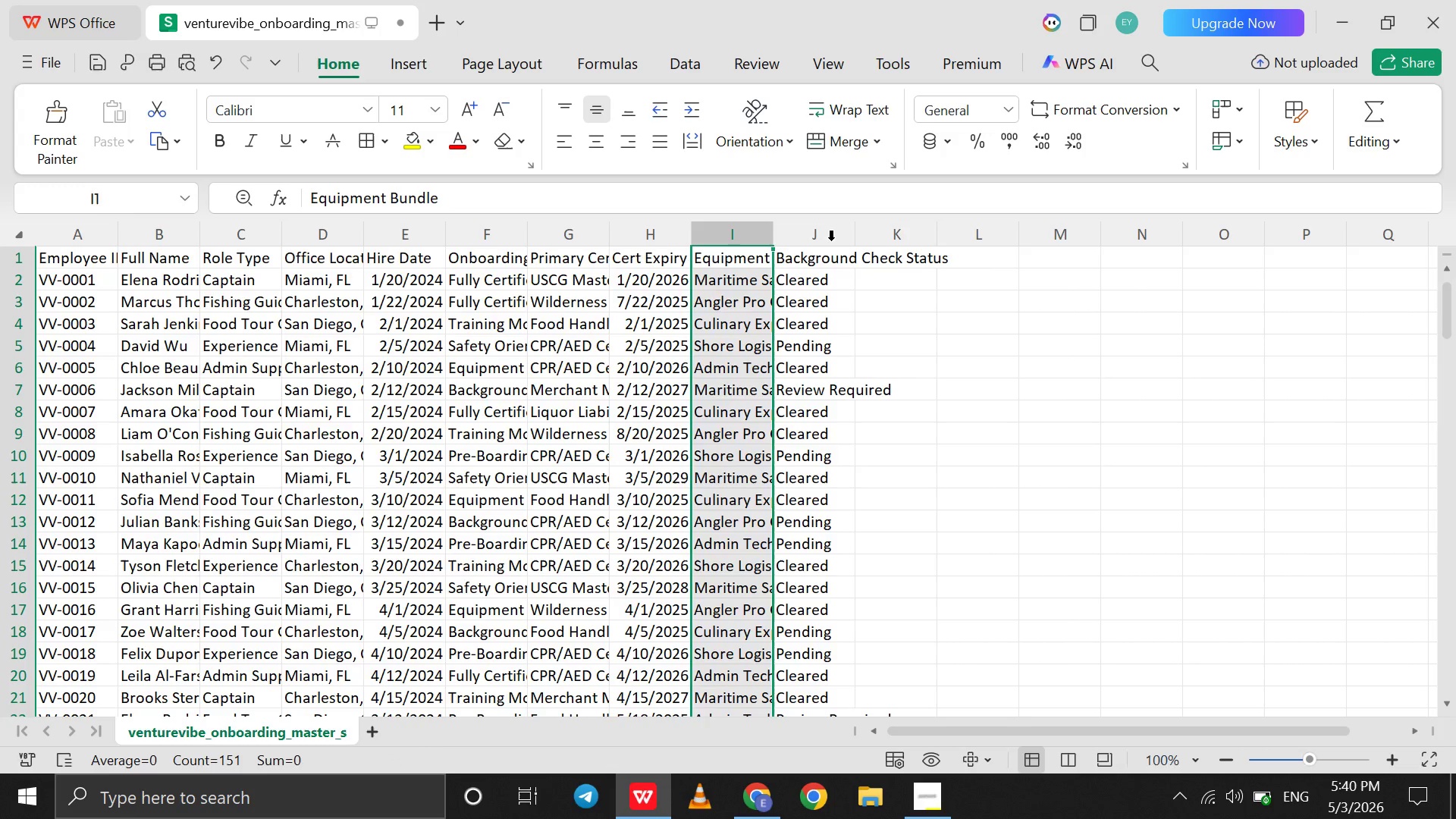 
left_click([831, 241])
 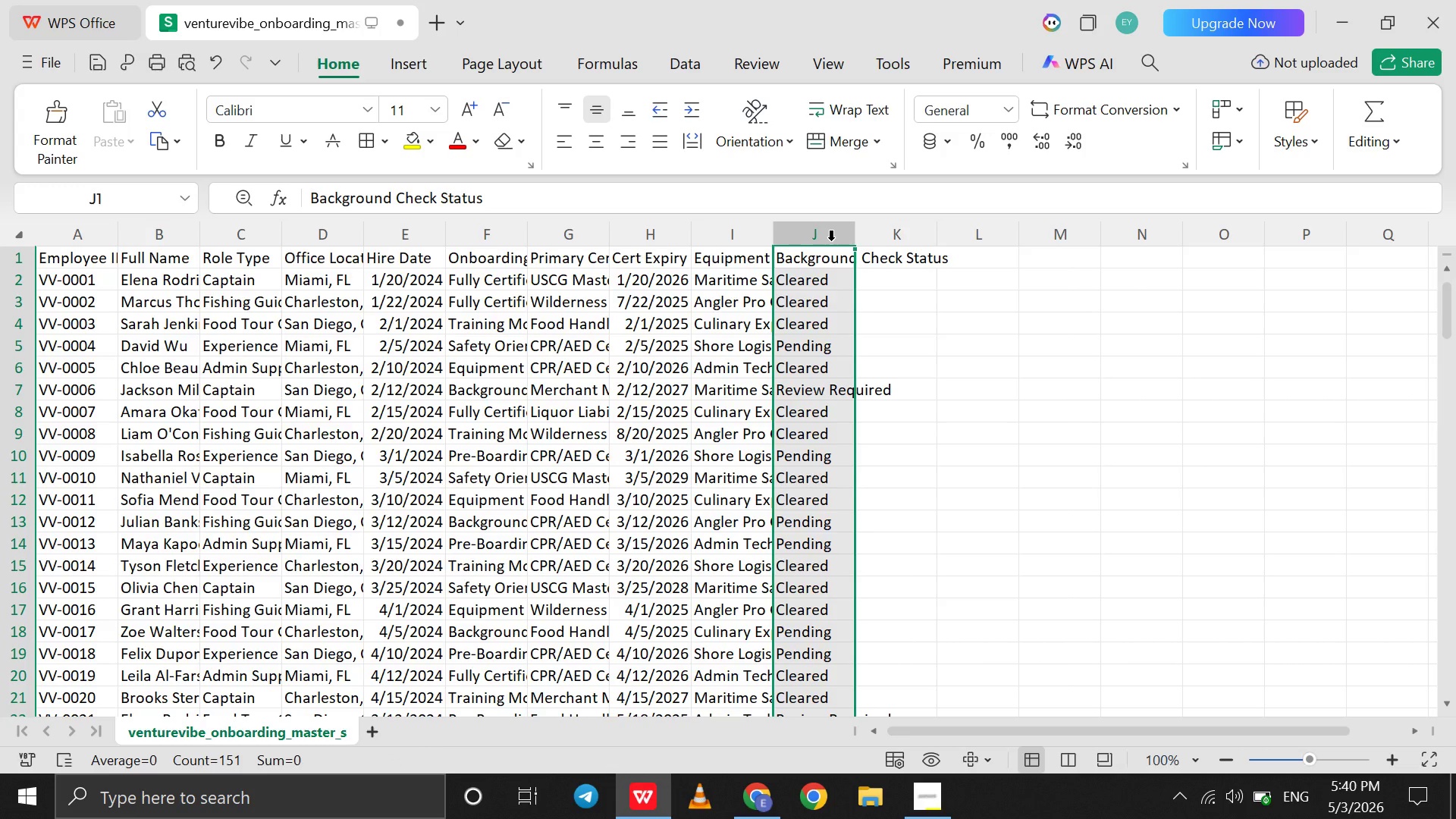 
scroll: coordinate [831, 241], scroll_direction: up, amount: 52.0
 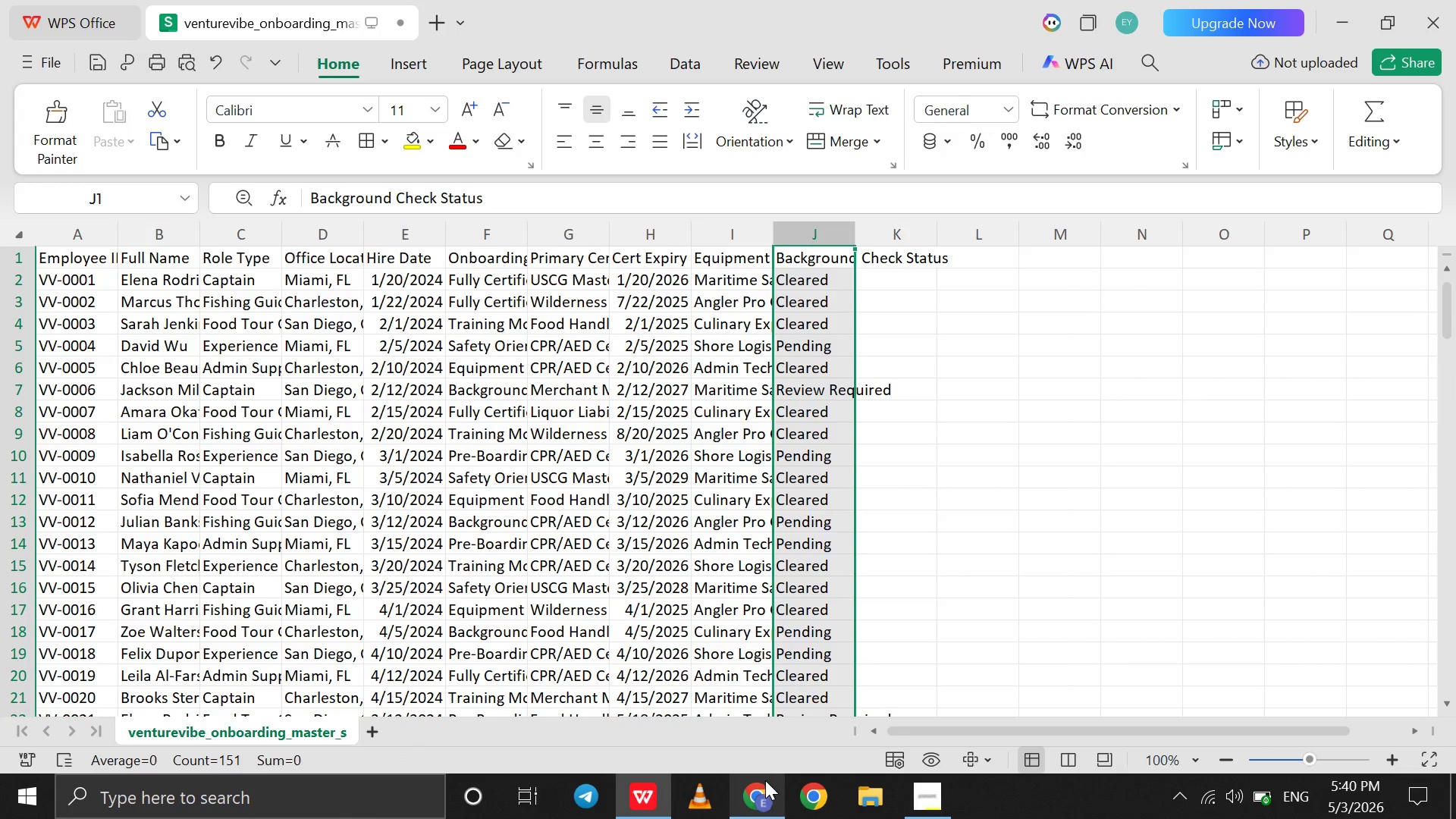 
left_click([764, 780])
 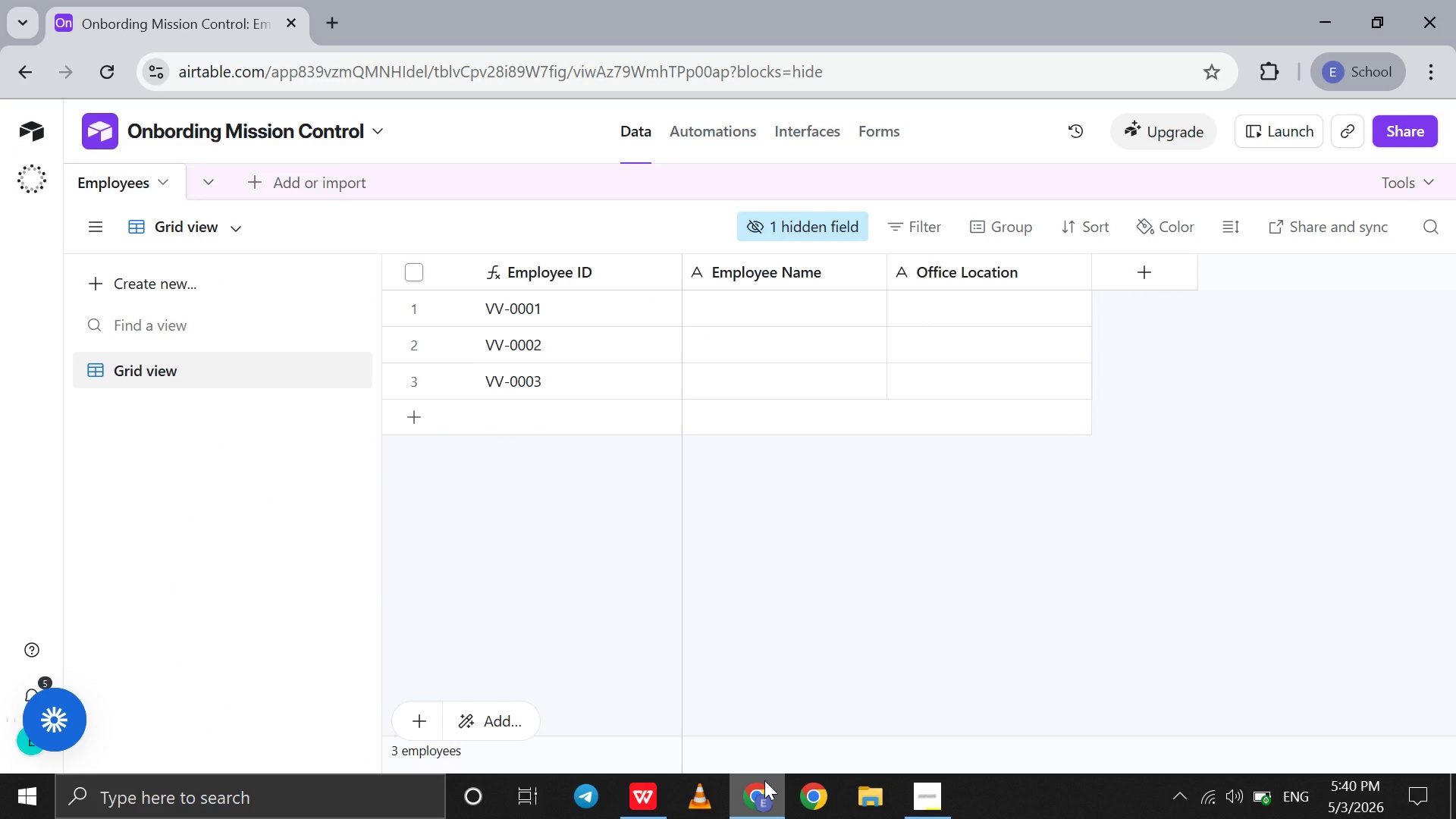 
wait(11.41)
 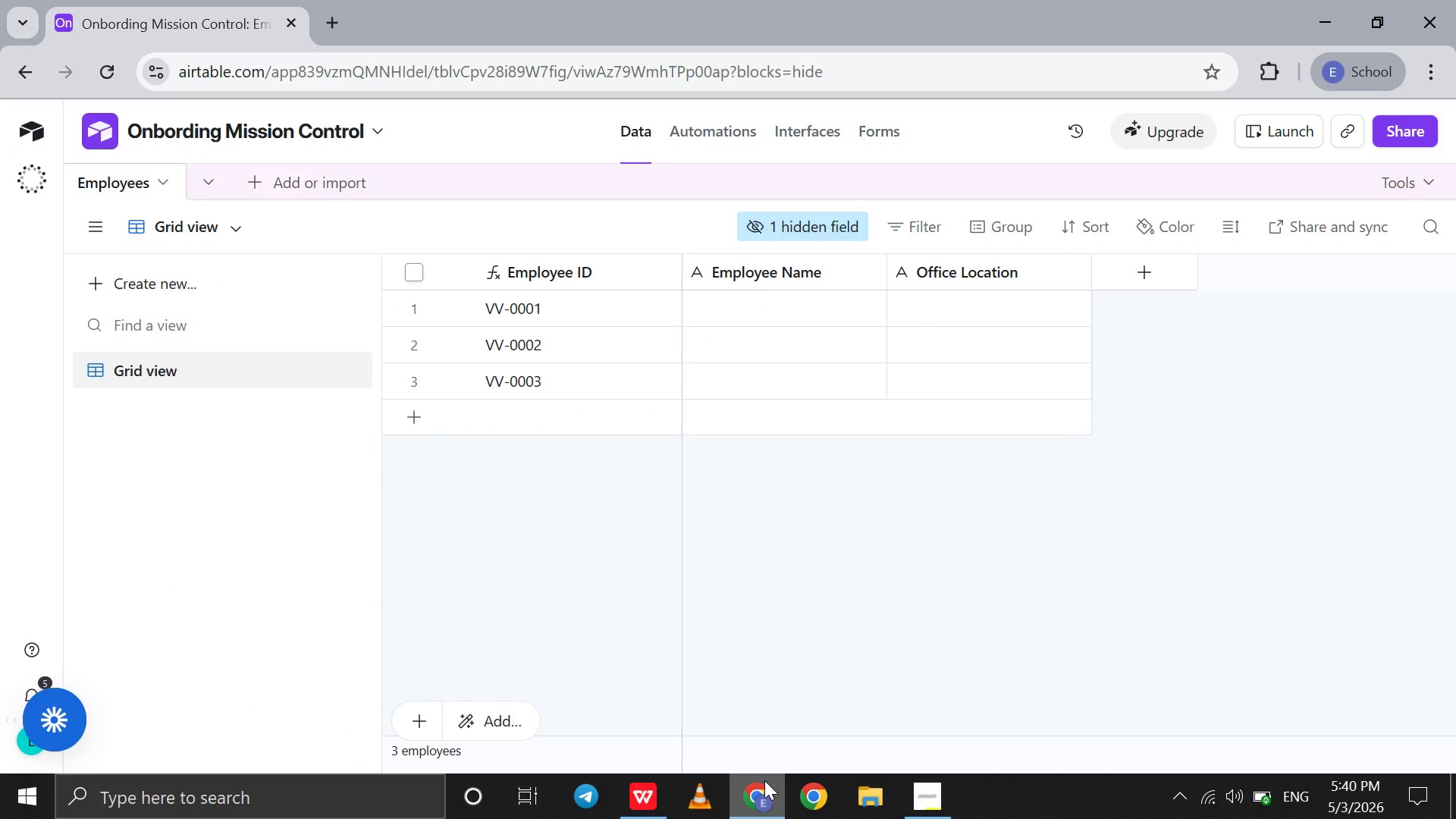 
left_click([651, 793])
 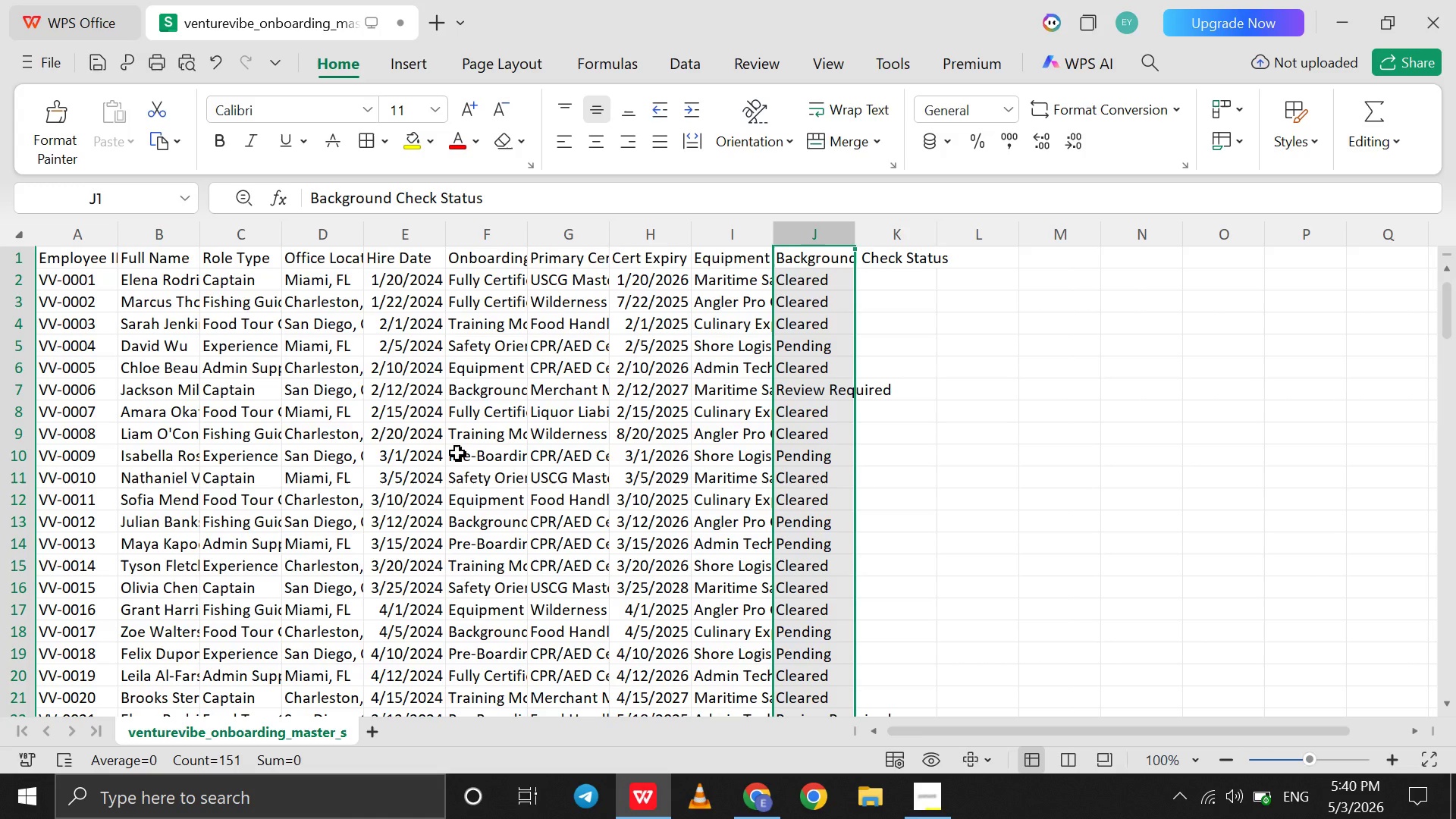 
left_click([457, 453])
 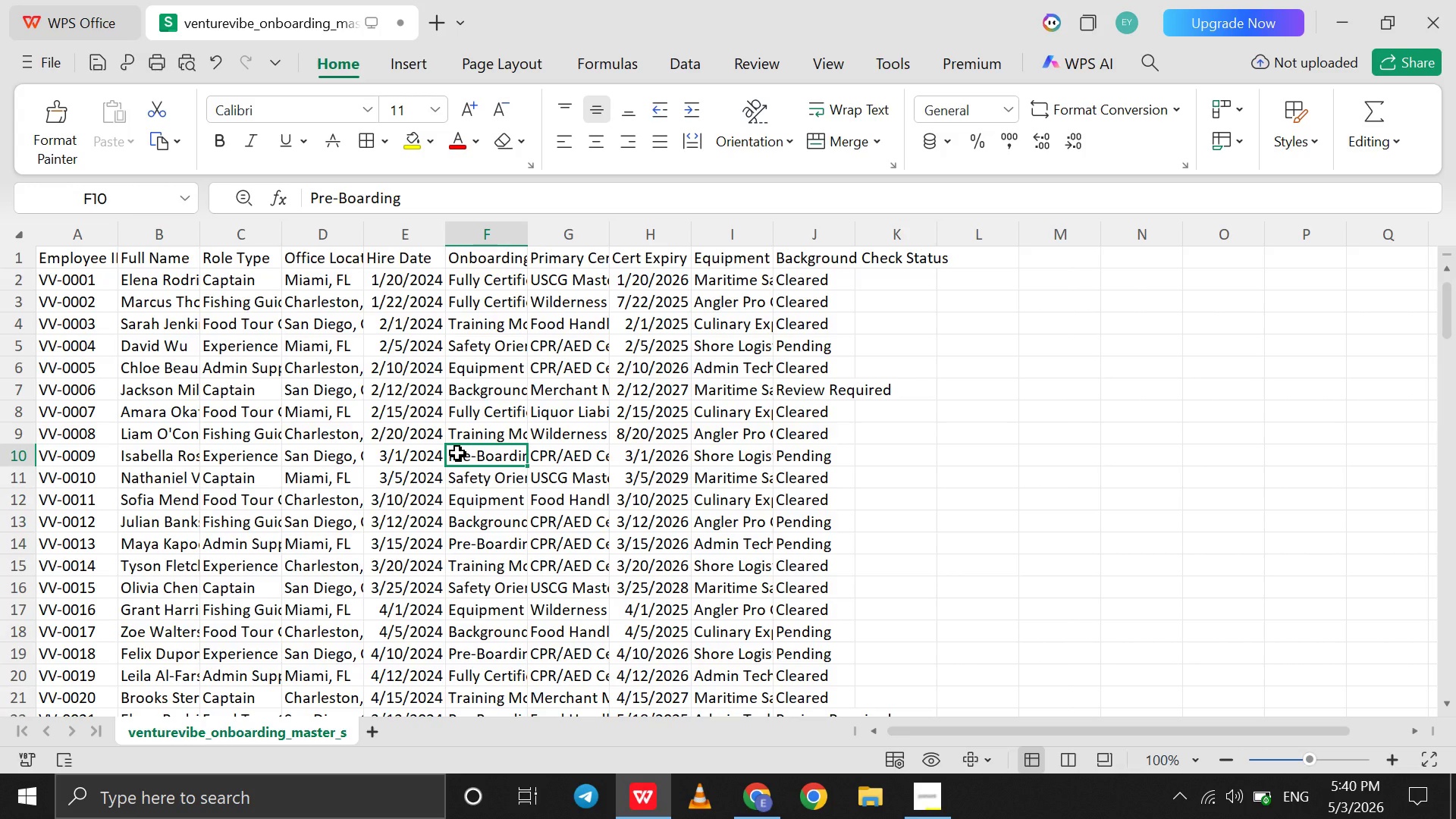 
wait(9.64)
 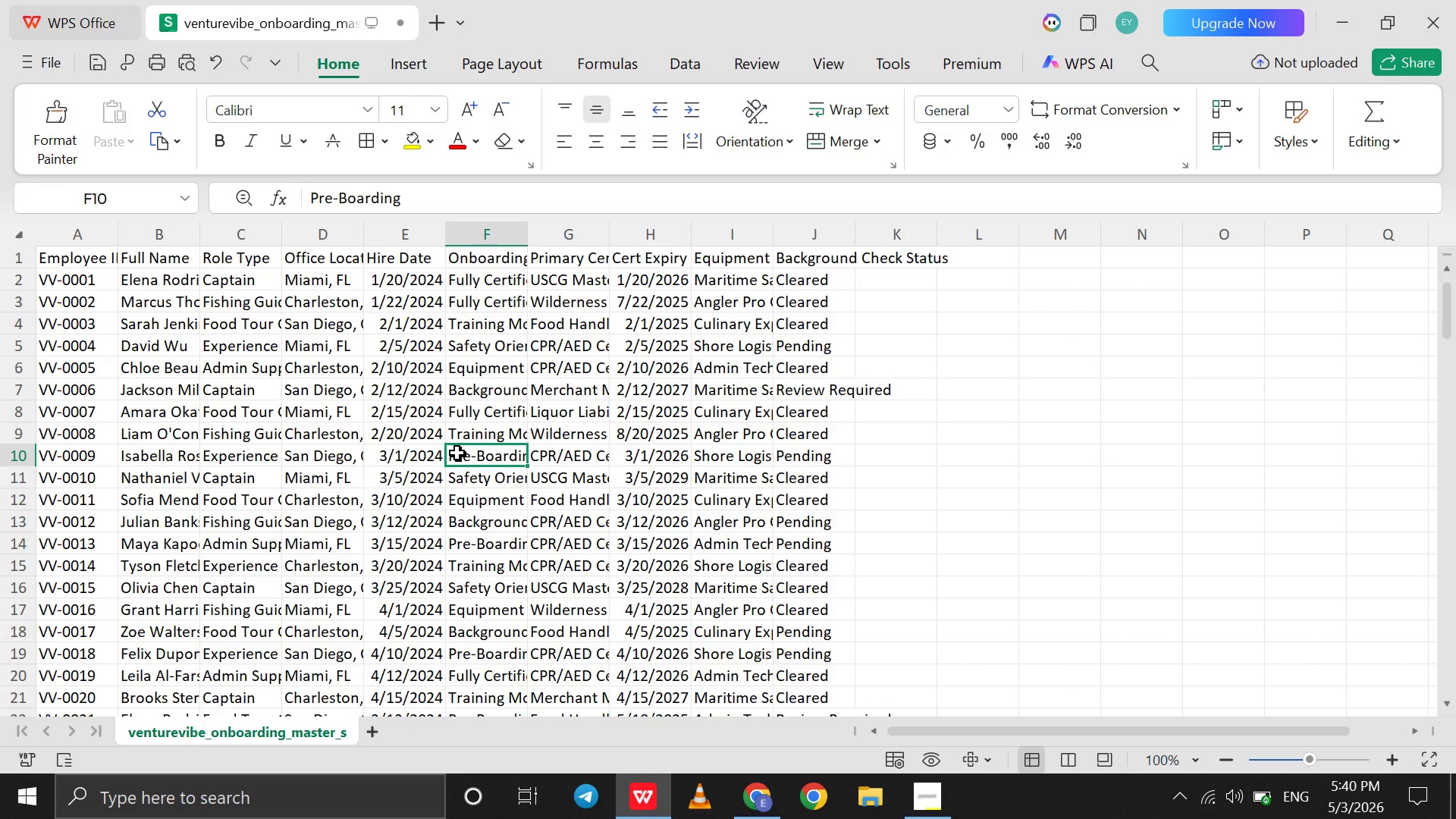 
left_click([111, 274])
 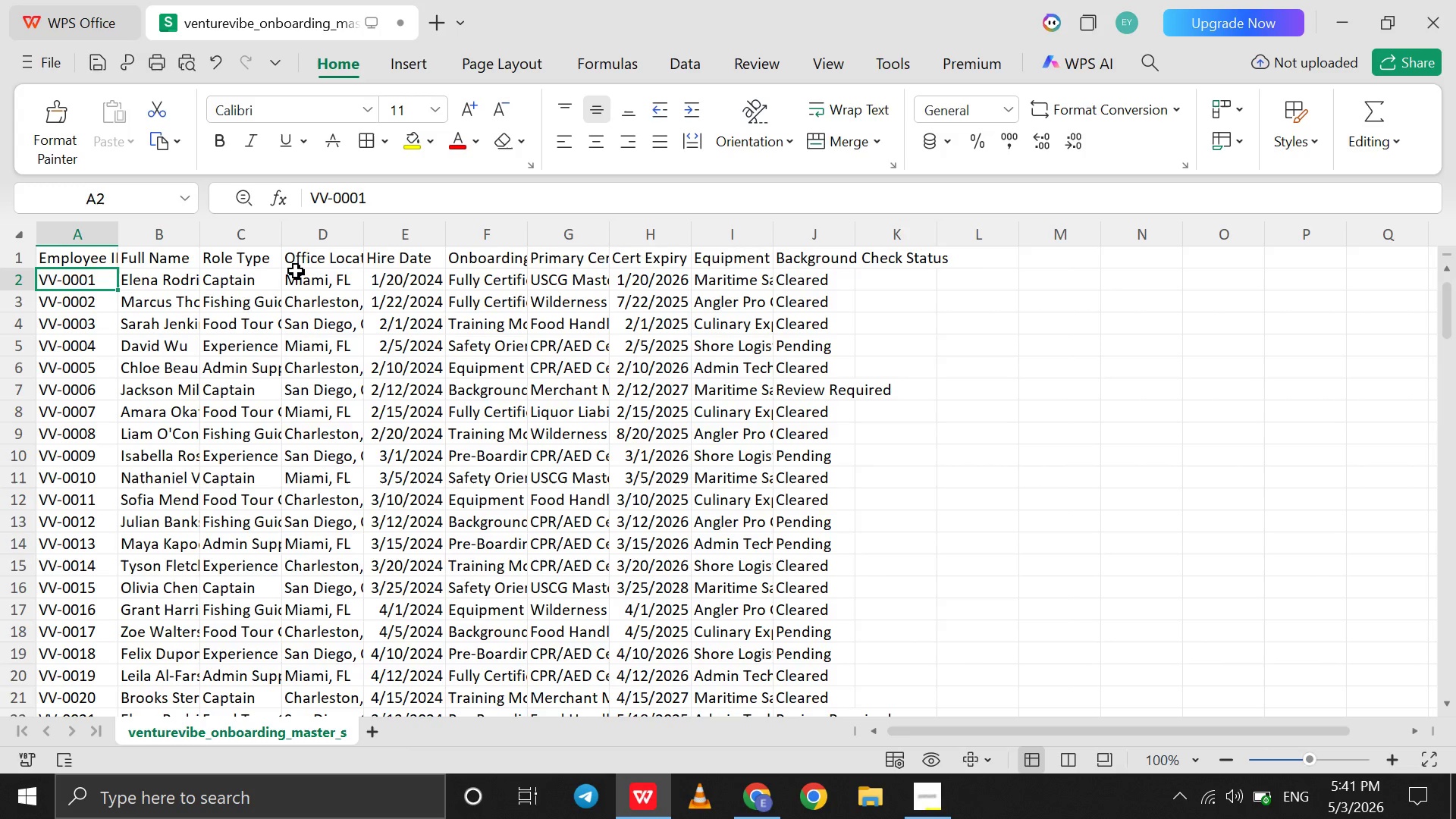 
left_click([297, 271])
 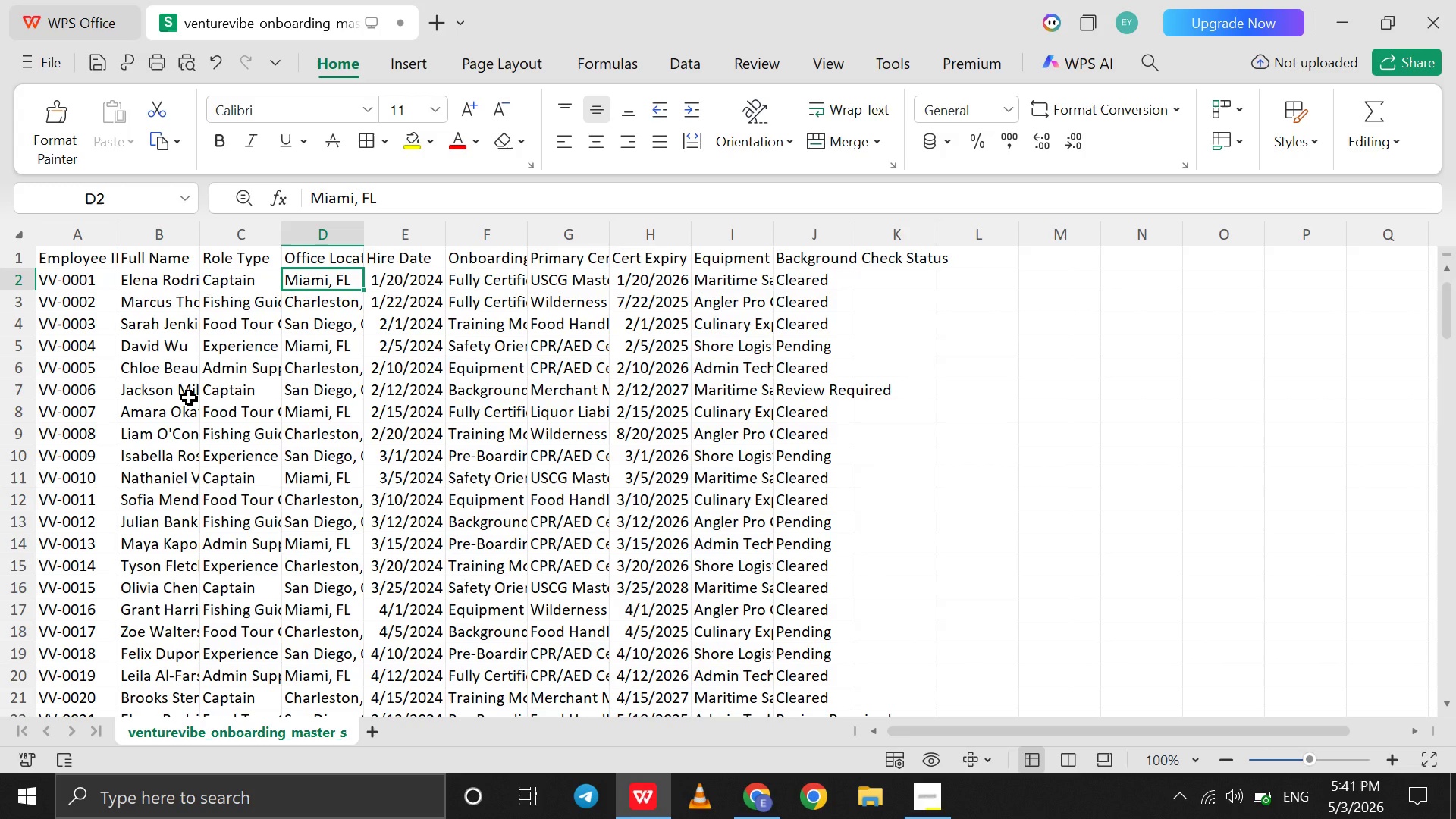 
wait(54.15)
 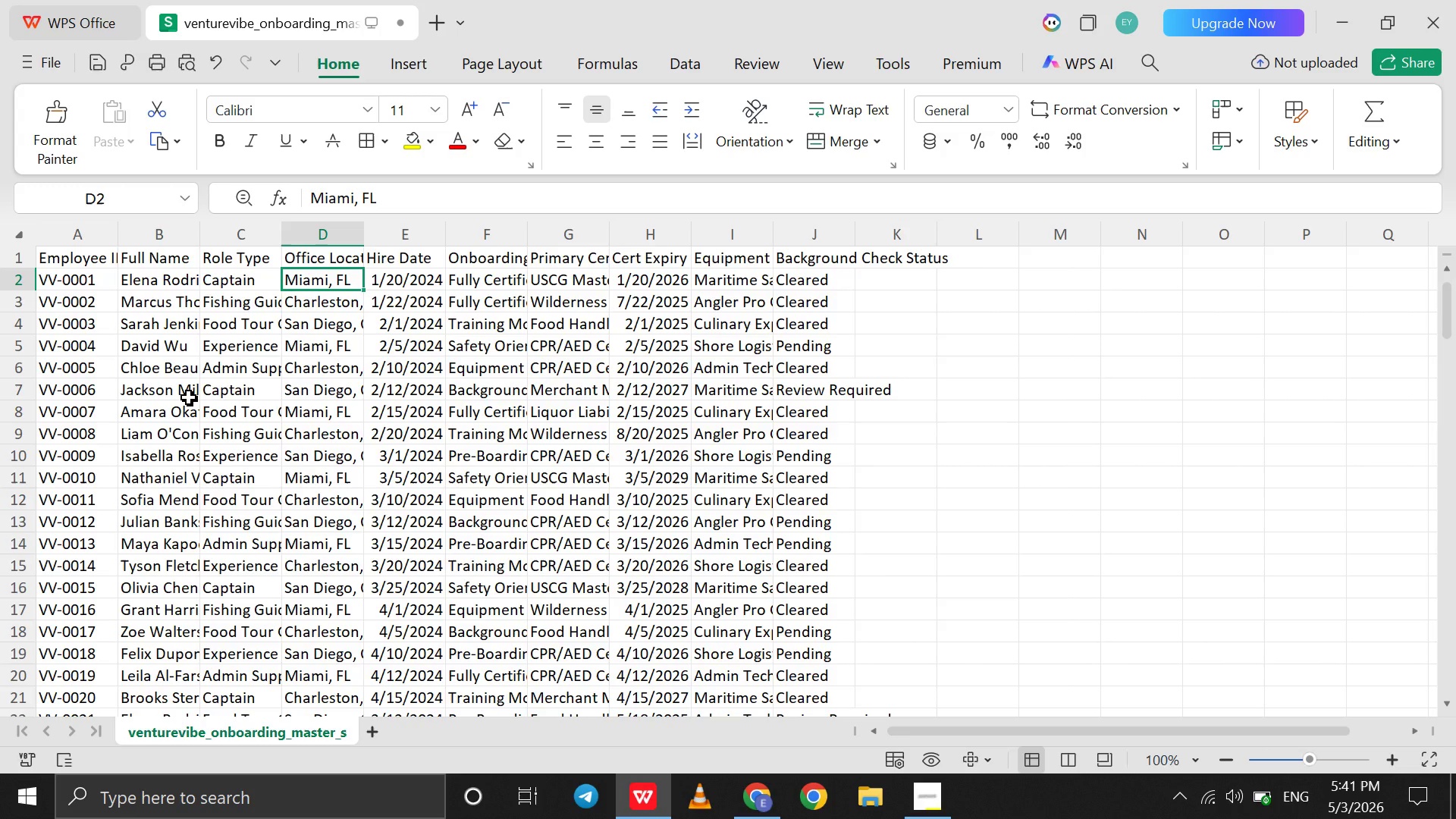 
mouse_move([943, 782])
 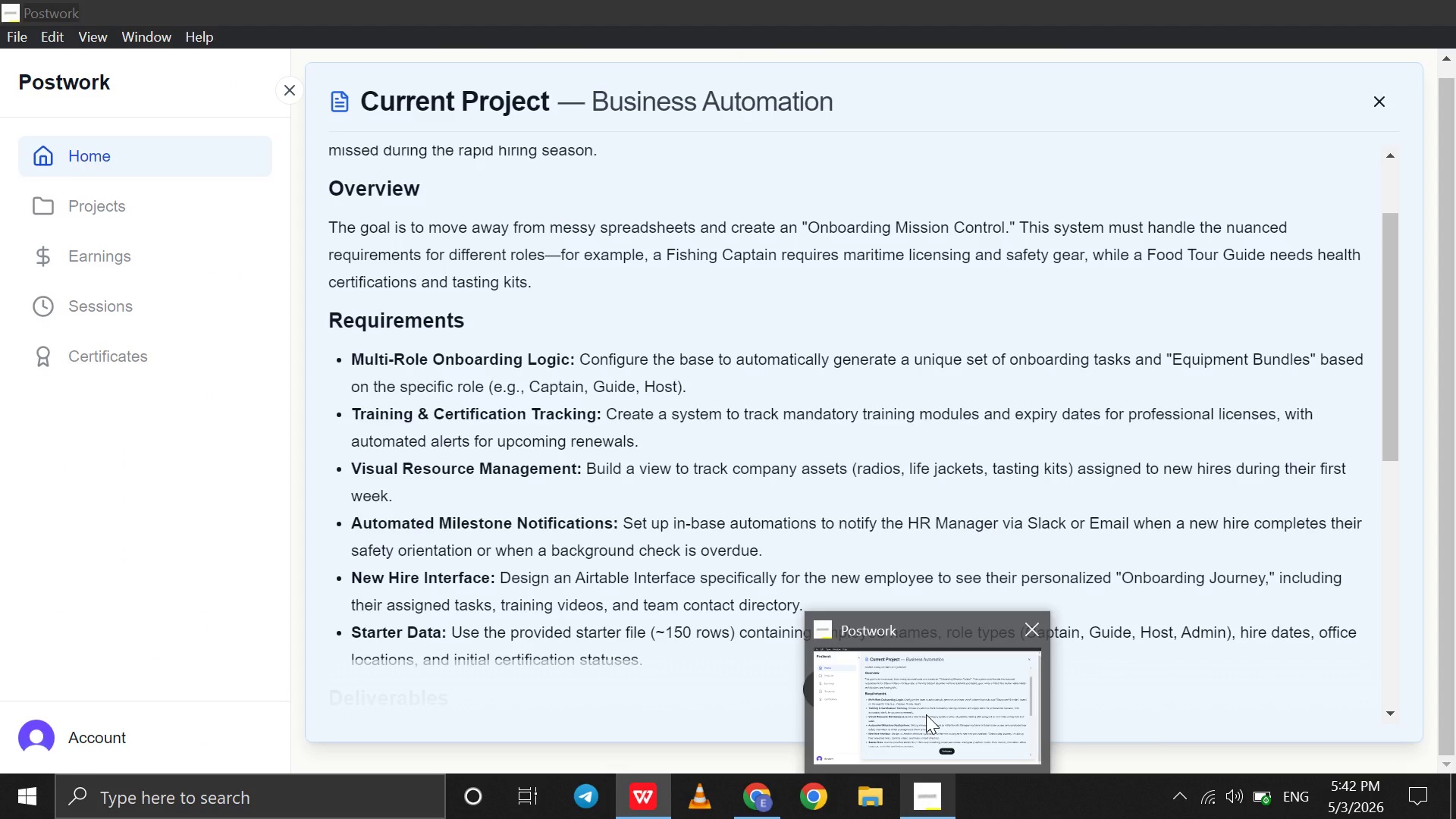 
wait(9.05)
 